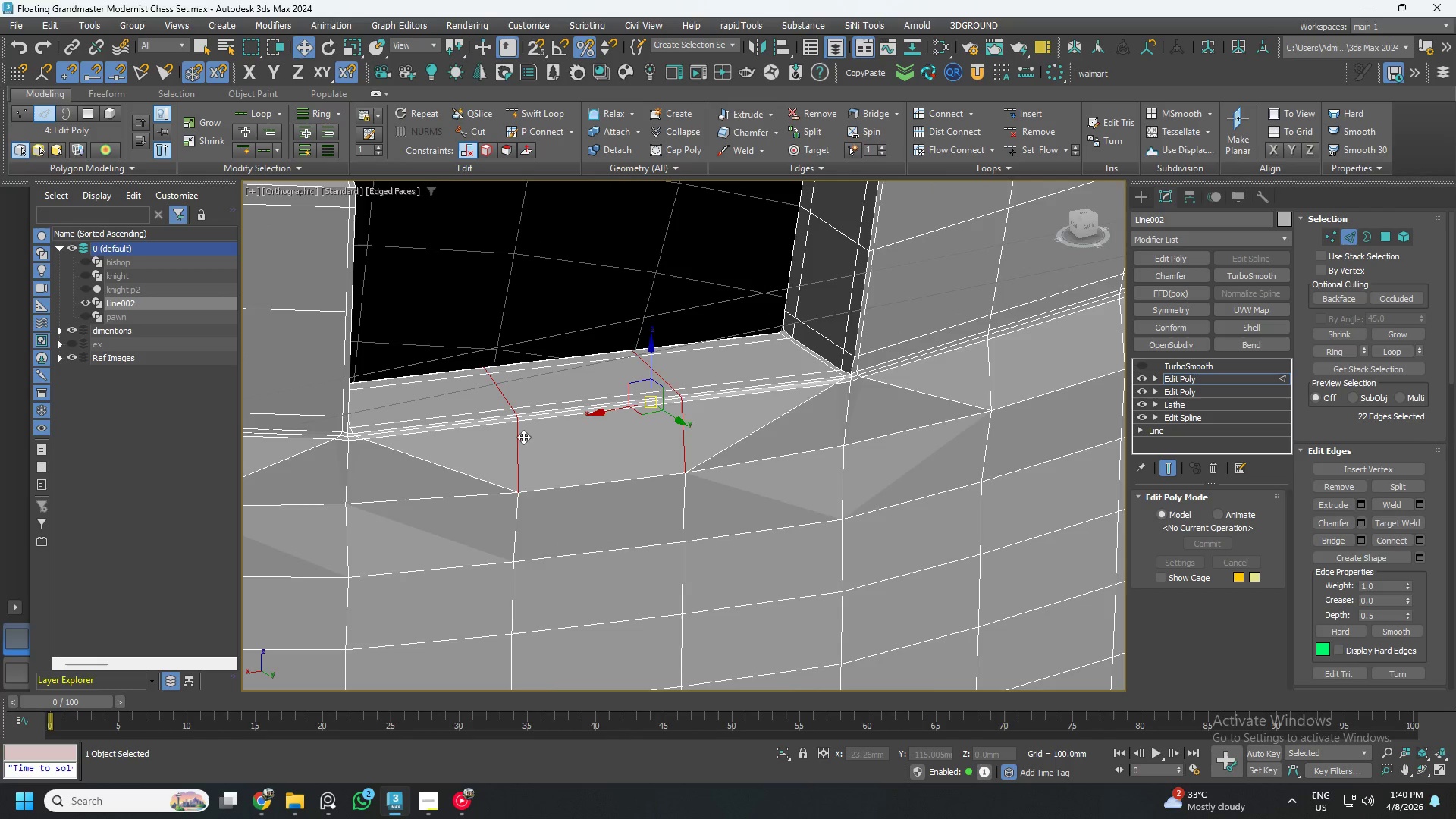 
key(Control+ControlLeft)
 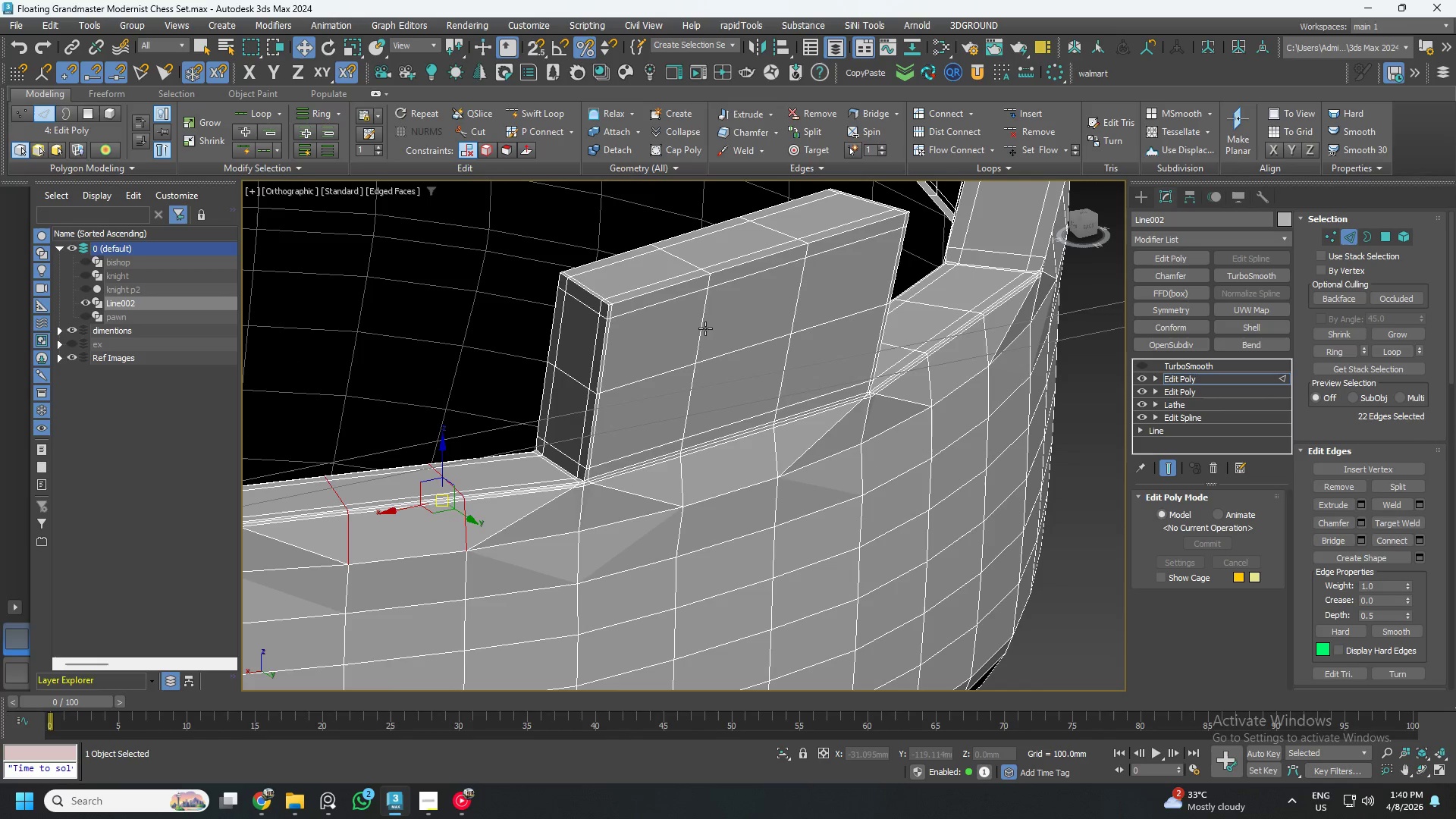 
left_click([705, 328])
 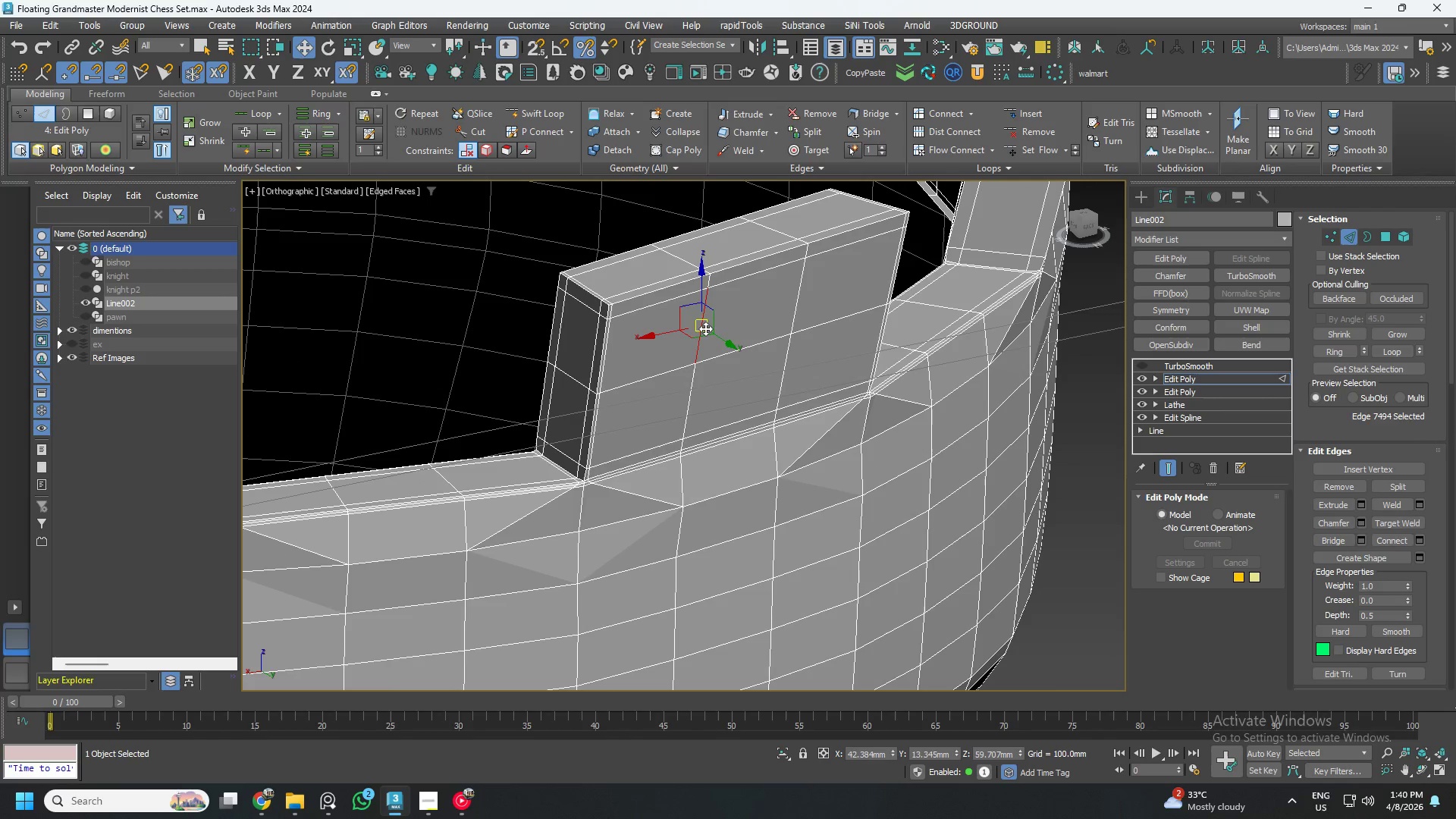 
scroll: coordinate [698, 338], scroll_direction: down, amount: 1.0
 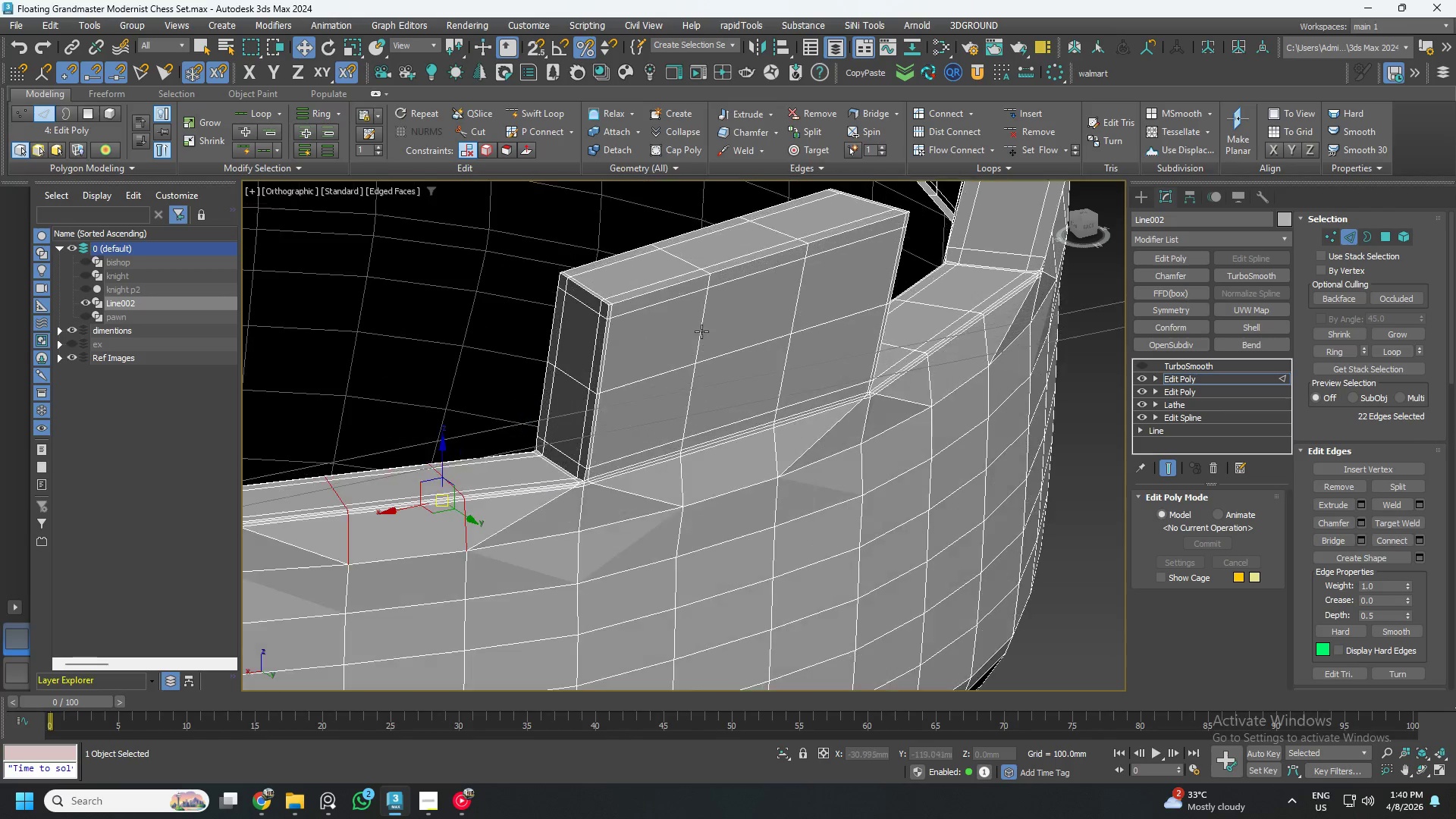 
hold_key(key=ControlLeft, duration=0.56)
double_click([705, 328])
 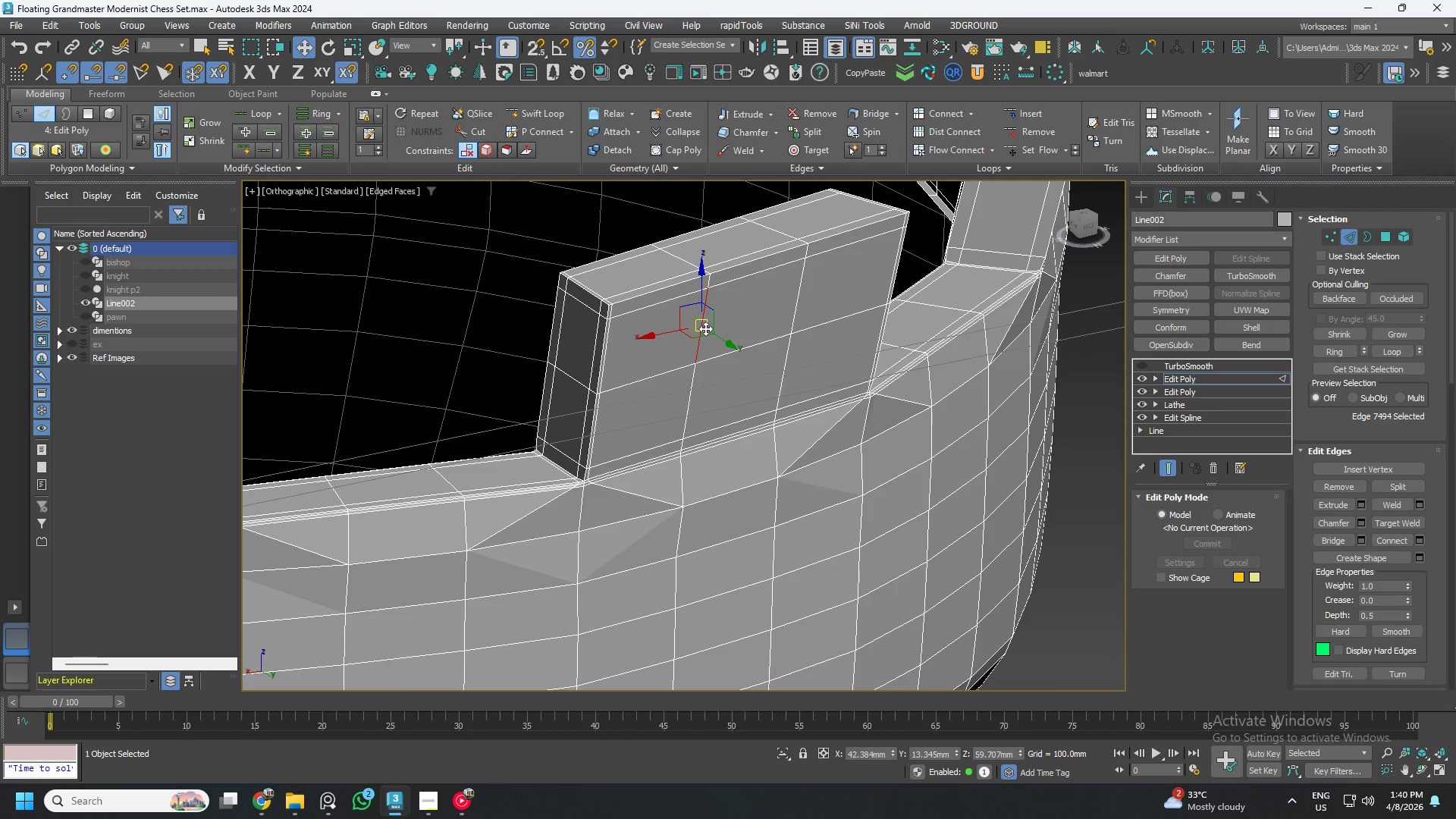 
hold_key(key=ControlLeft, duration=1.5)
double_click([789, 321])
 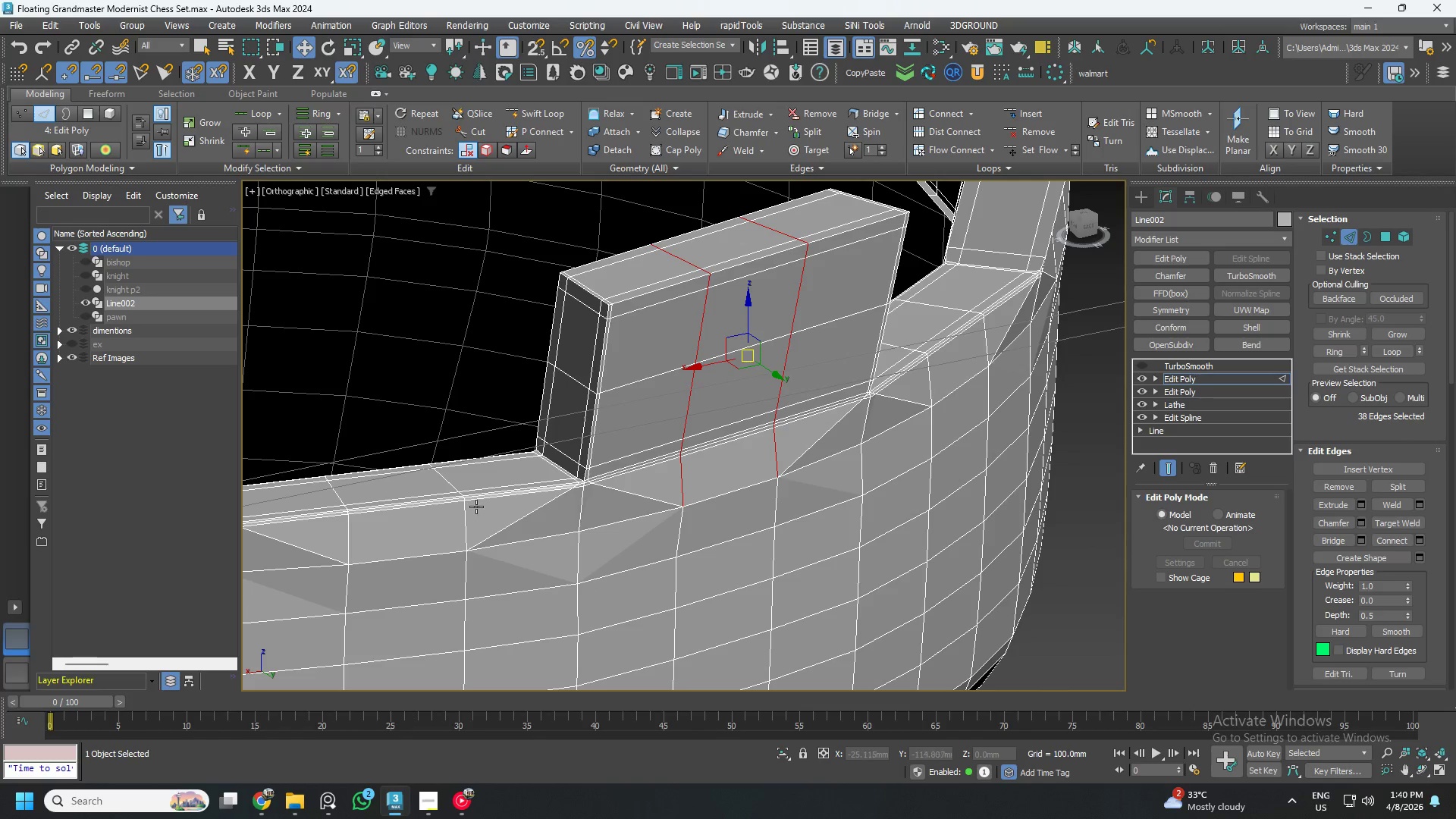 
hold_key(key=ControlLeft, duration=1.52)
left_click([469, 516])
 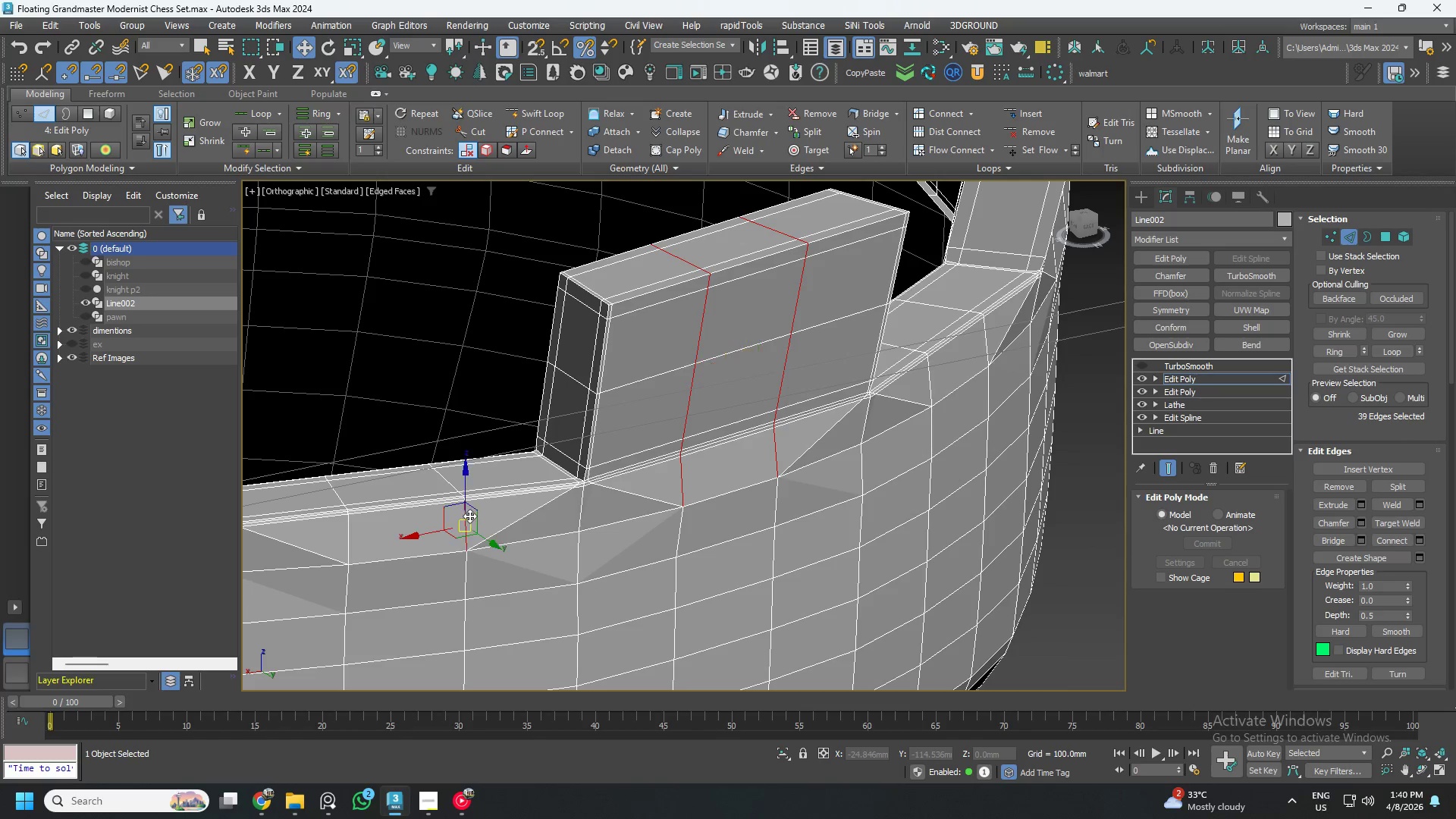 
double_click([469, 516])
 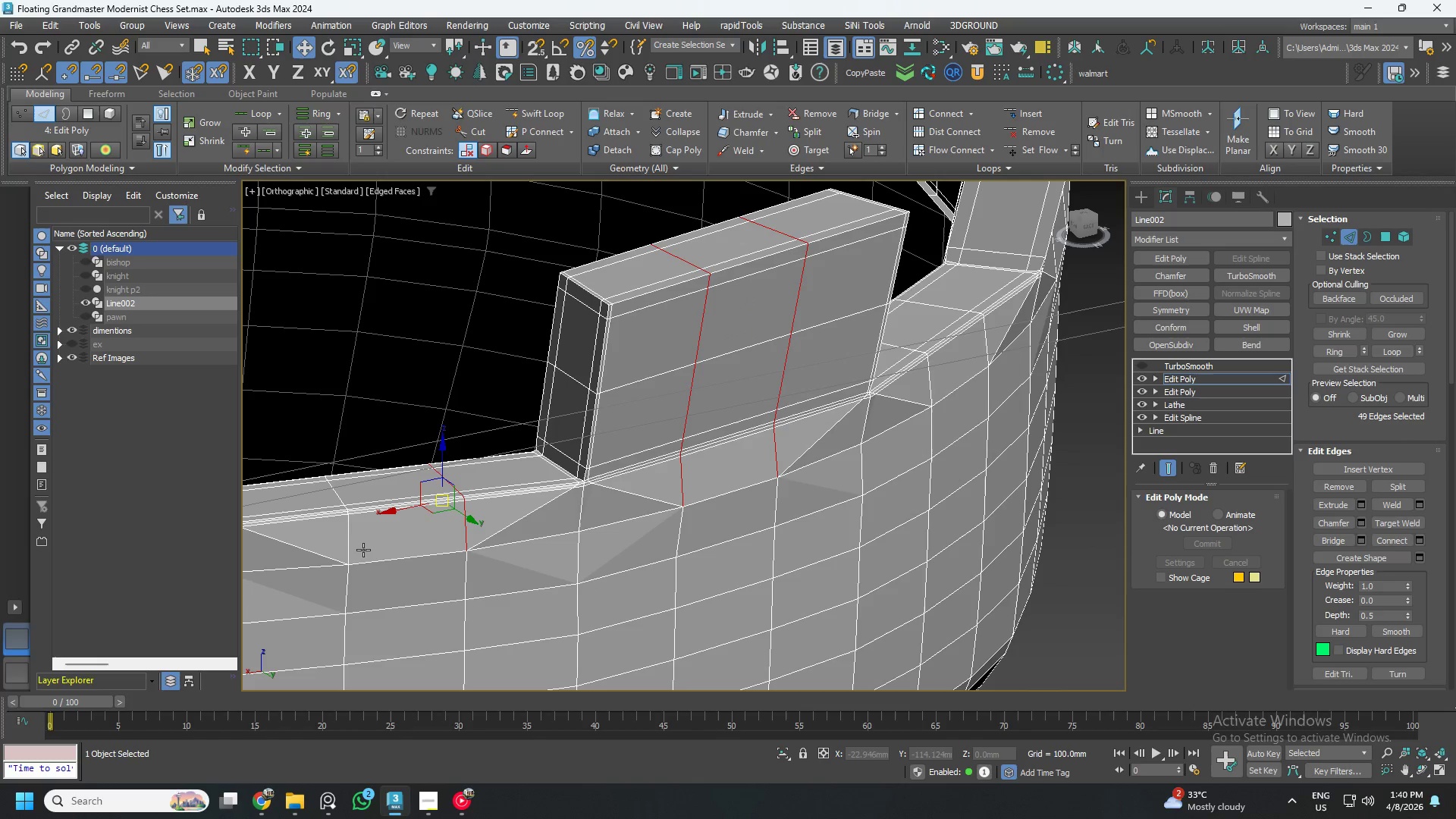 
left_click([353, 545])
 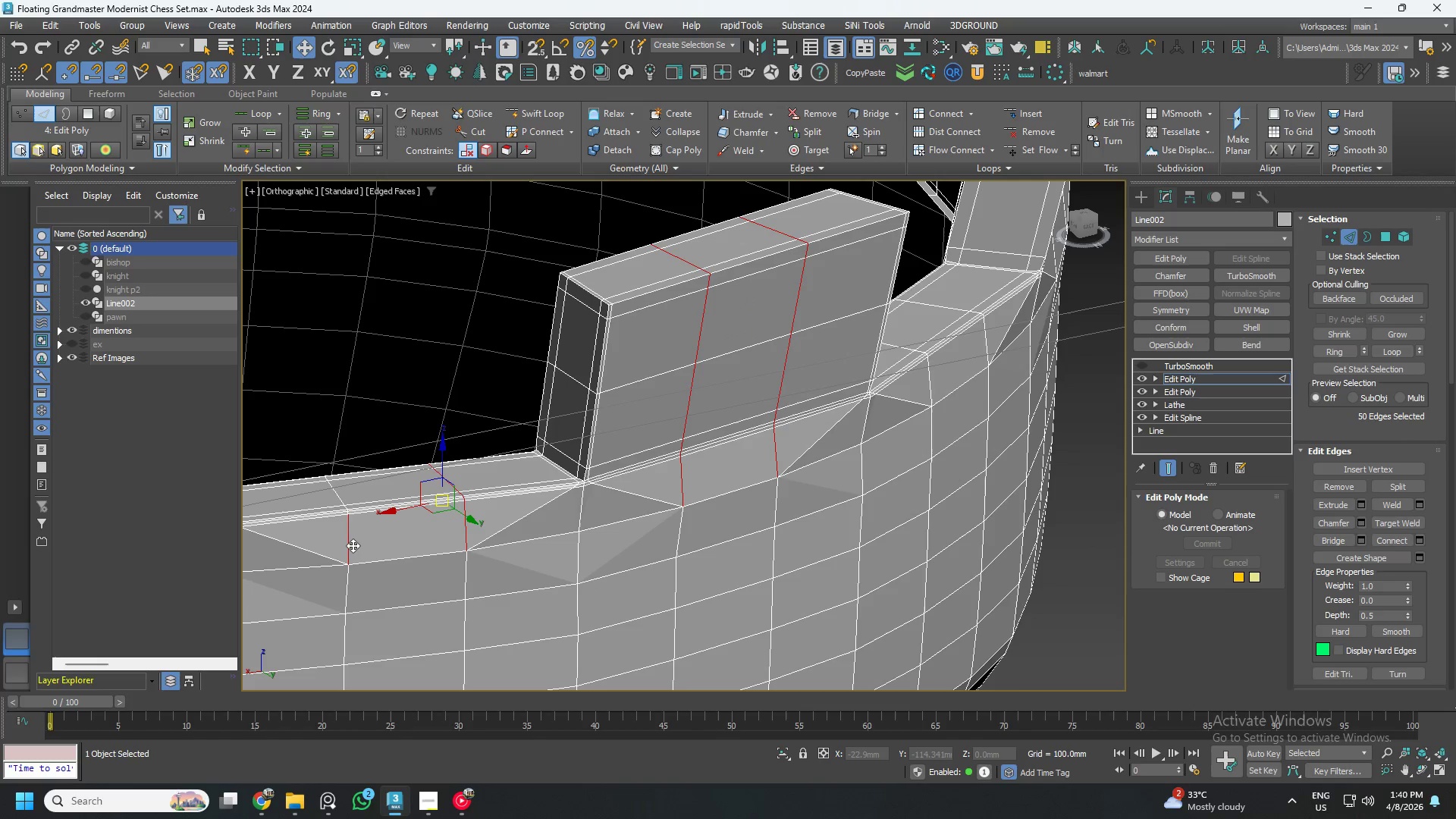 
double_click([353, 545])
 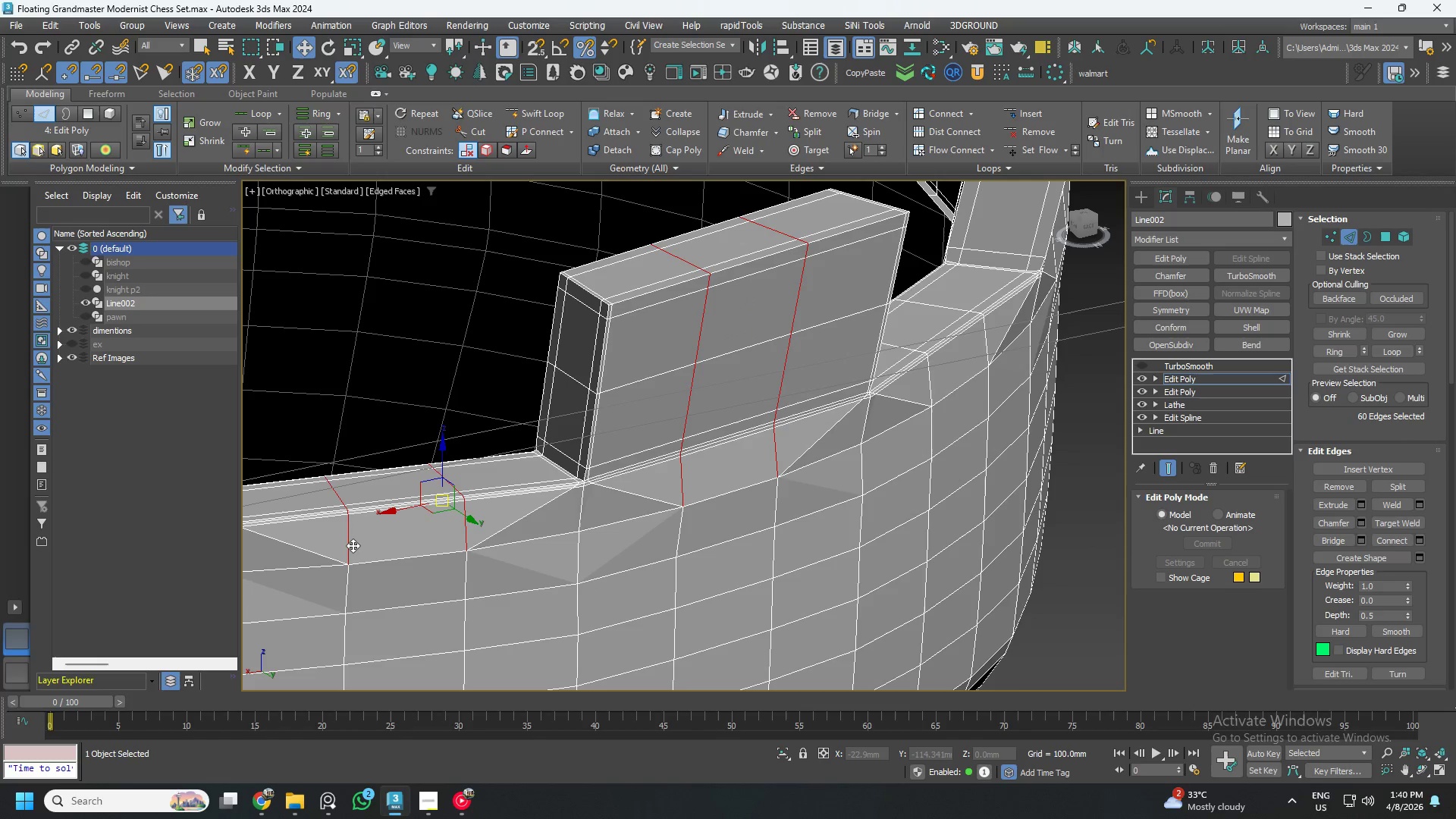 
key(Control+ControlLeft)
 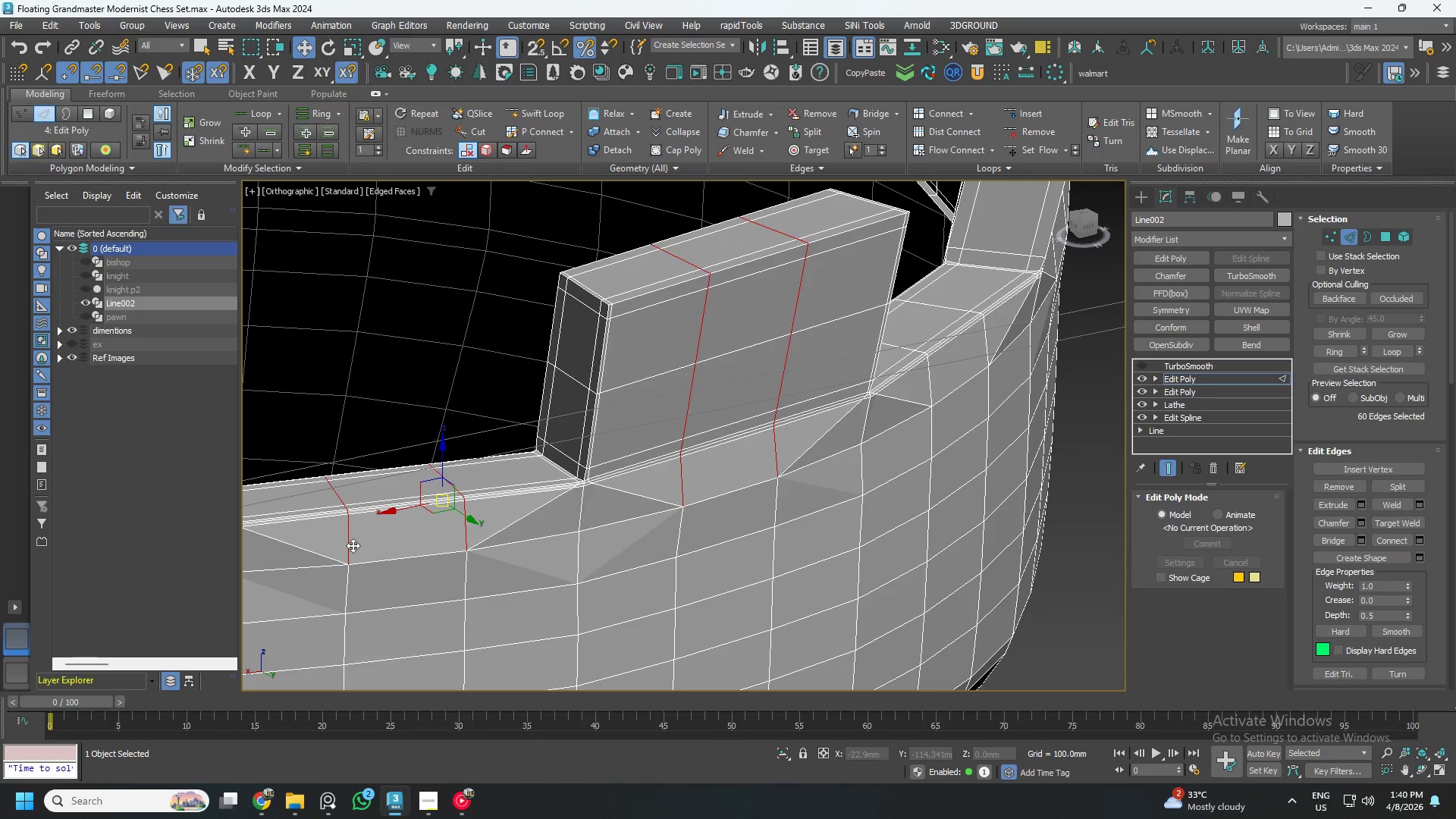 
key(Control+ControlLeft)
 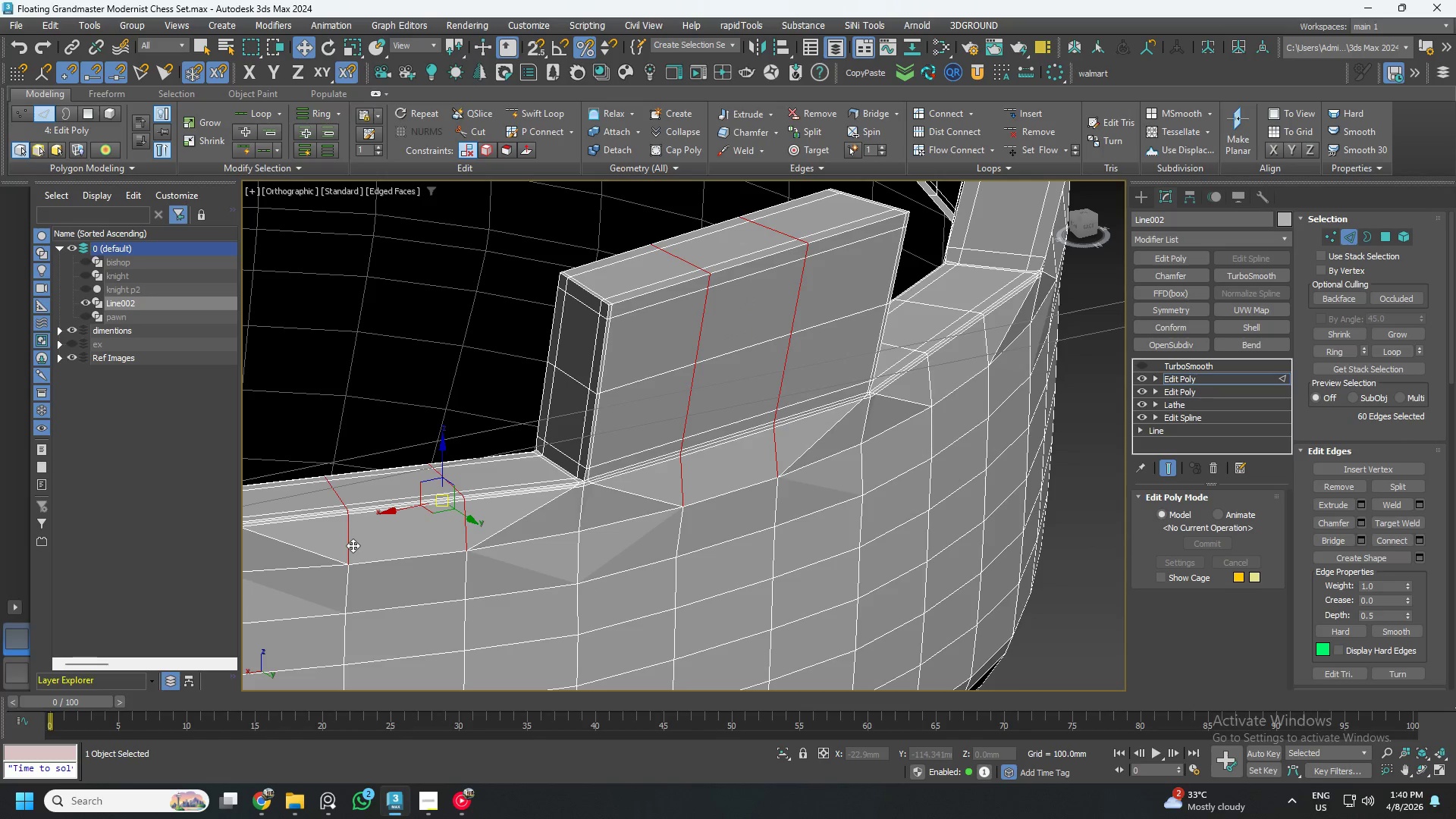 
key(Control+ControlLeft)
 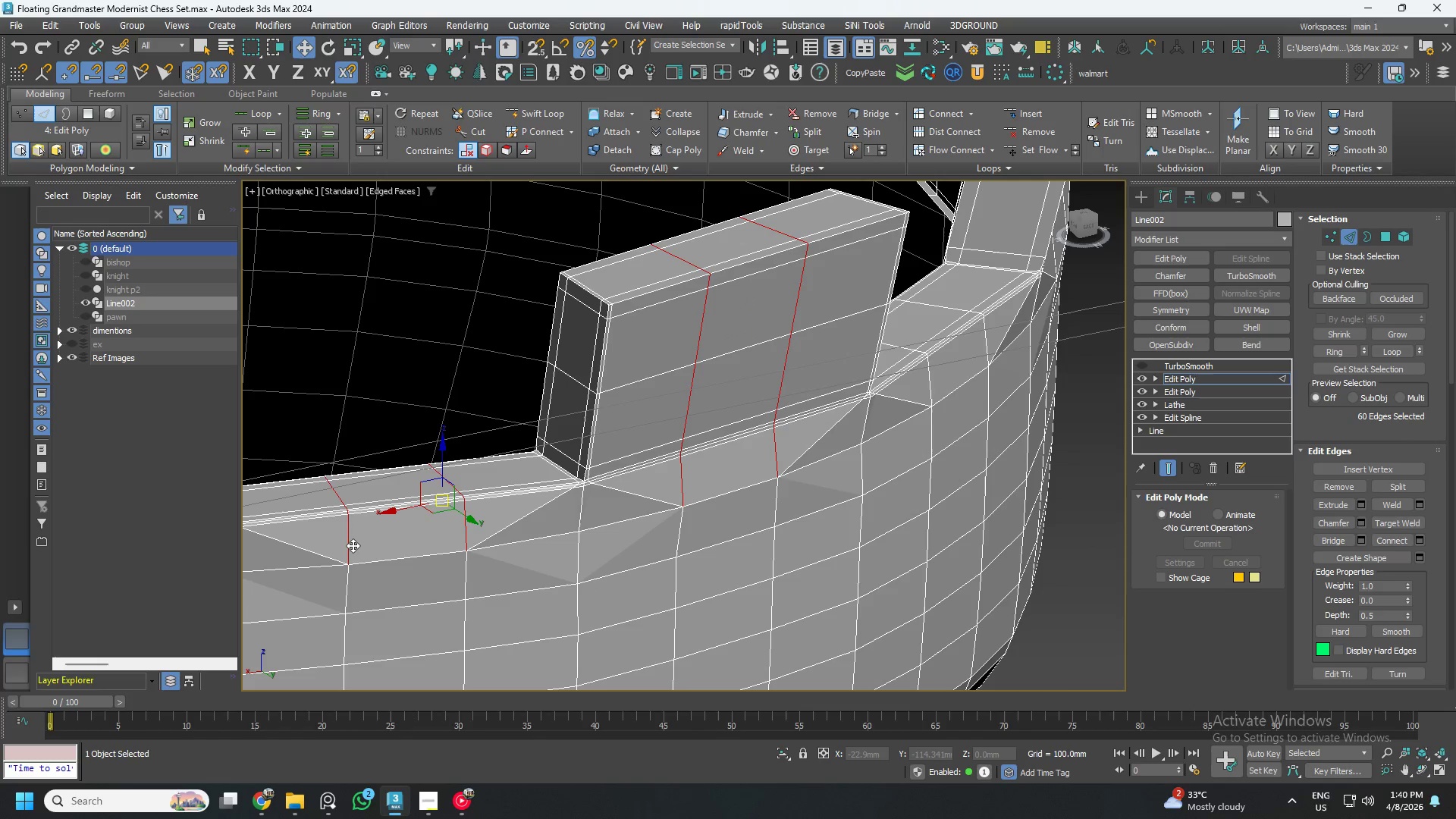 
key(Control+Backspace)
 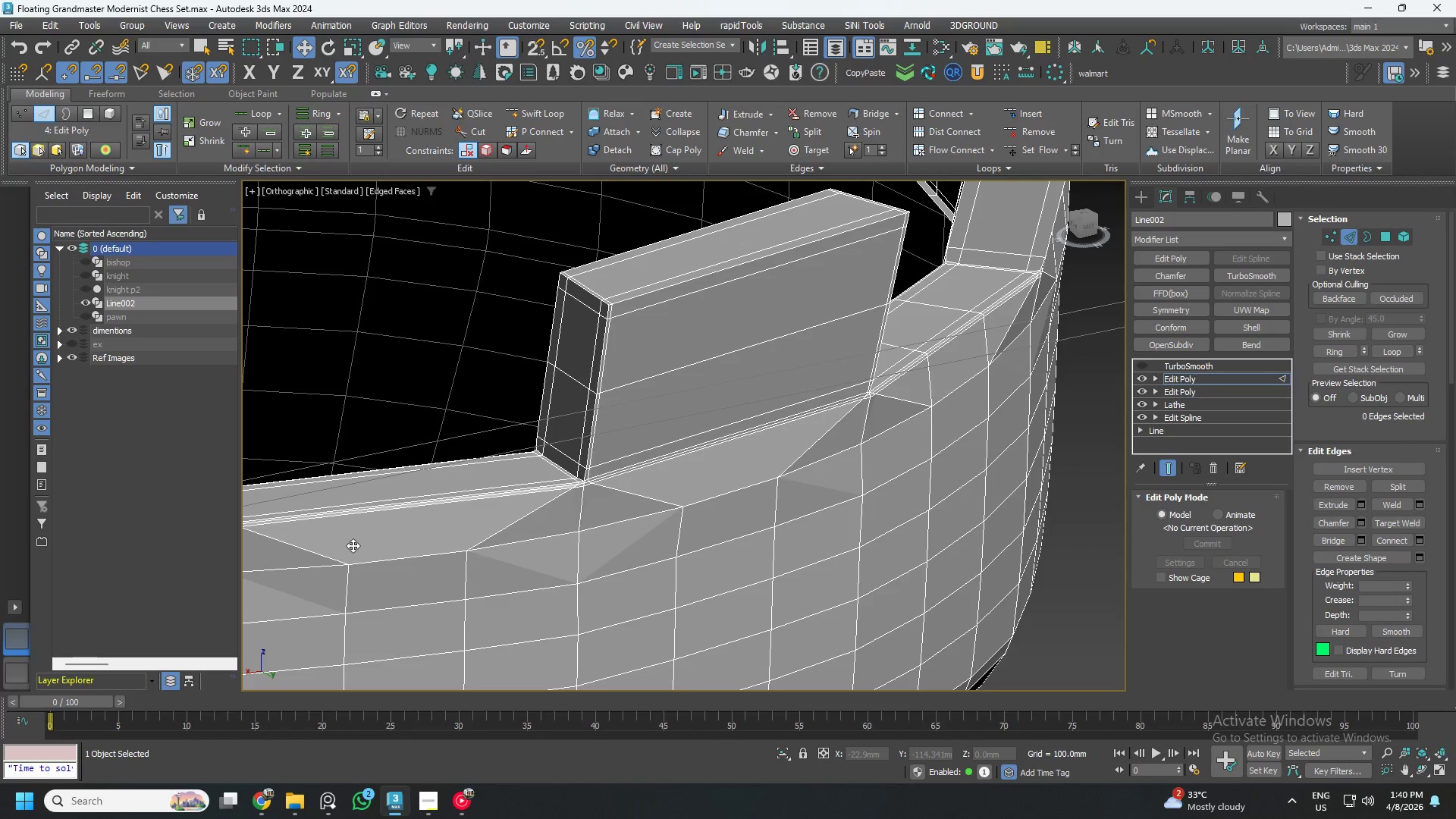 
scroll: coordinate [442, 536], scroll_direction: down, amount: 2.0
 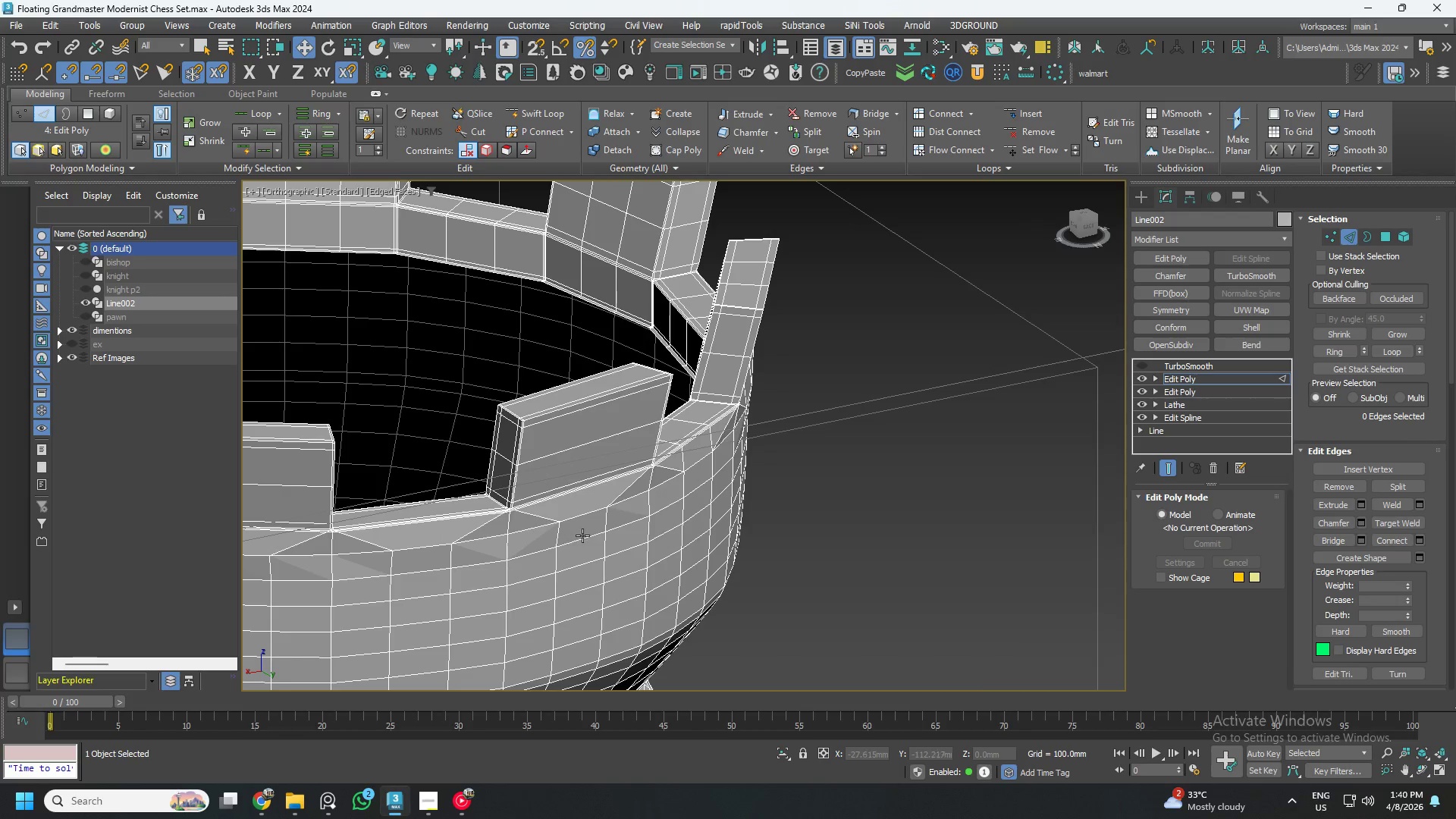 
hold_key(key=AltLeft, duration=0.56)
 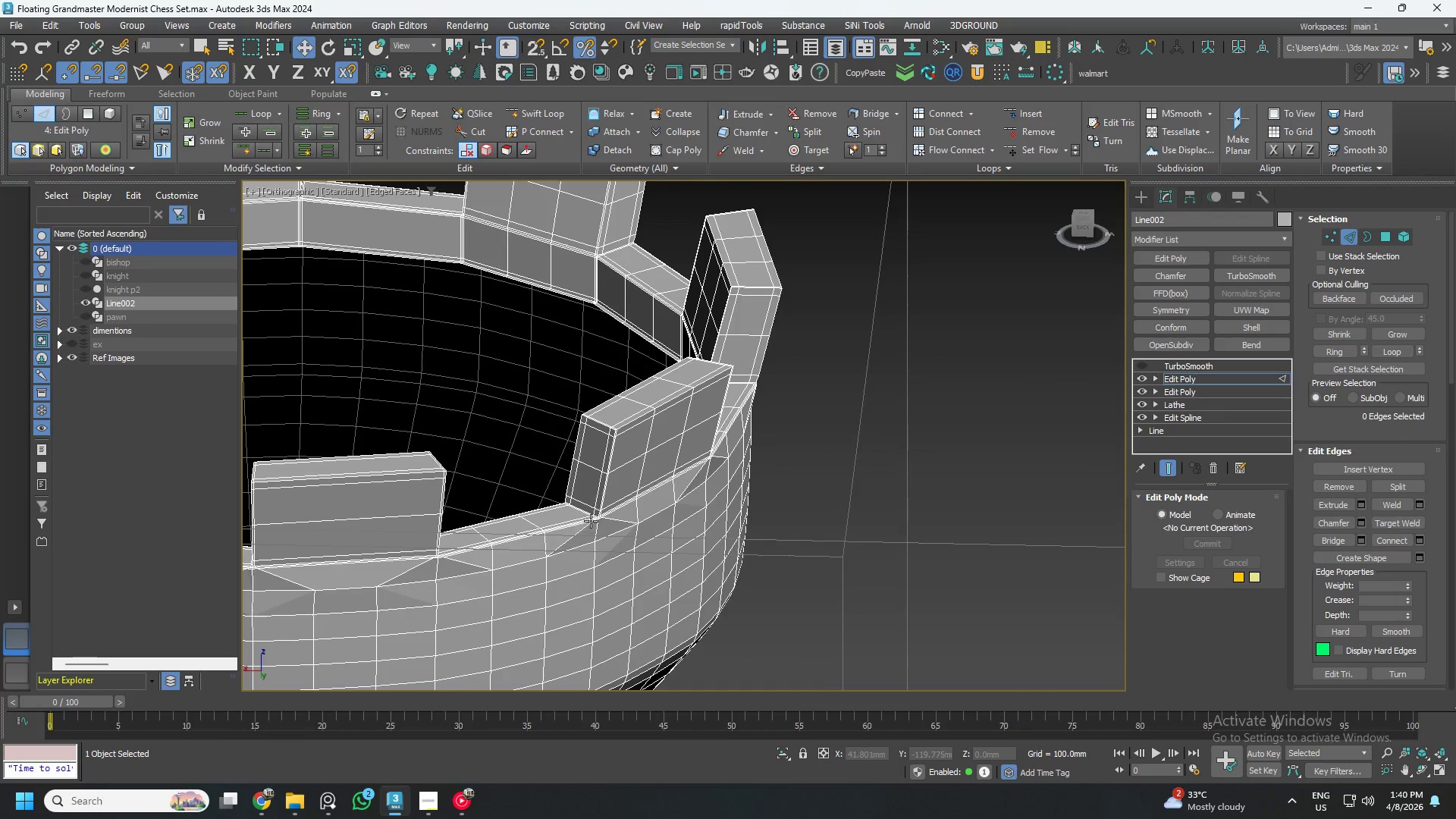 
scroll: coordinate [600, 518], scroll_direction: up, amount: 2.0
 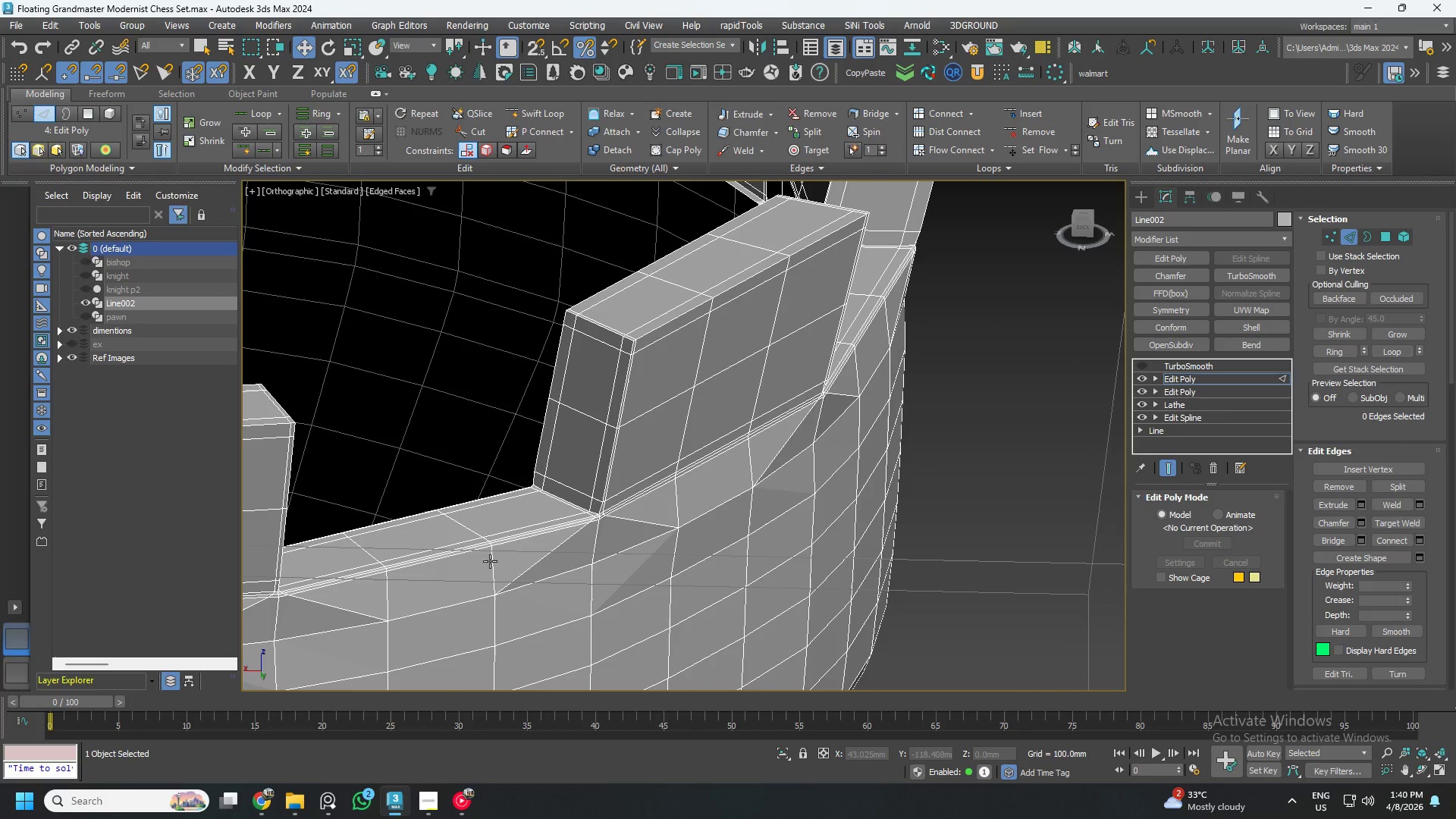 
double_click([490, 561])
 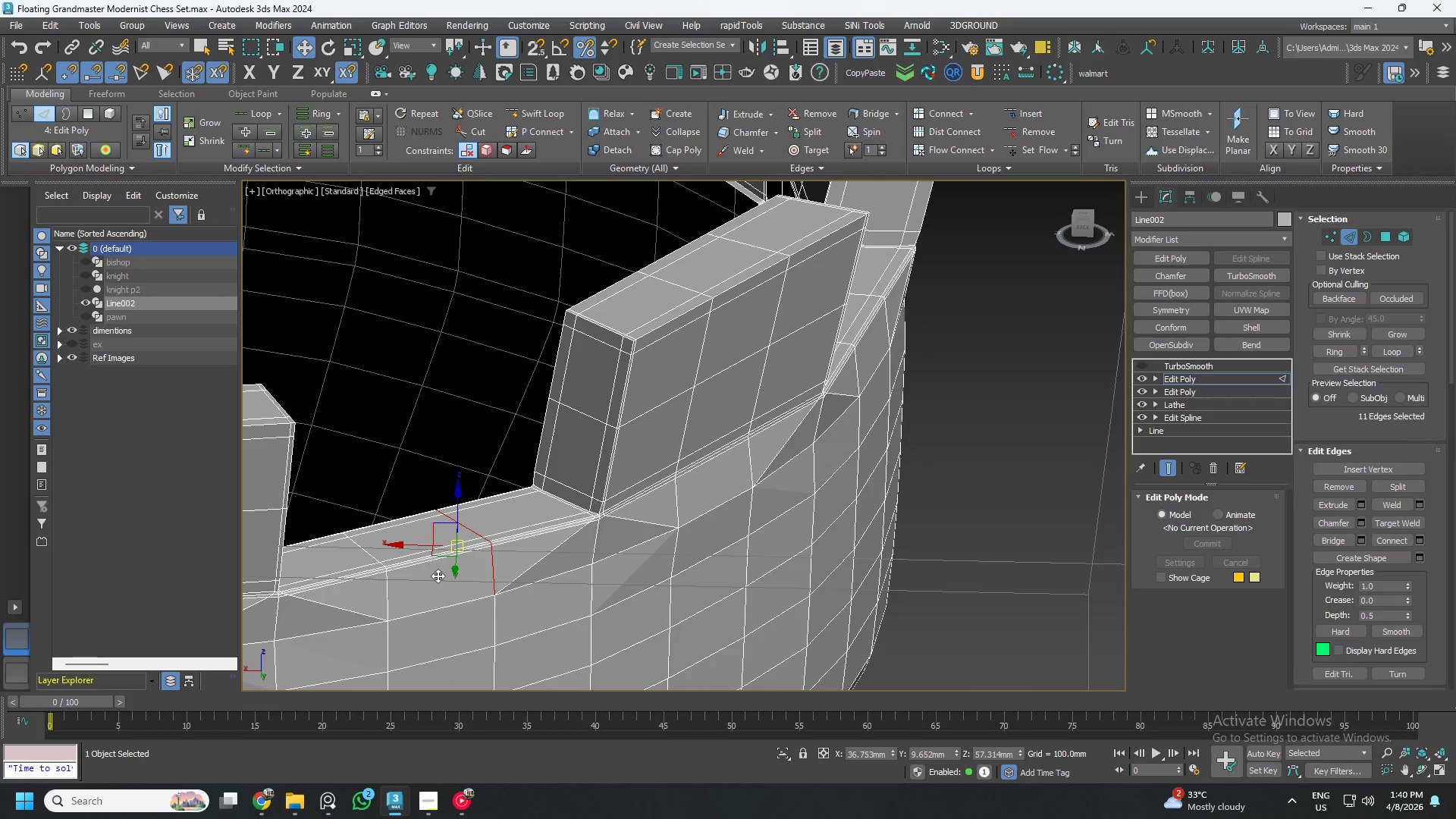 
double_click([388, 587])
 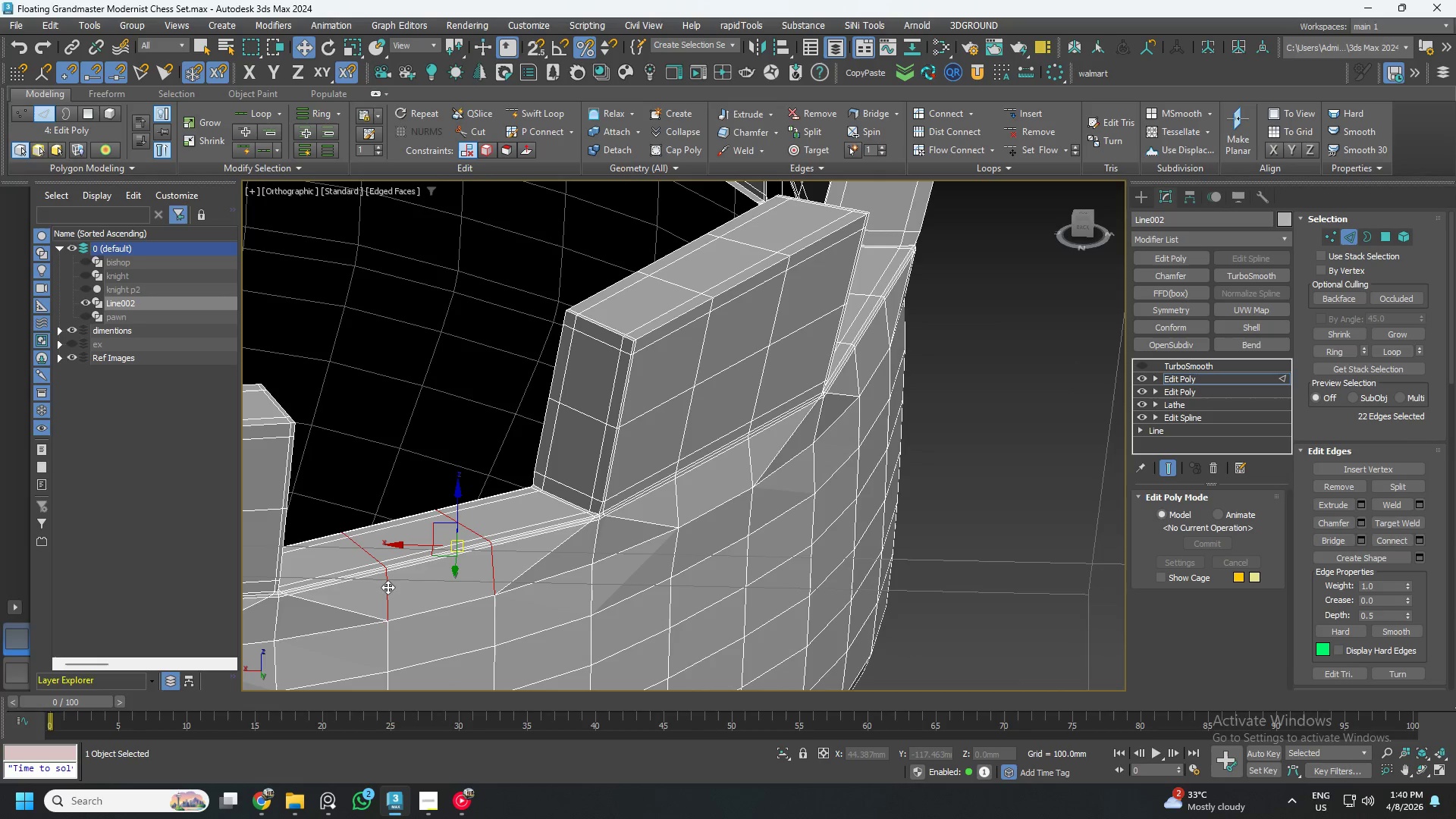 
key(Control+Backspace)
 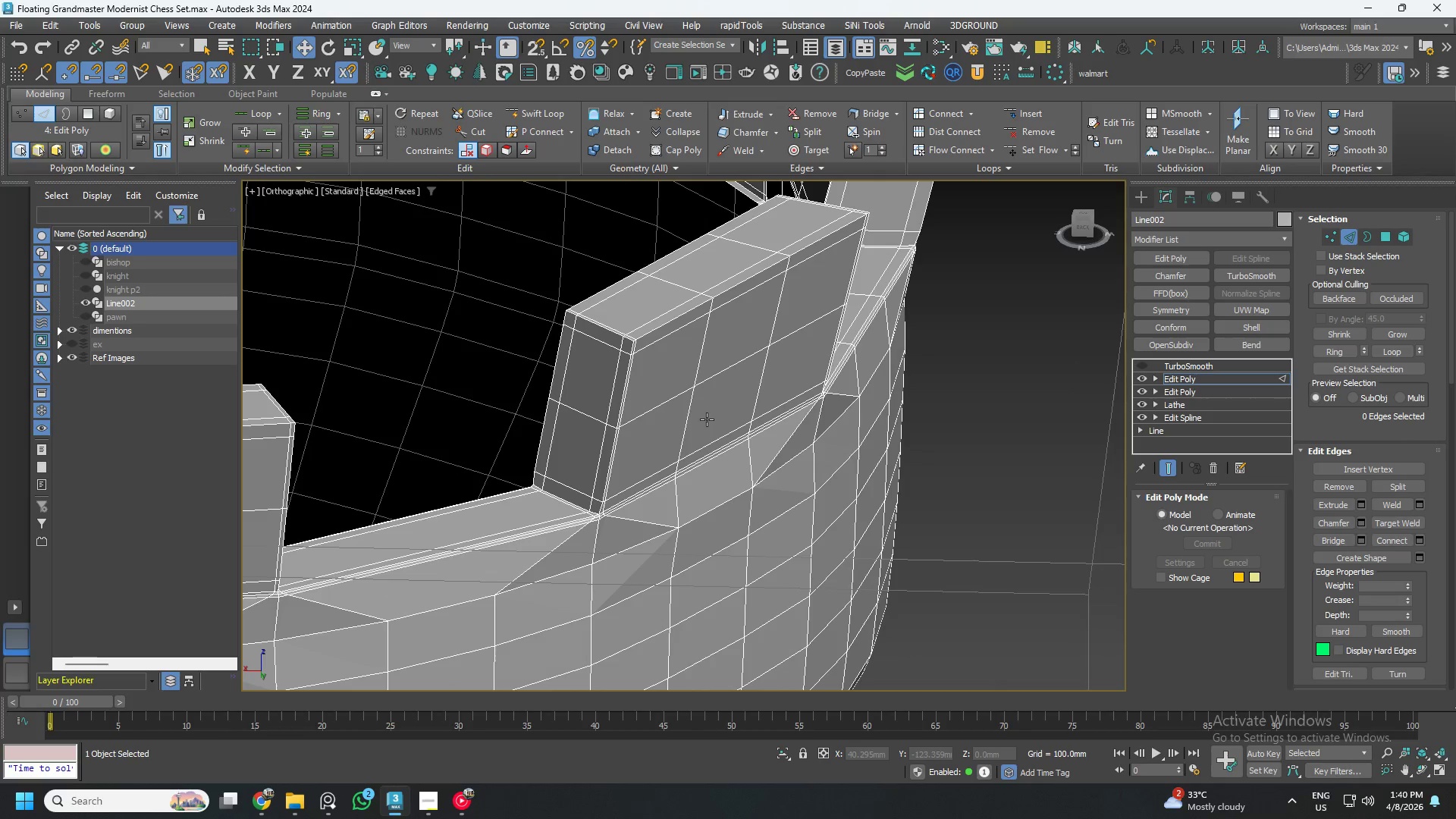 
double_click([693, 417])
 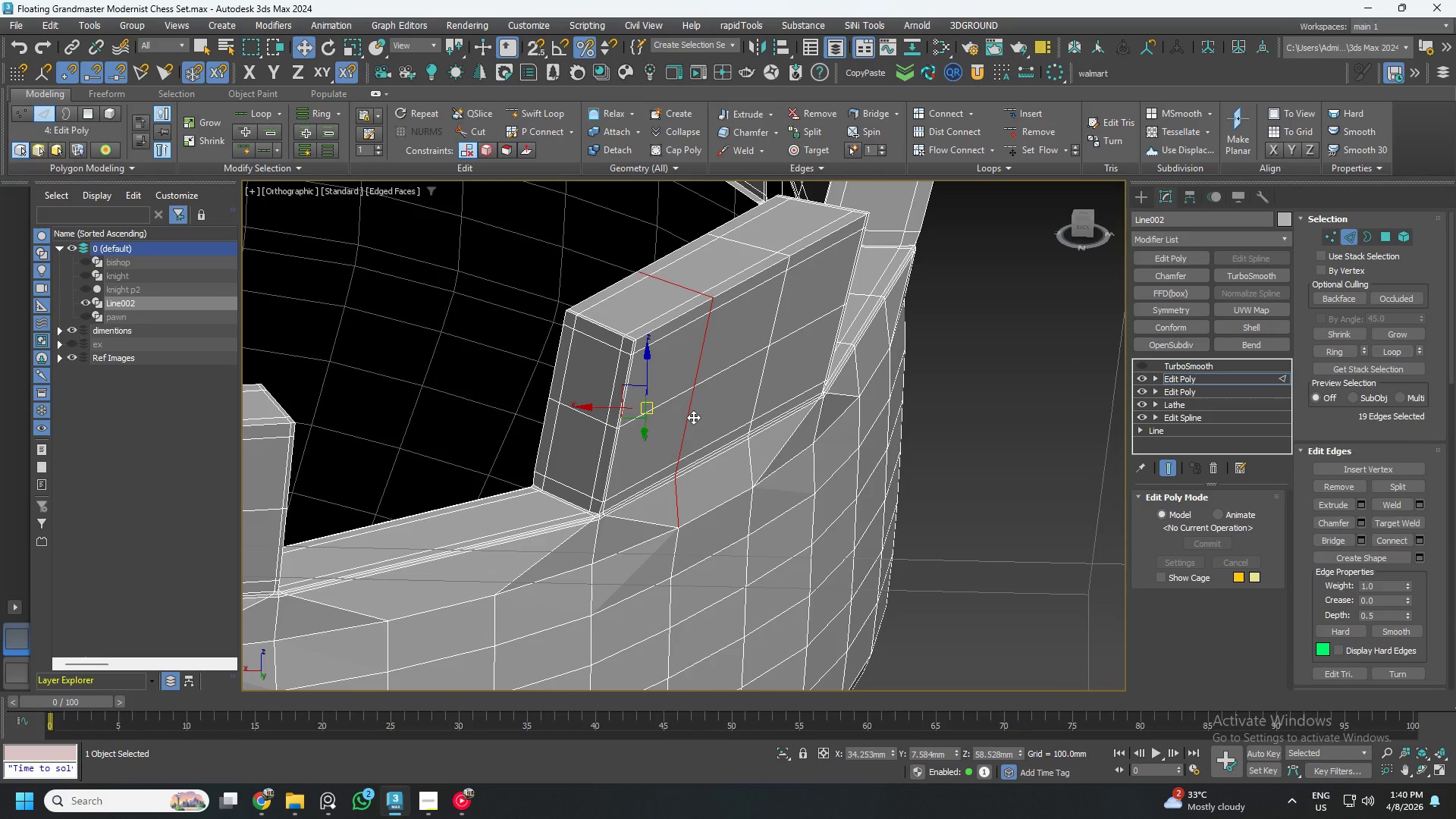 
hold_key(key=ControlLeft, duration=1.5)
left_click([762, 388])
 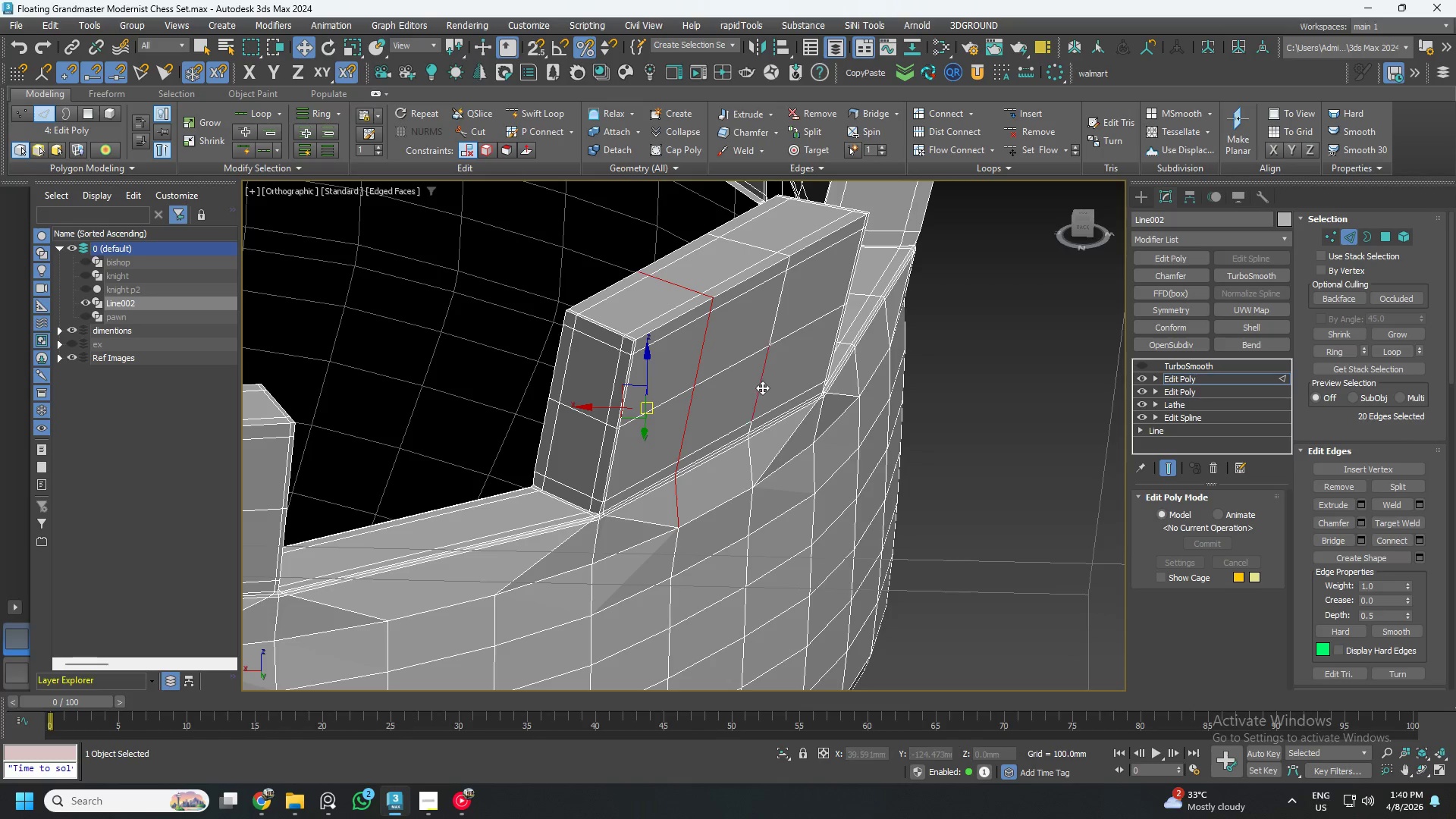 
double_click([762, 388])
 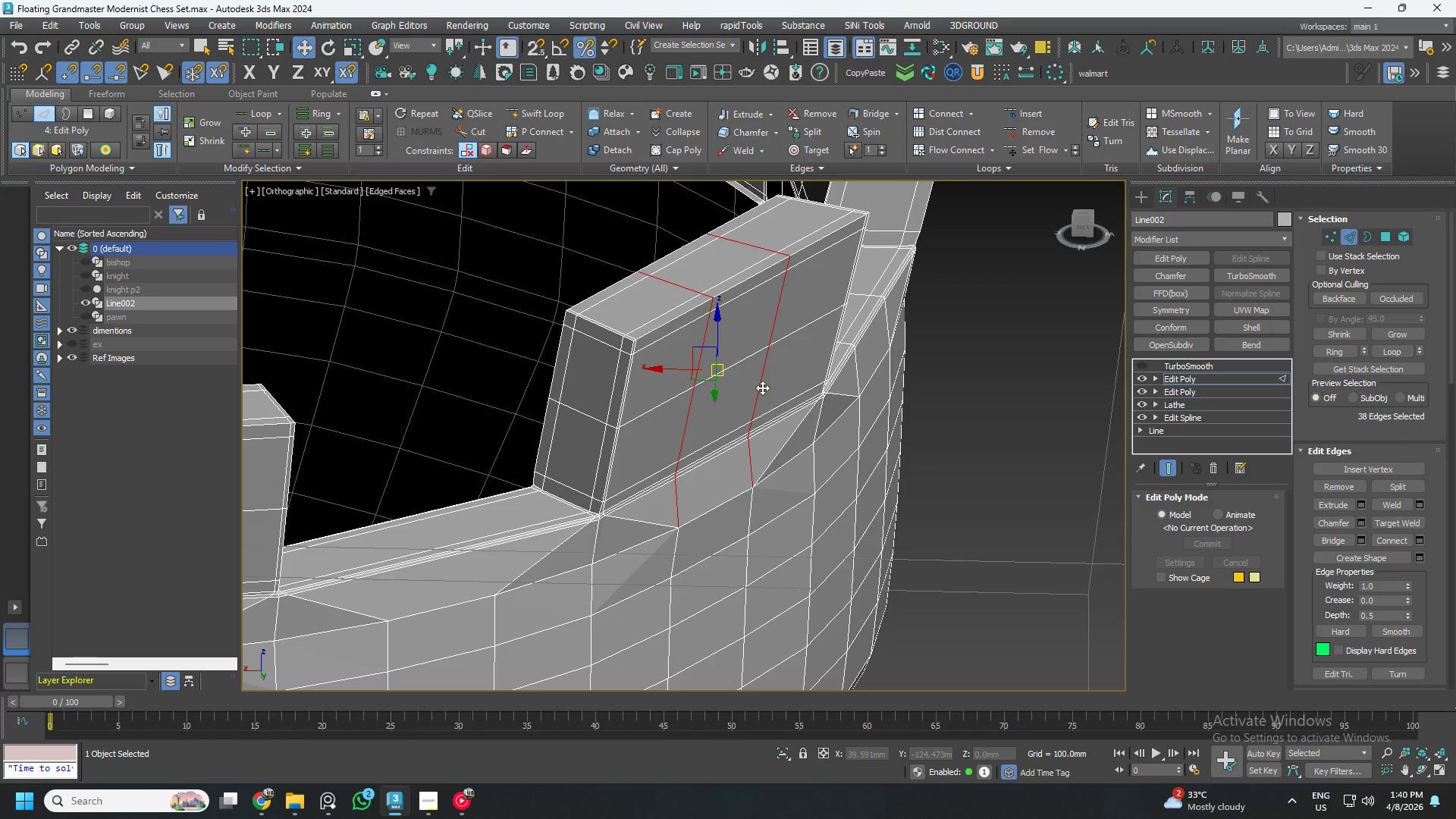 
key(Control+Backspace)
 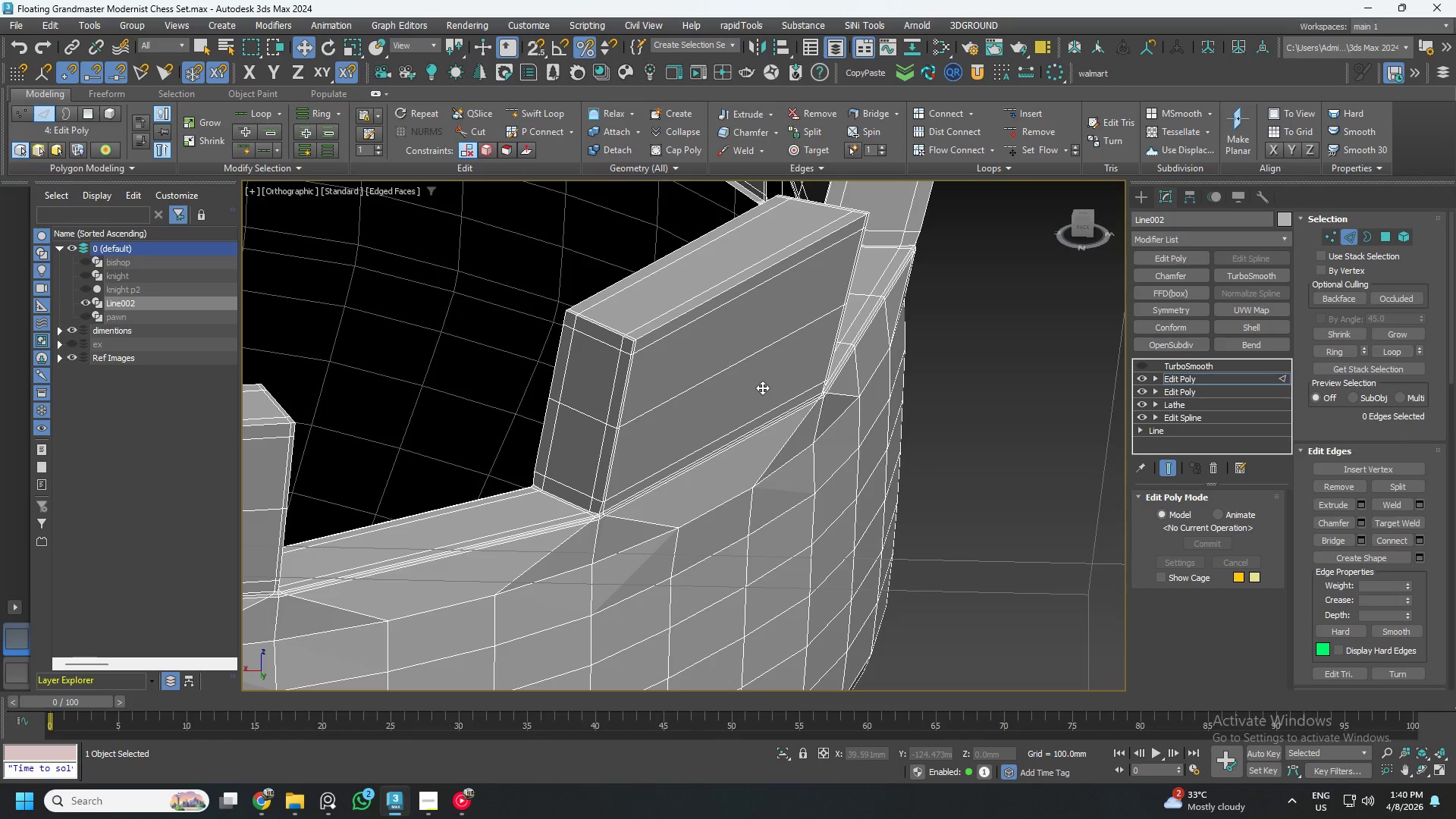 
hold_key(key=AltLeft, duration=0.72)
 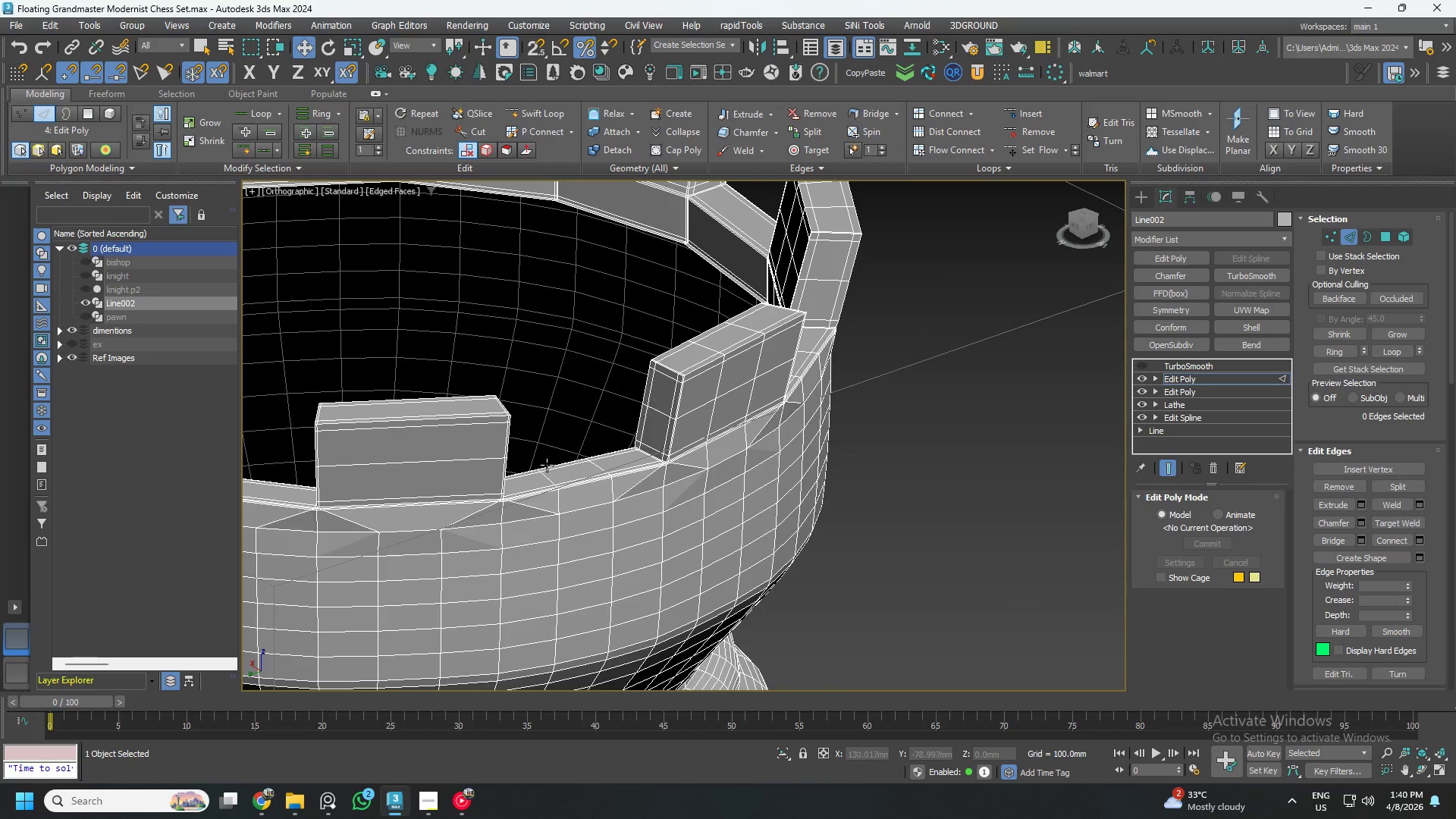 
scroll: coordinate [759, 388], scroll_direction: down, amount: 2.0
 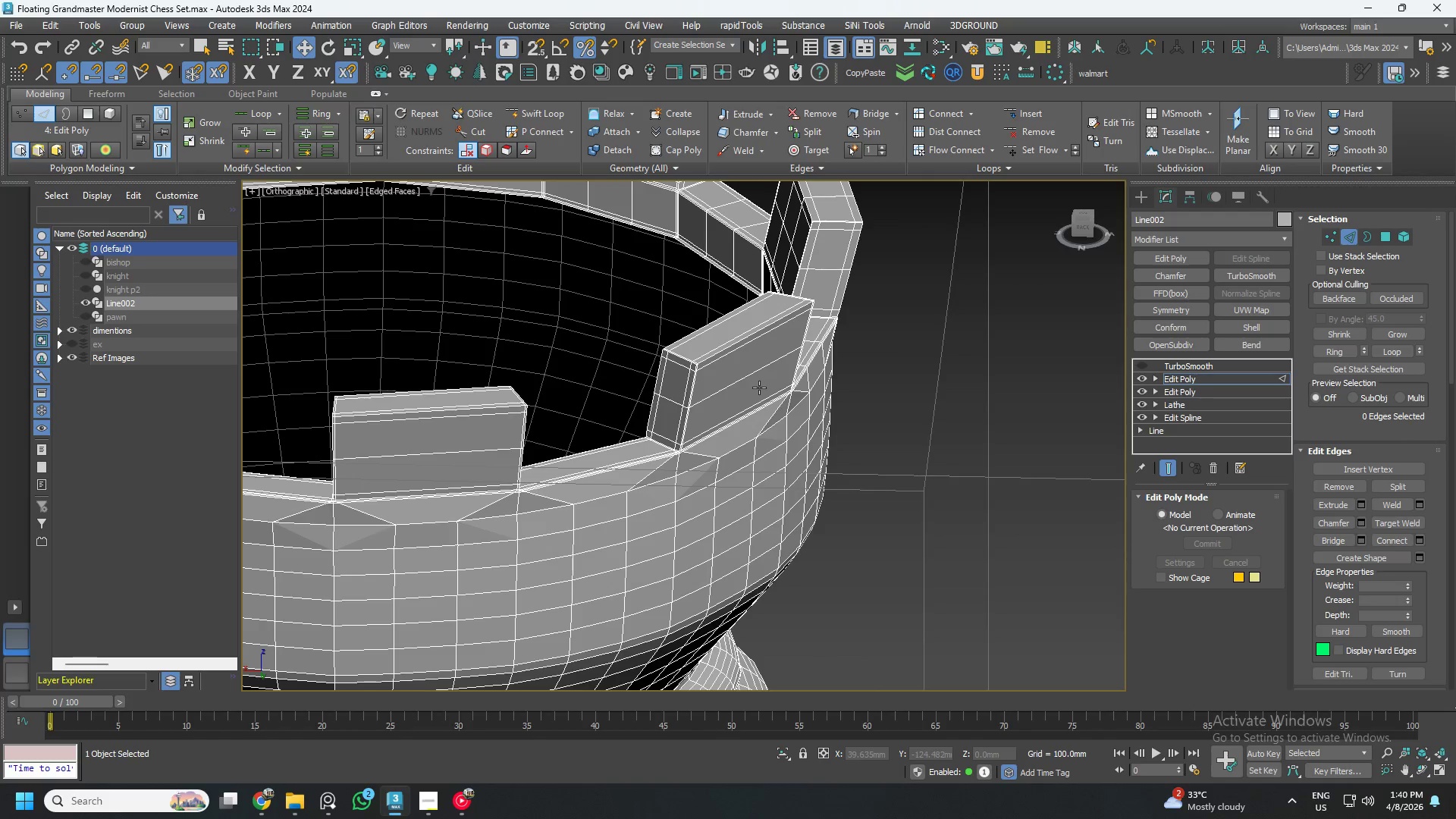 
scroll: coordinate [537, 484], scroll_direction: up, amount: 2.0
 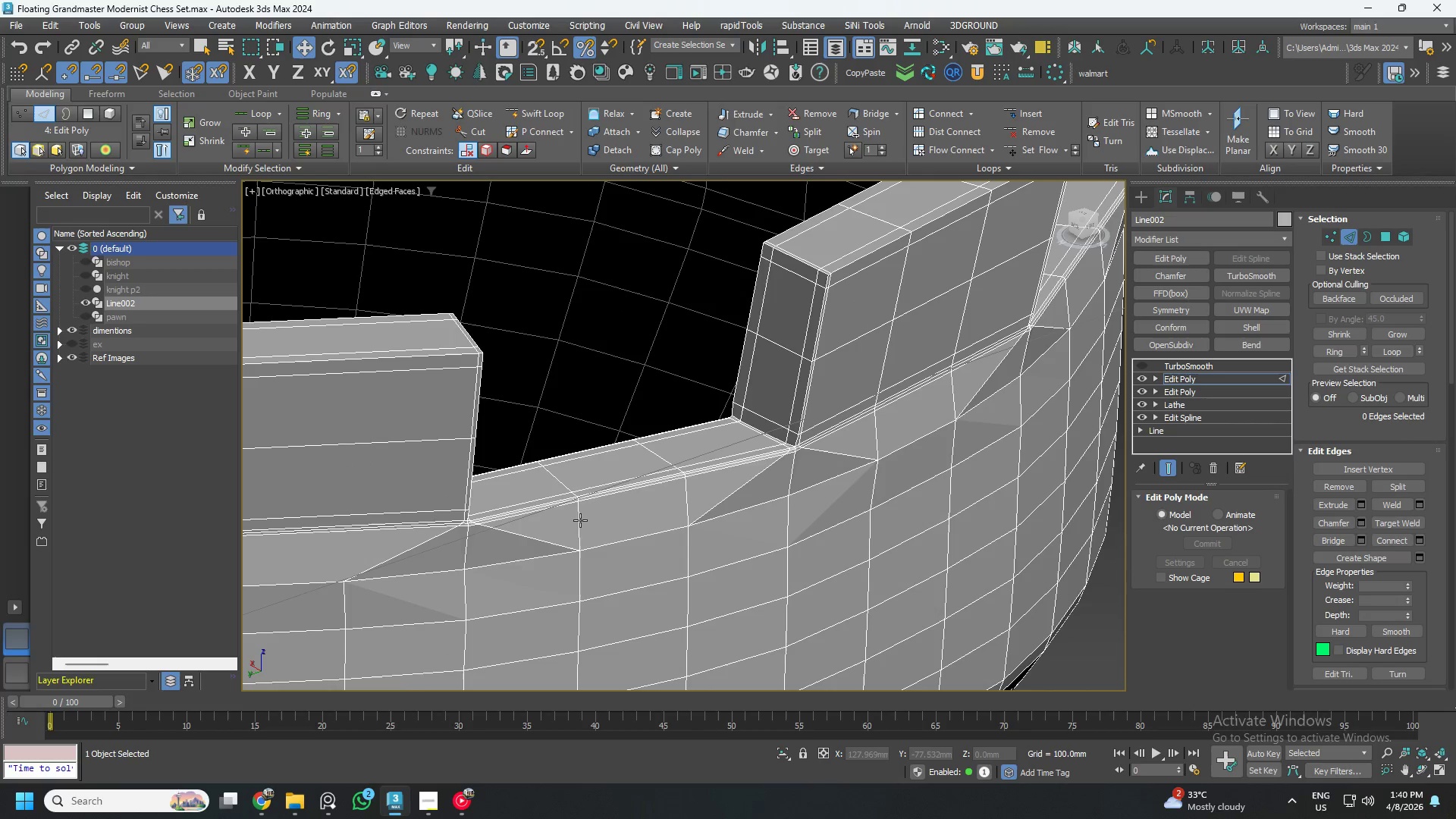 
double_click([580, 520])
 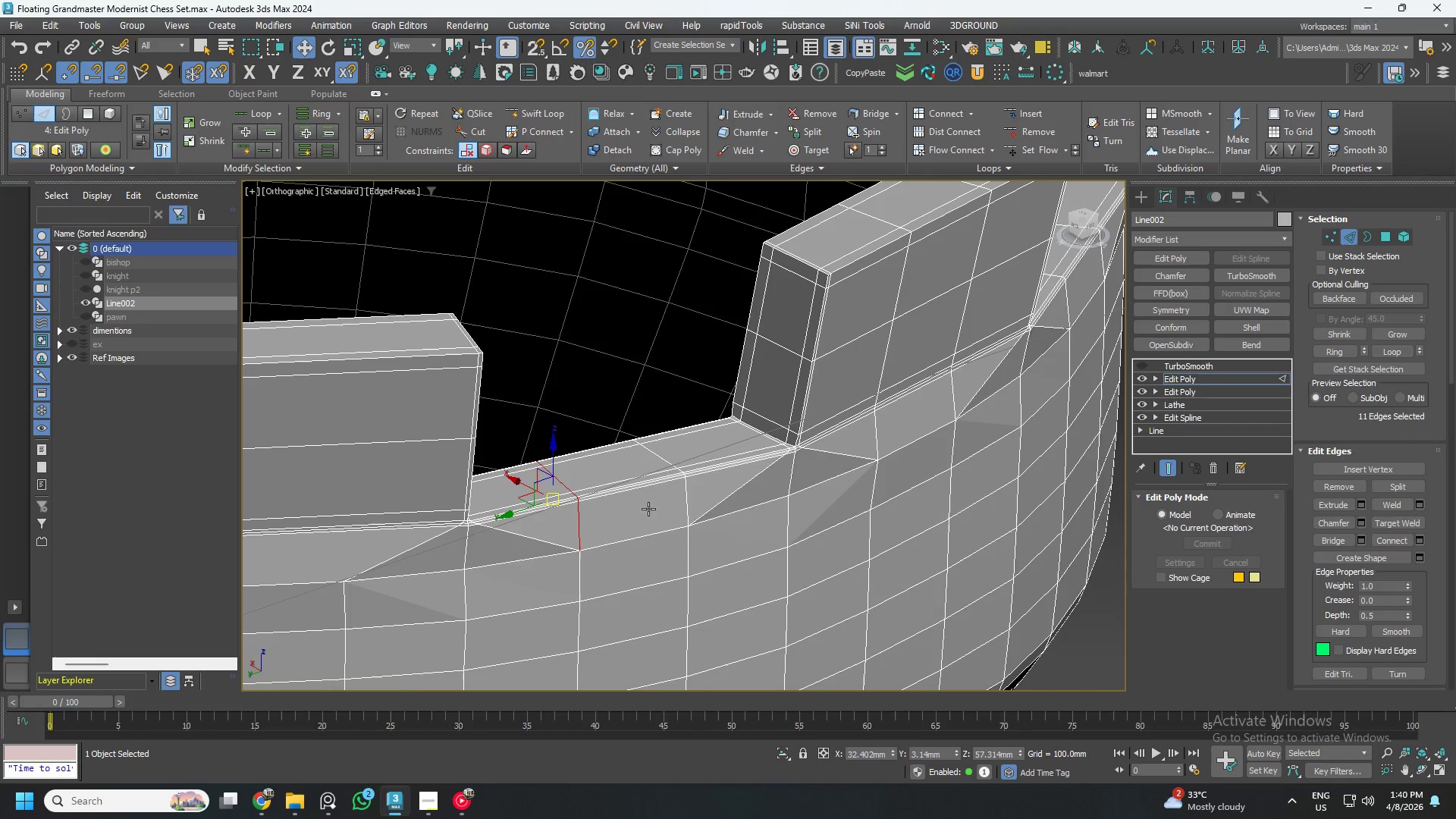 
key(Control+ControlLeft)
 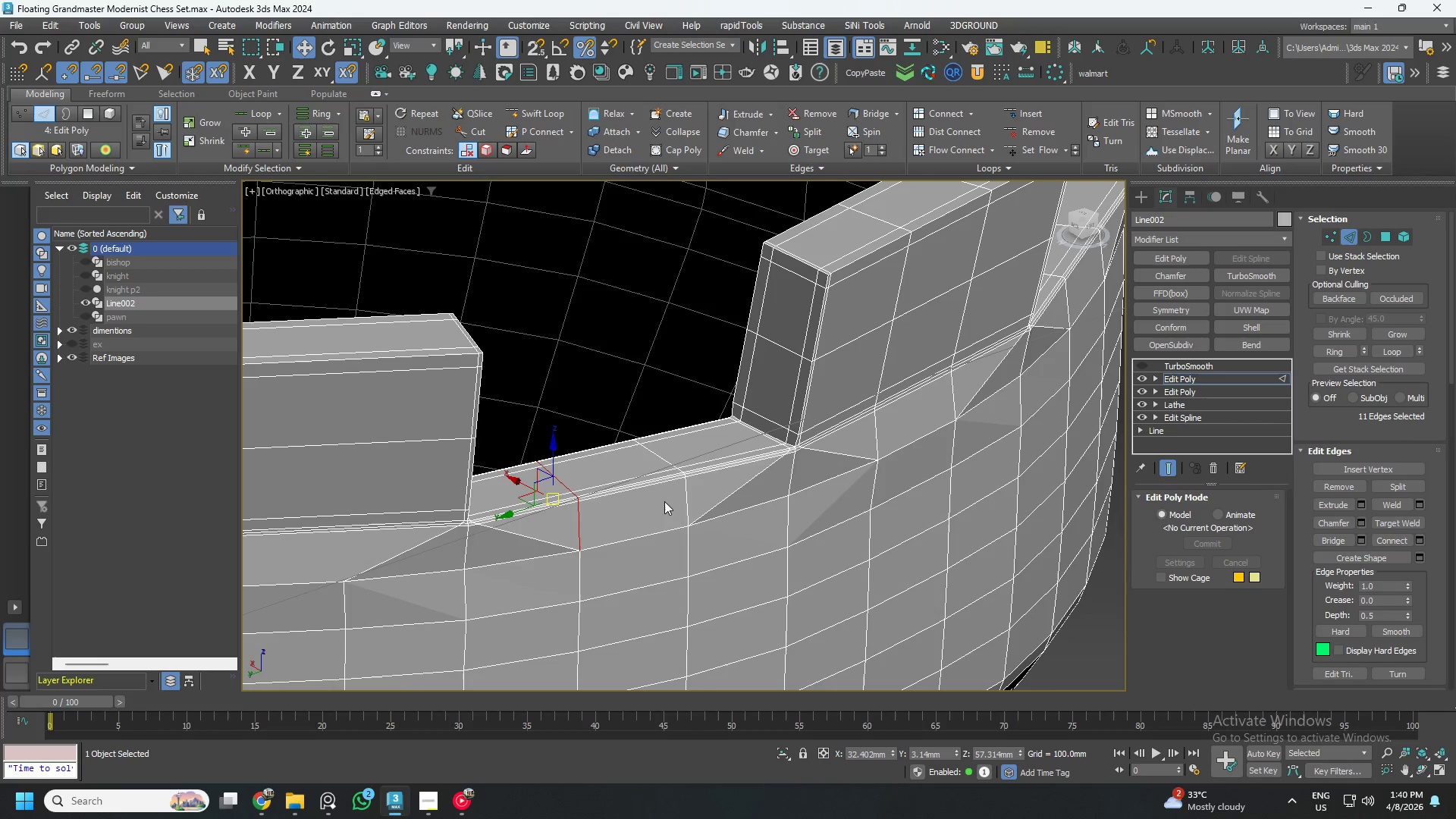 
hold_key(key=ControlLeft, duration=1.27)
left_click([689, 489])
 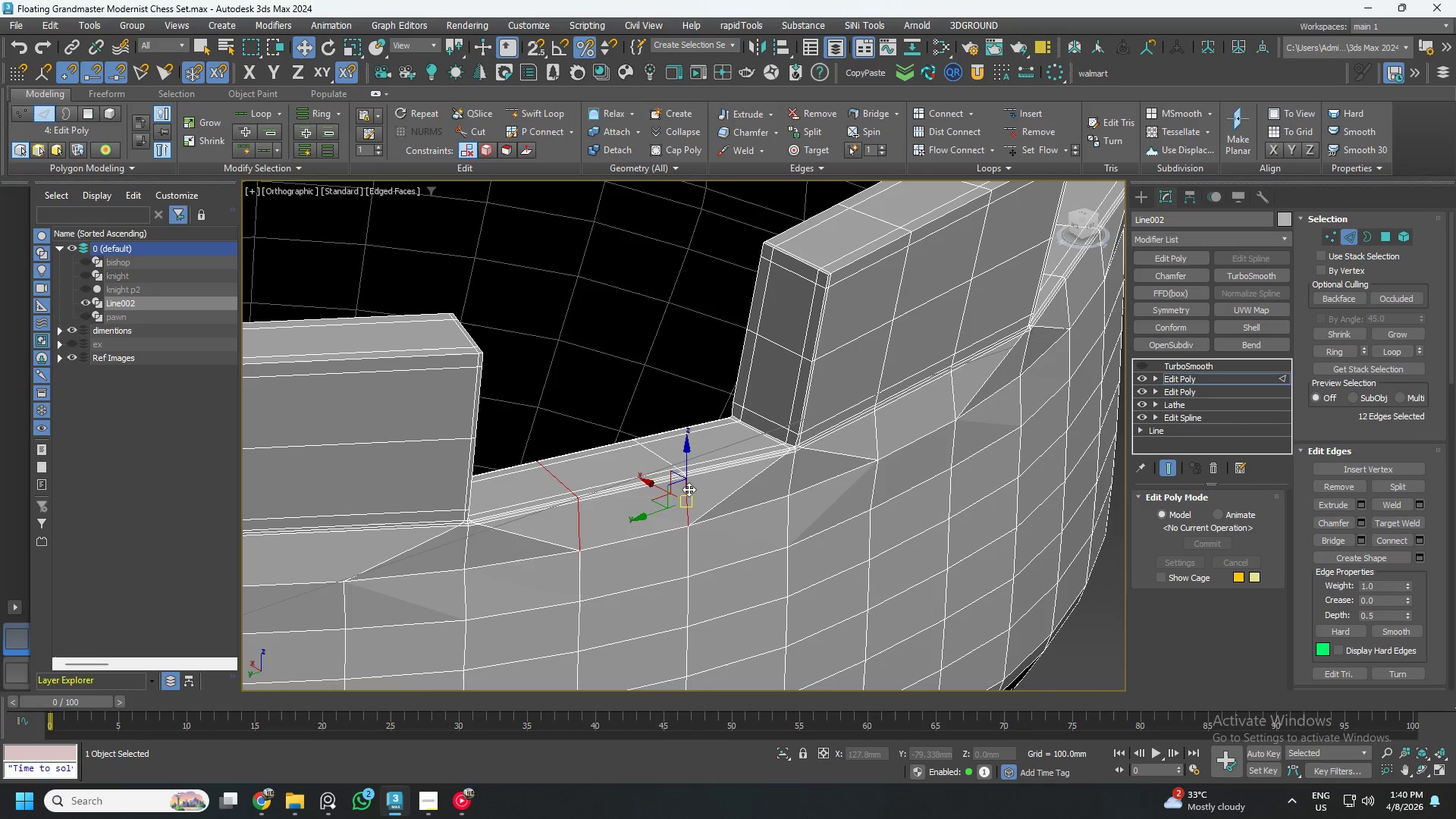 
double_click([689, 489])
 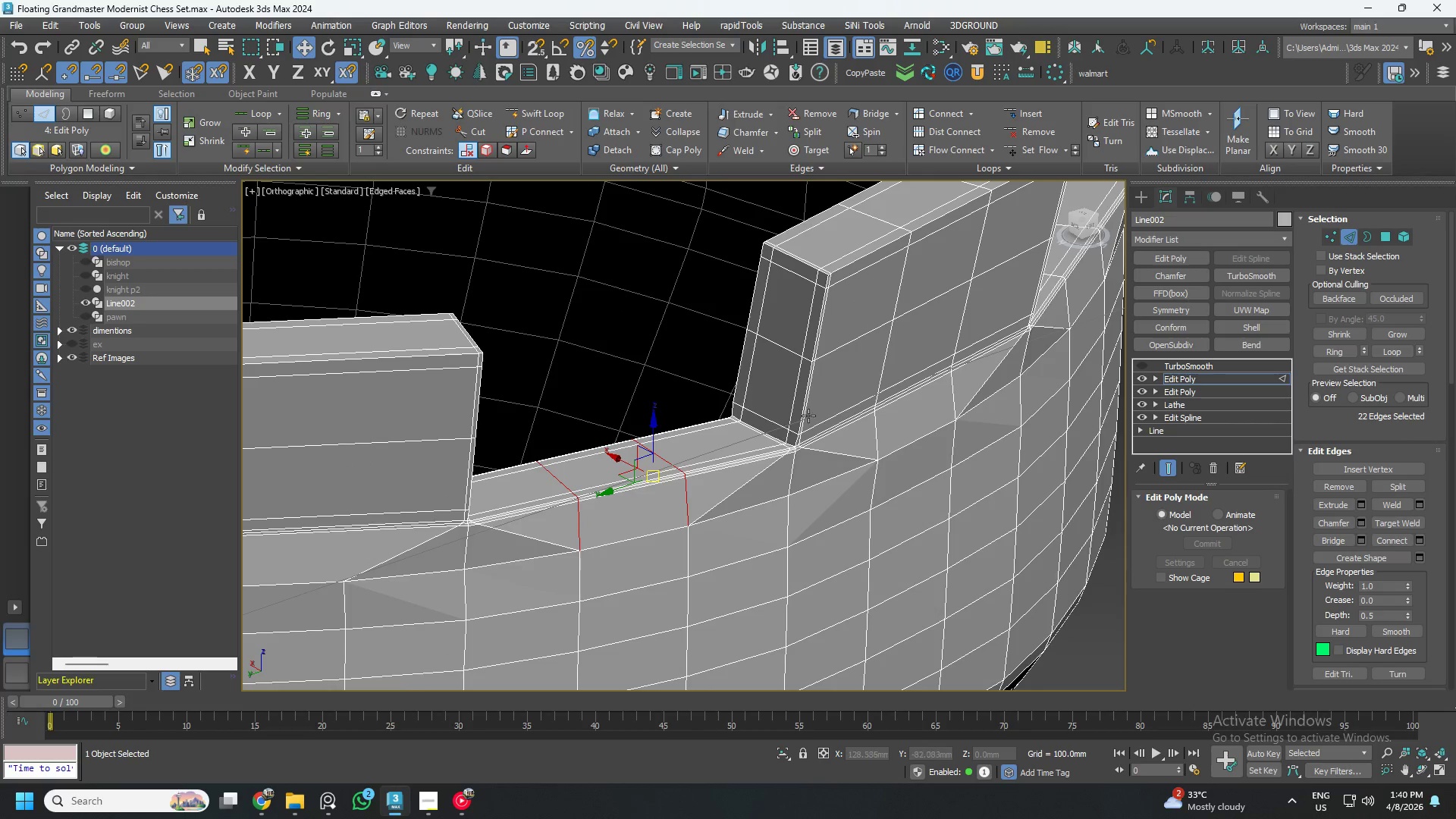 
hold_key(key=ControlLeft, duration=1.5)
left_click([888, 347])
 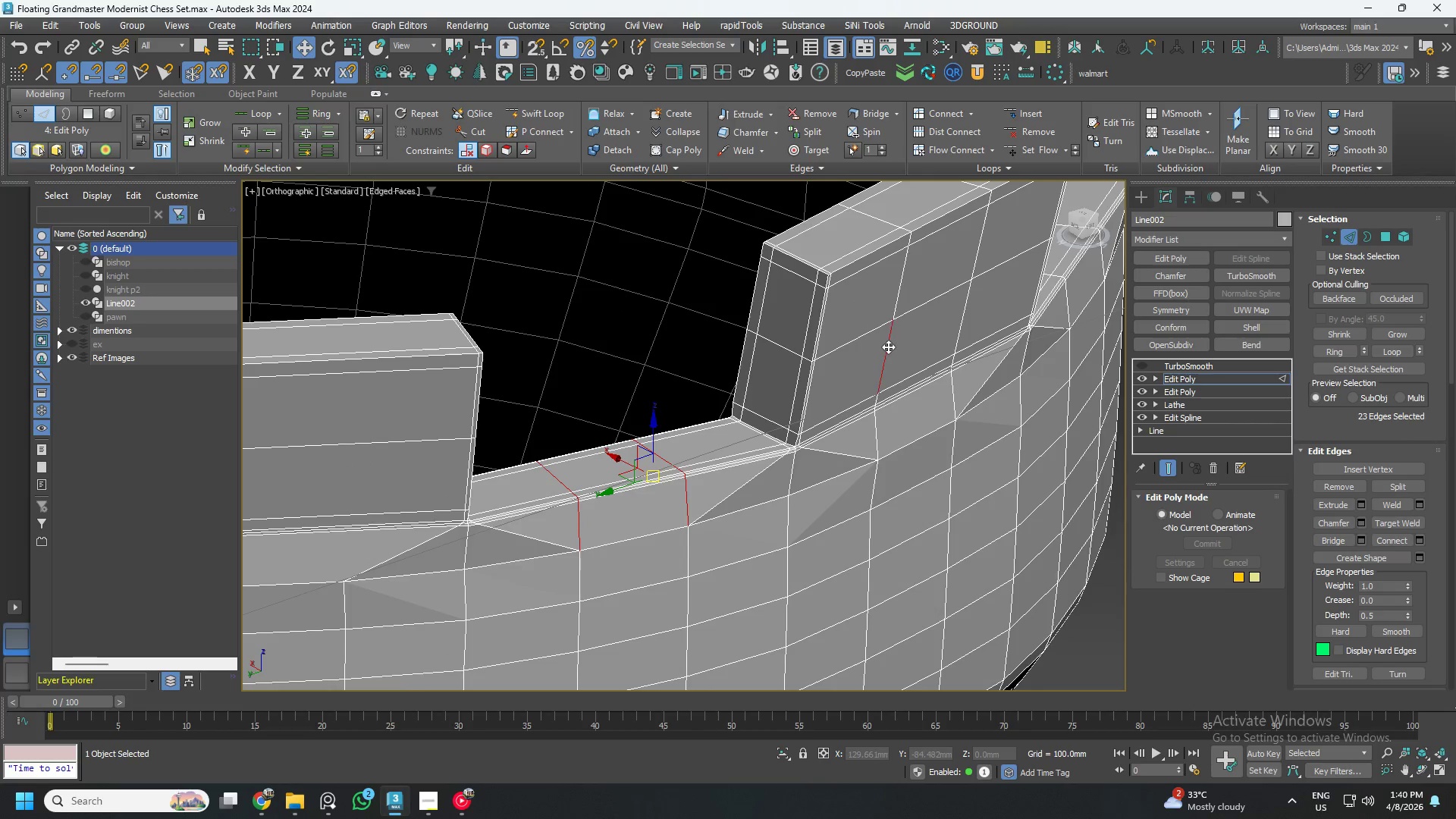 
double_click([888, 347])
 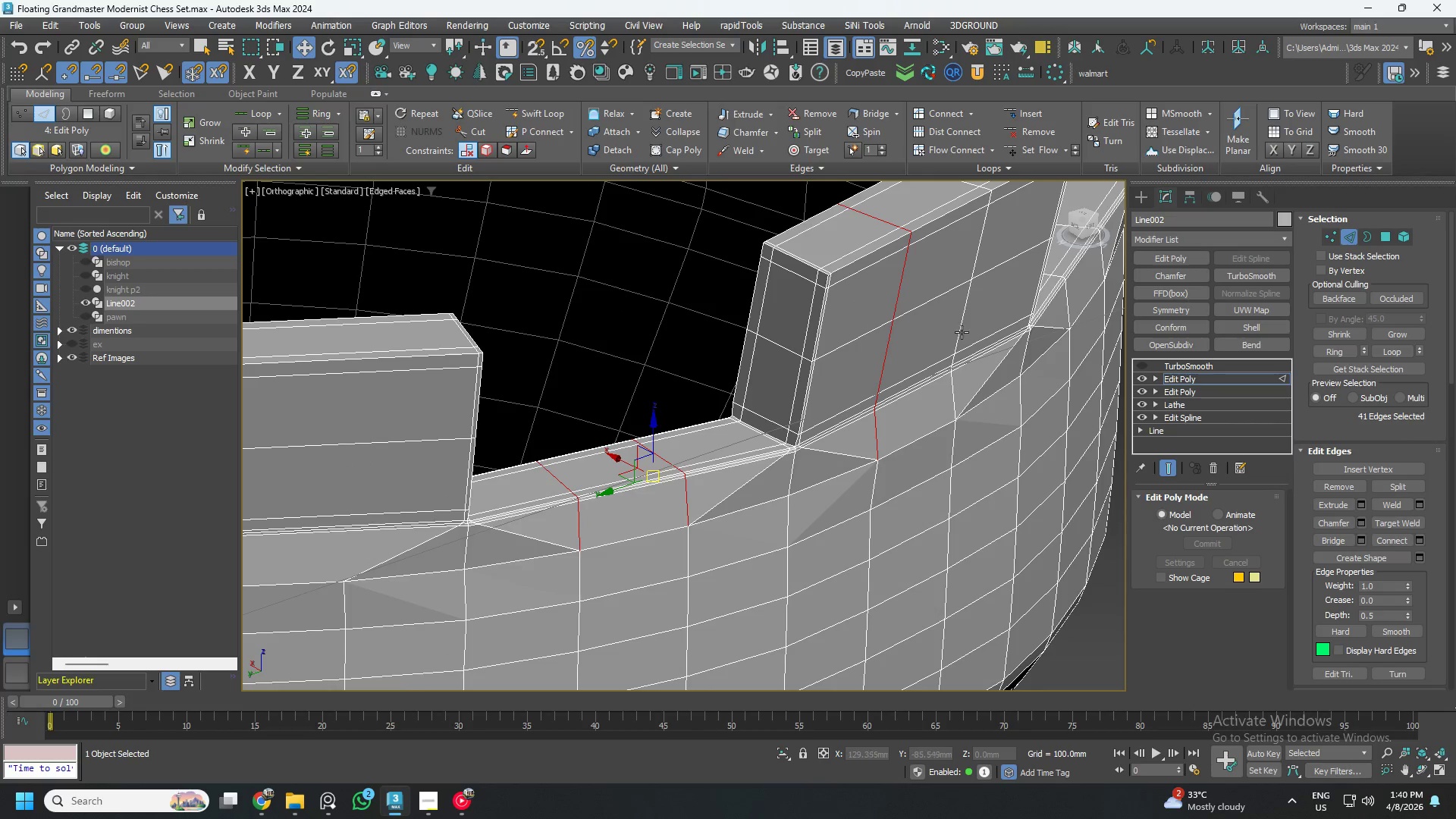 
hold_key(key=ControlLeft, duration=0.53)
left_click([961, 326])
 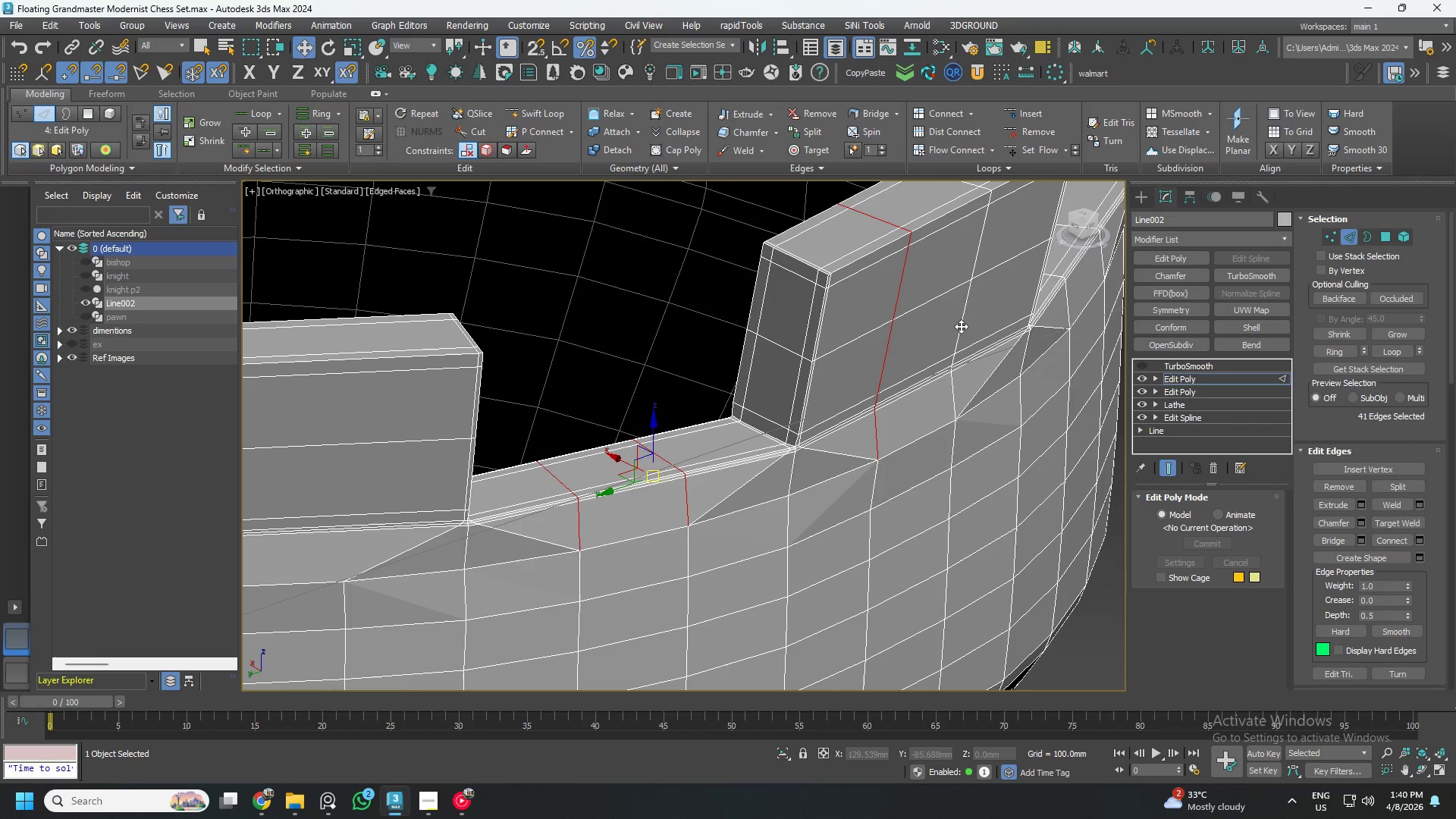 
double_click([961, 326])
 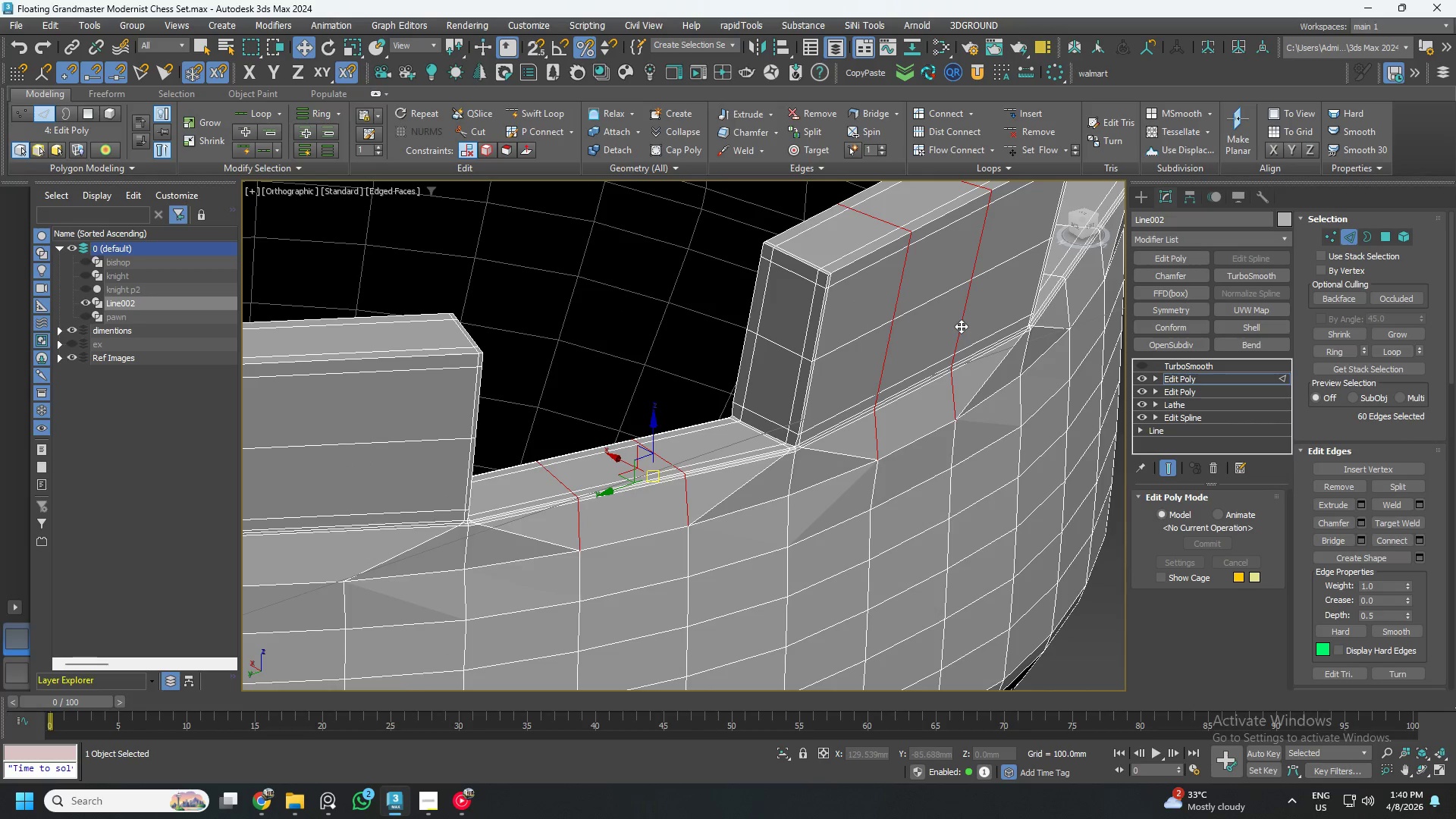 
key(Control+Backspace)
 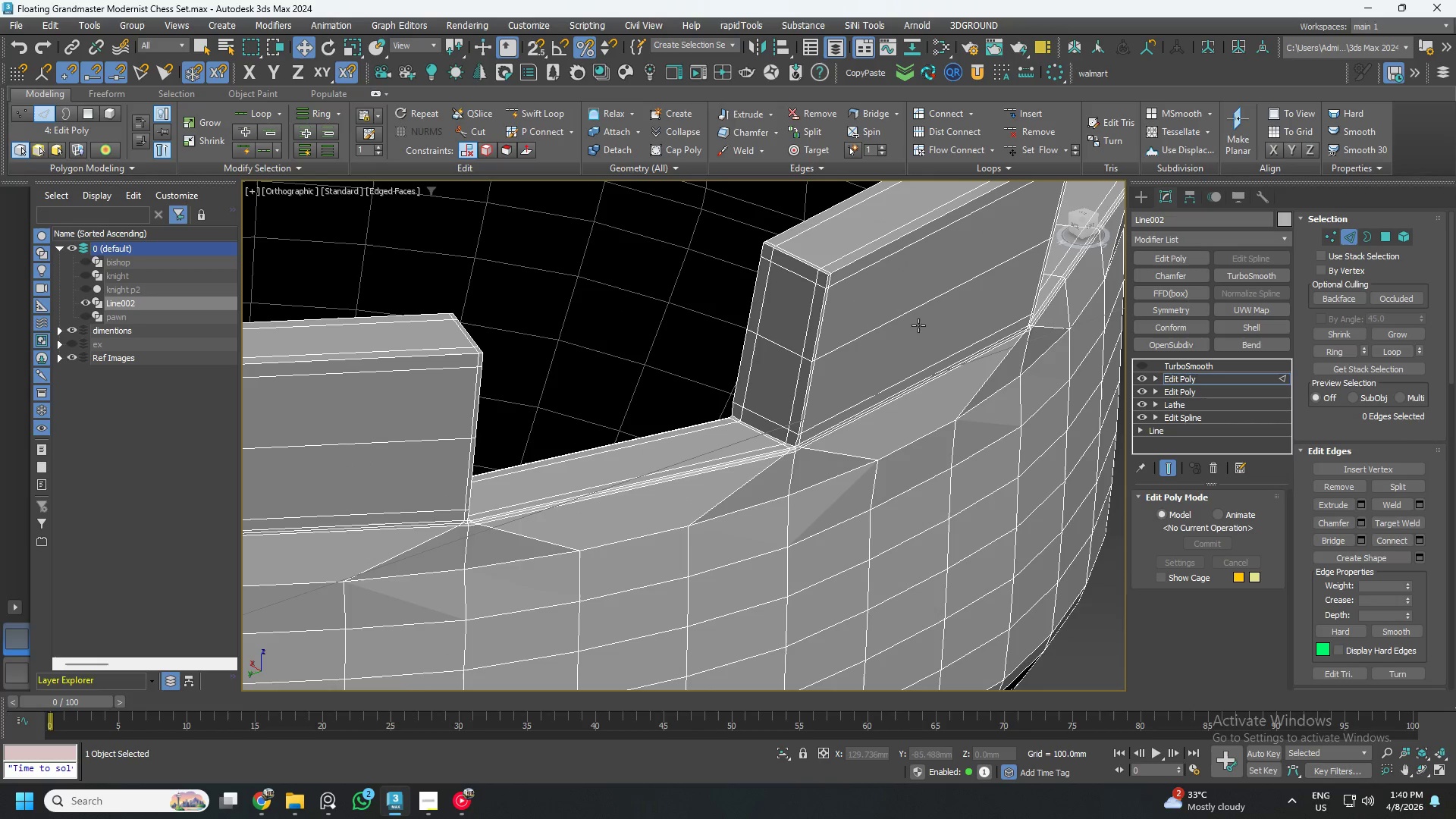 
scroll: coordinate [894, 345], scroll_direction: down, amount: 5.0
 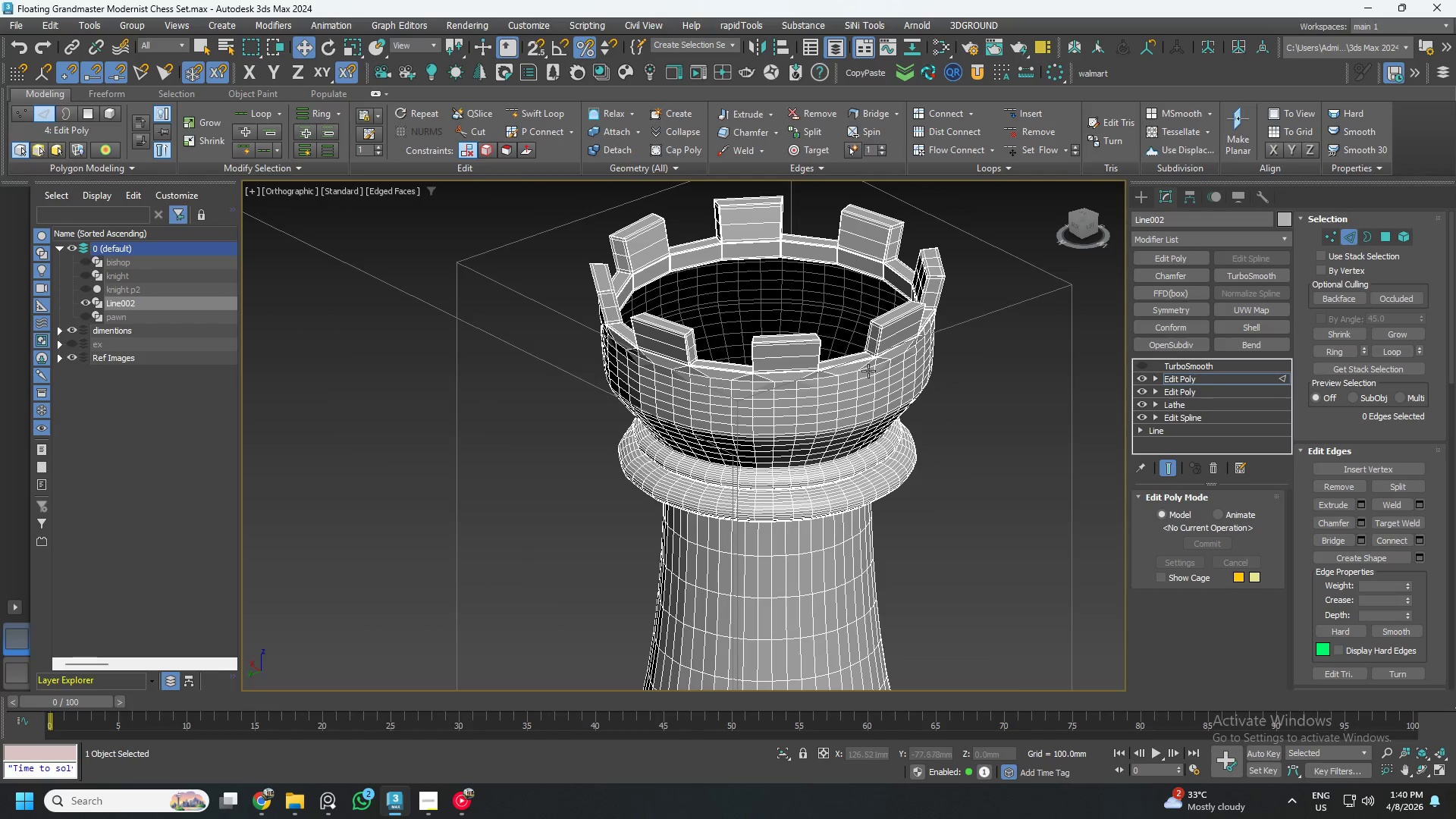 
hold_key(key=AltLeft, duration=0.53)
 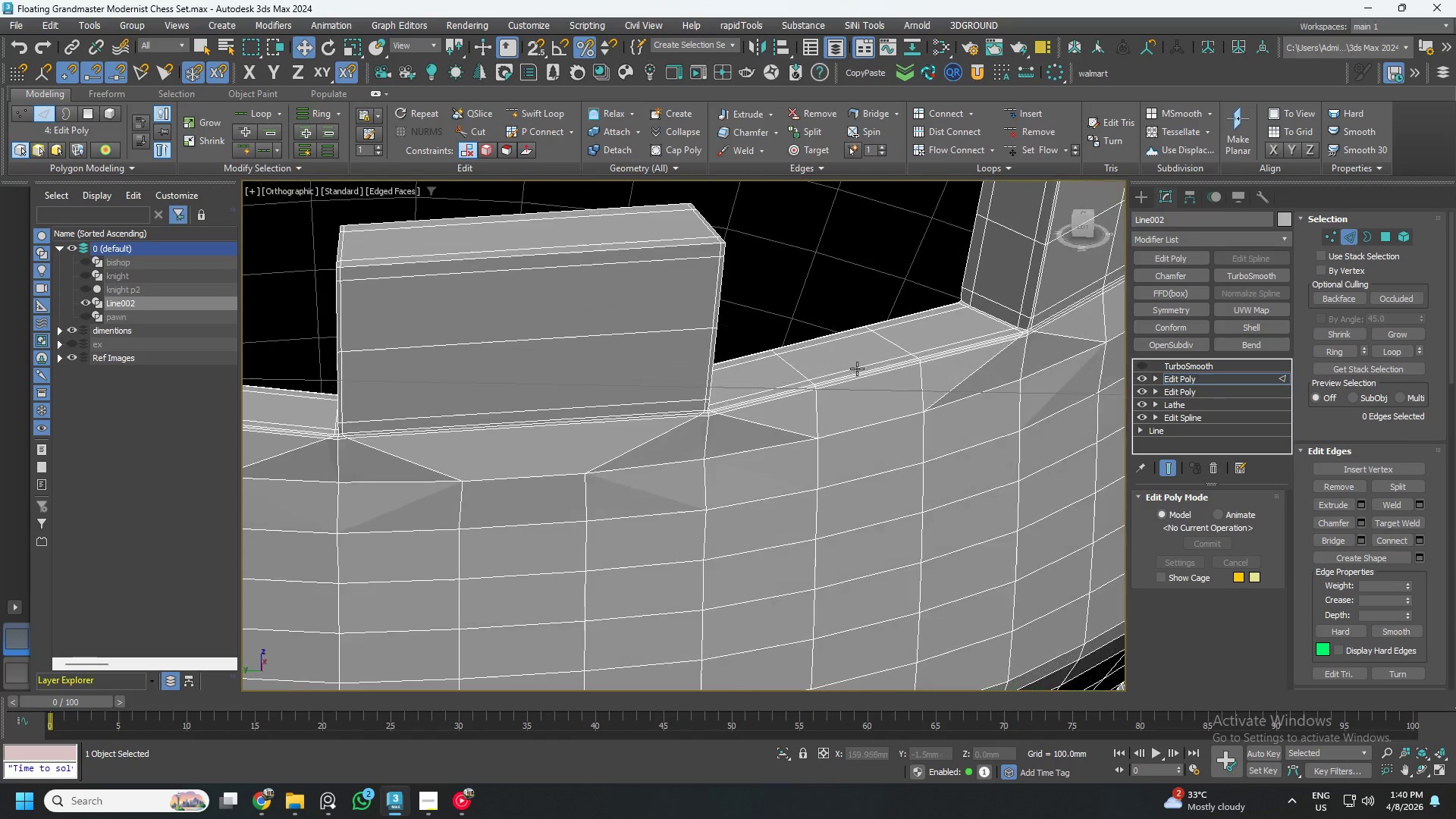 
hold_key(key=AltLeft, duration=19.94)
scroll: coordinate [856, 368], scroll_direction: up, amount: 5.0
 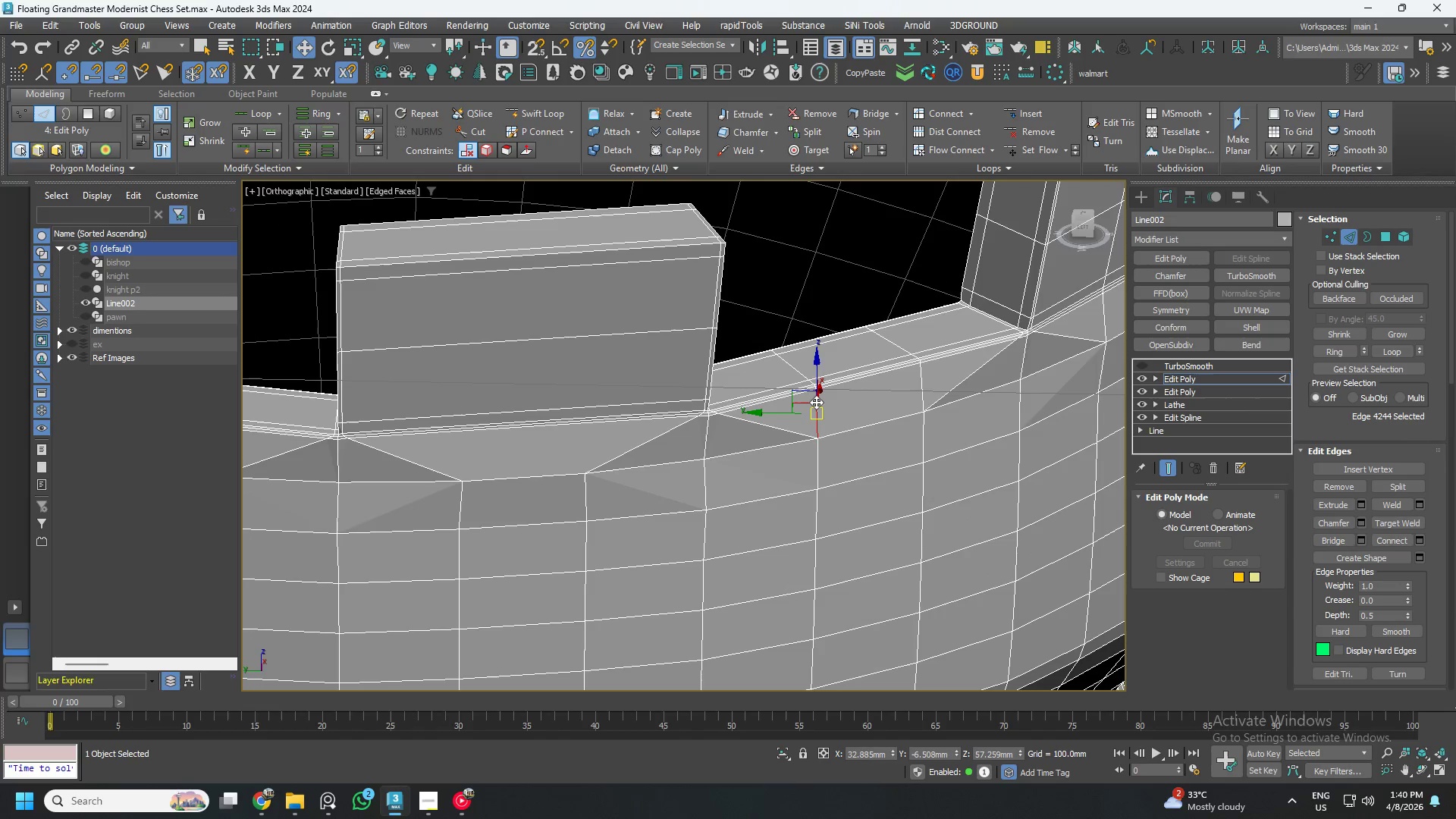 
double_click([816, 402])
 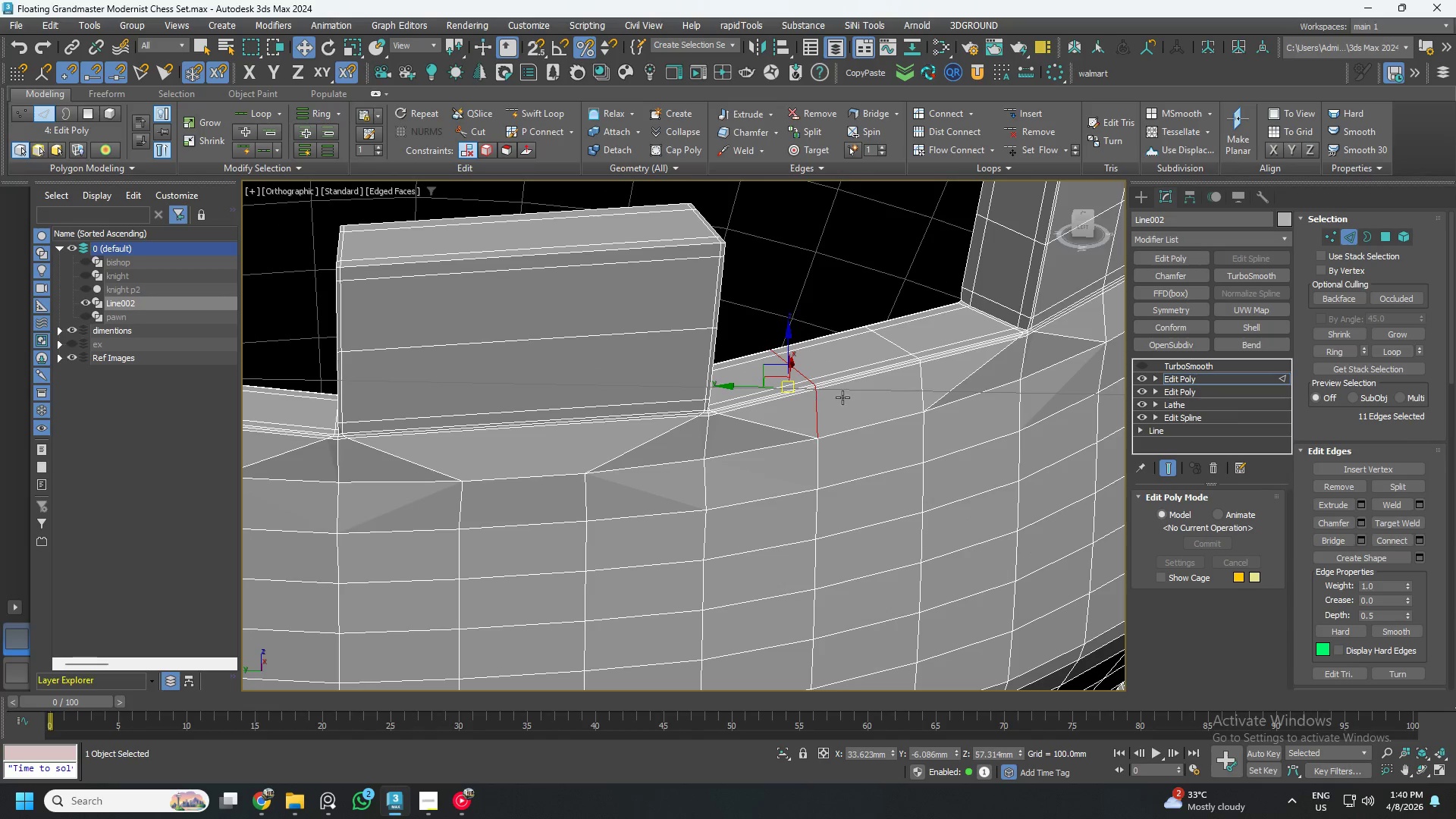 
hold_key(key=ControlLeft, duration=0.88)
left_click([921, 378])
 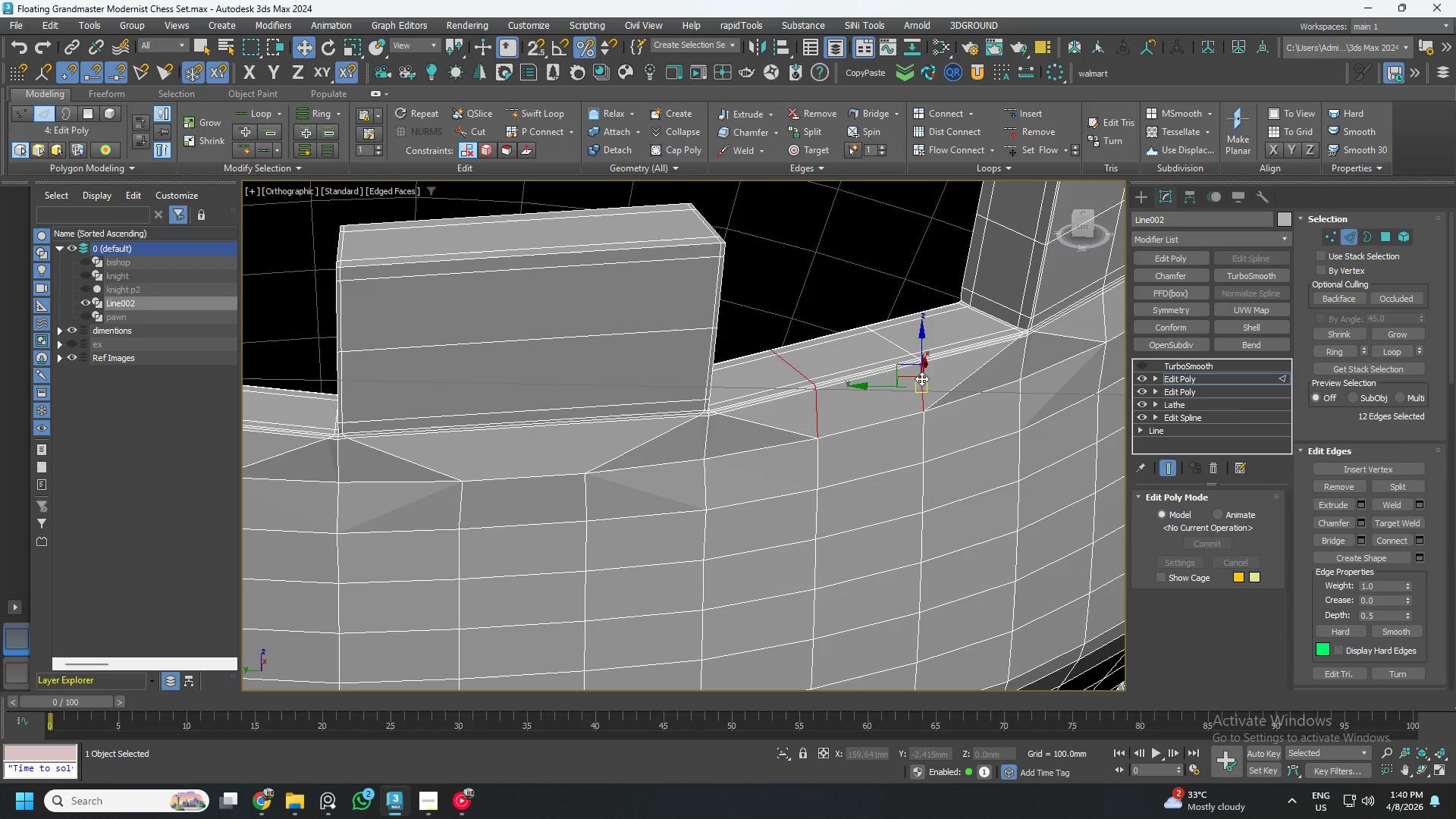 
double_click([921, 378])
 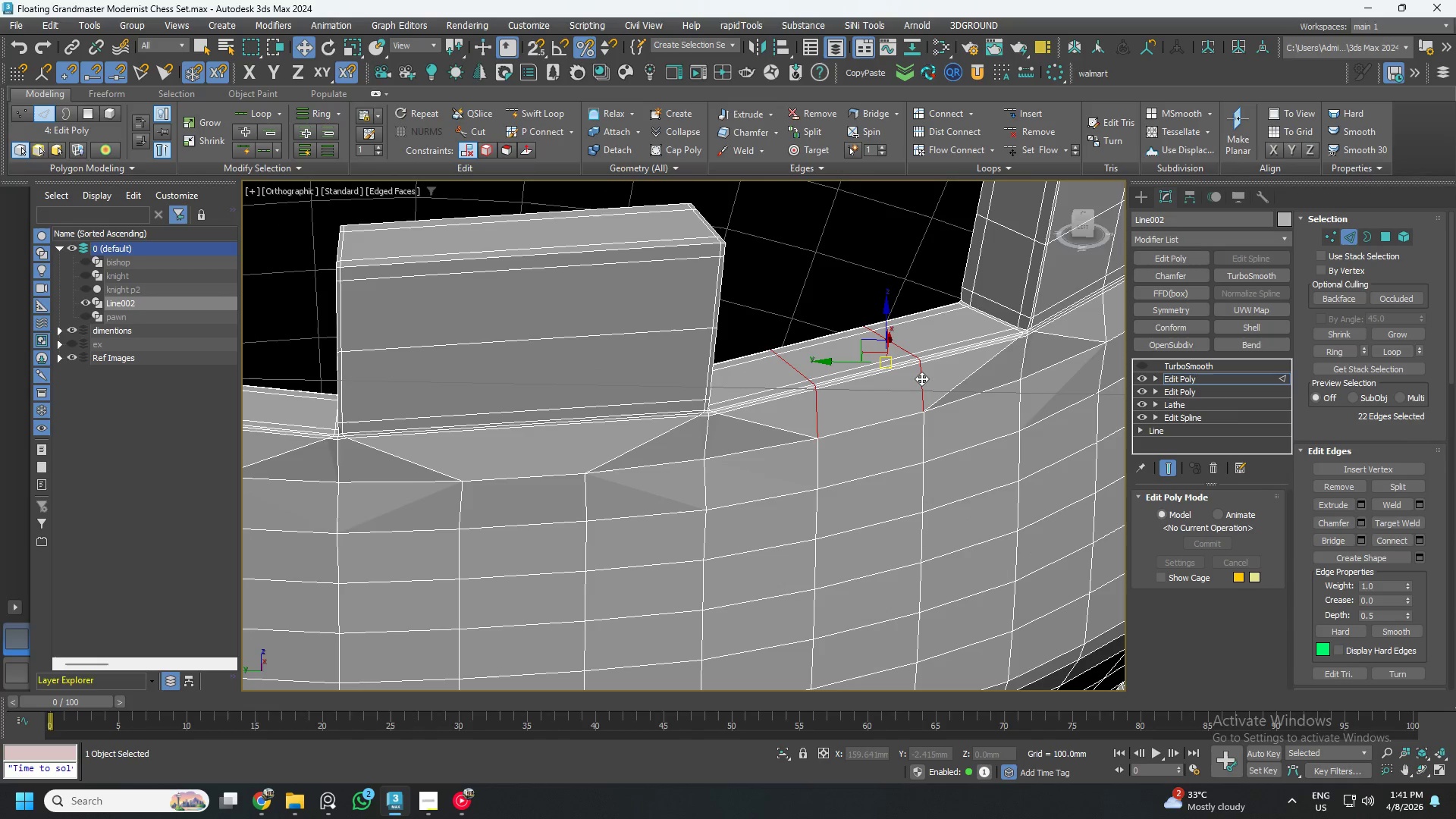 
key(Control+Backspace)
 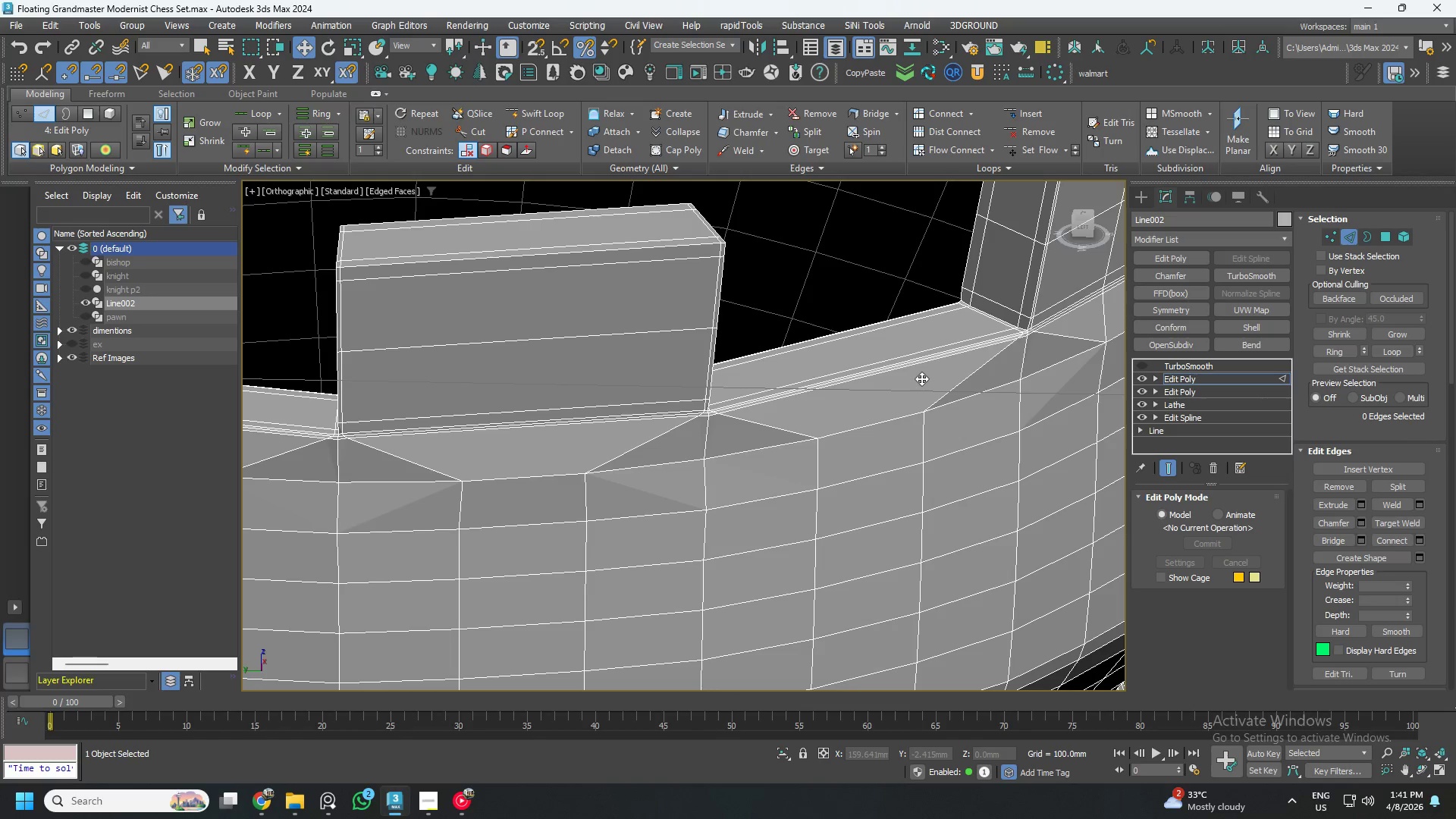 
type(111)
 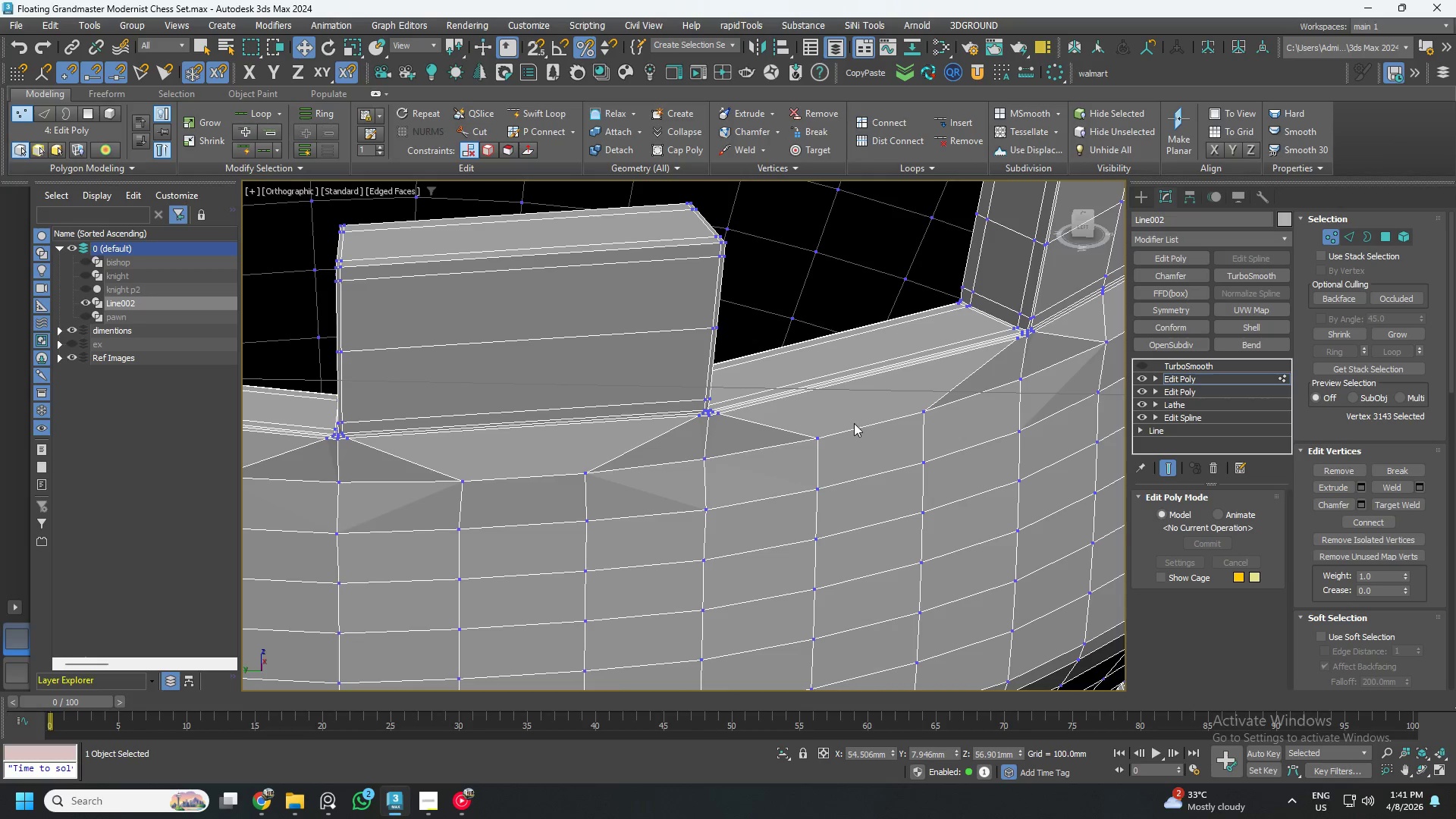 
key(2)
 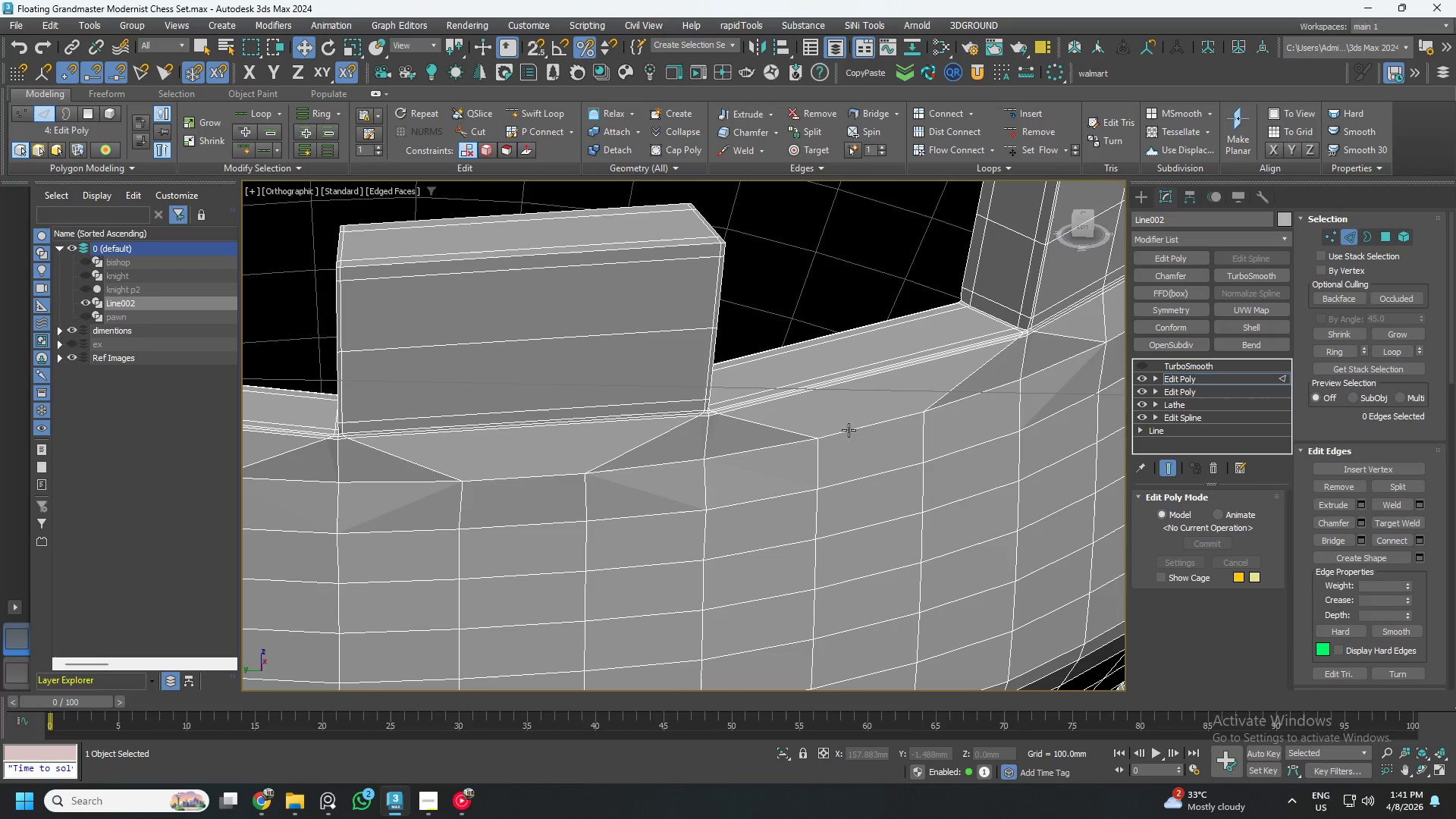 
double_click([849, 430])
 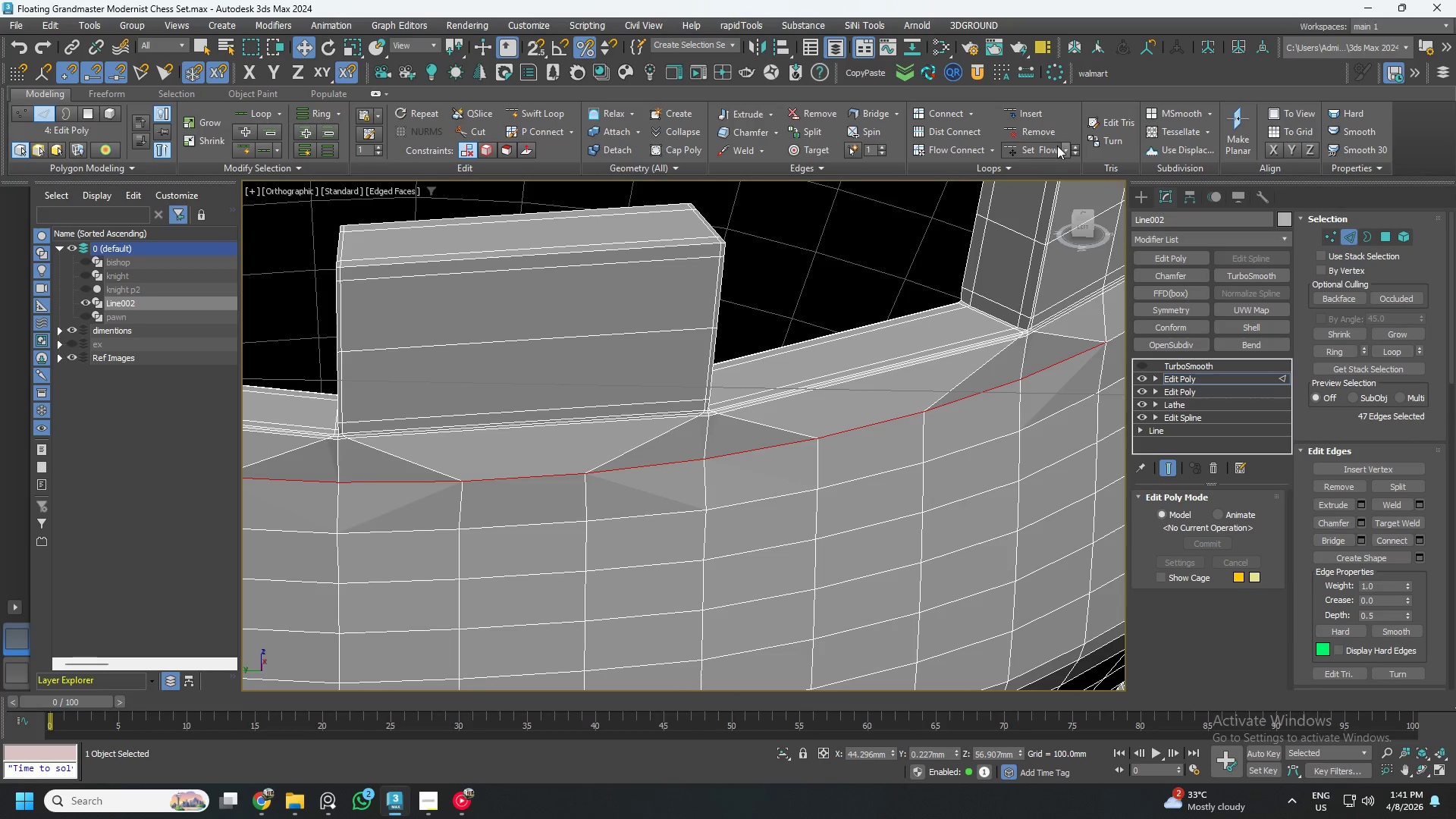 
left_click([1020, 143])
 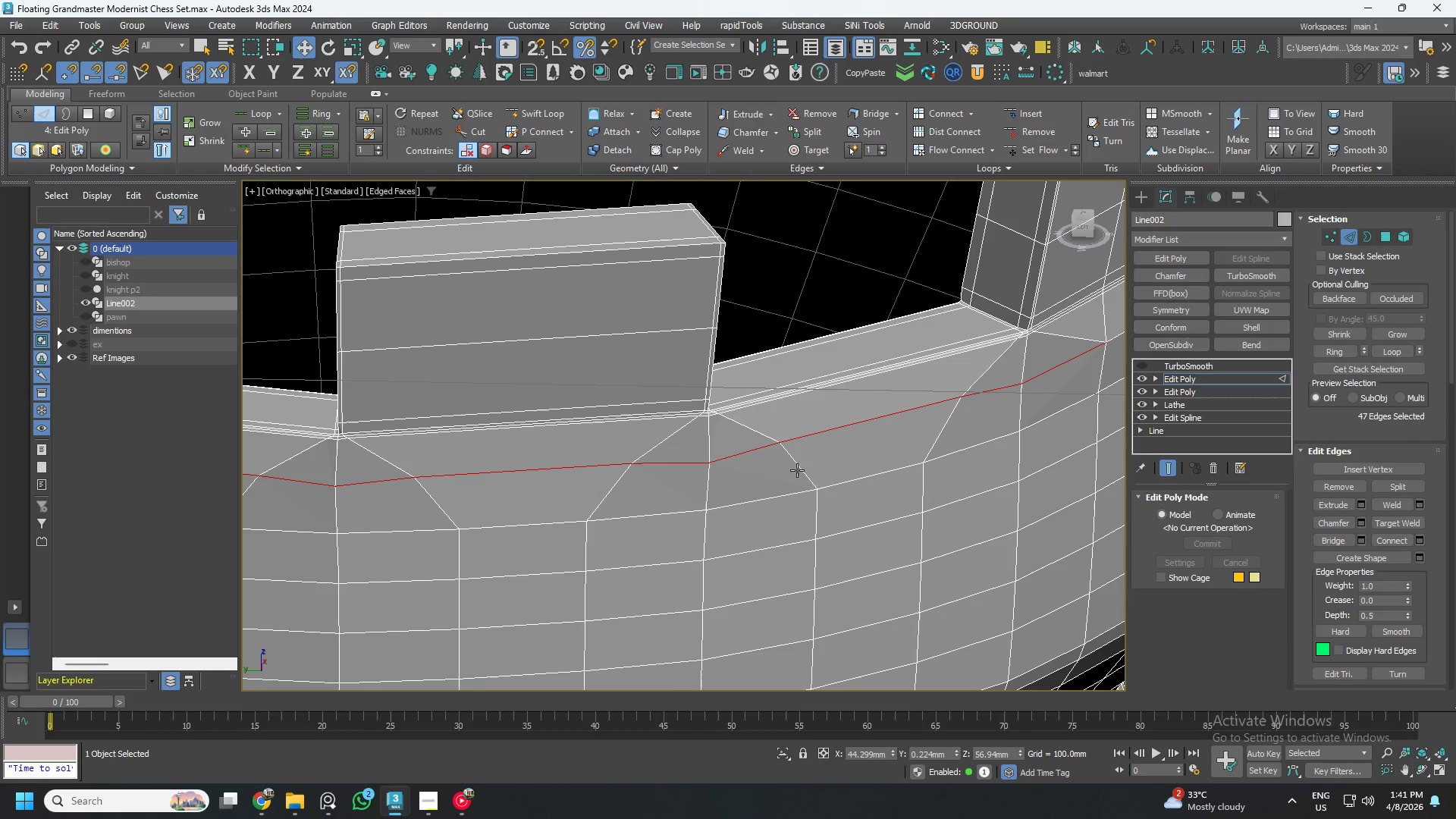 
scroll: coordinate [778, 468], scroll_direction: down, amount: 2.0
 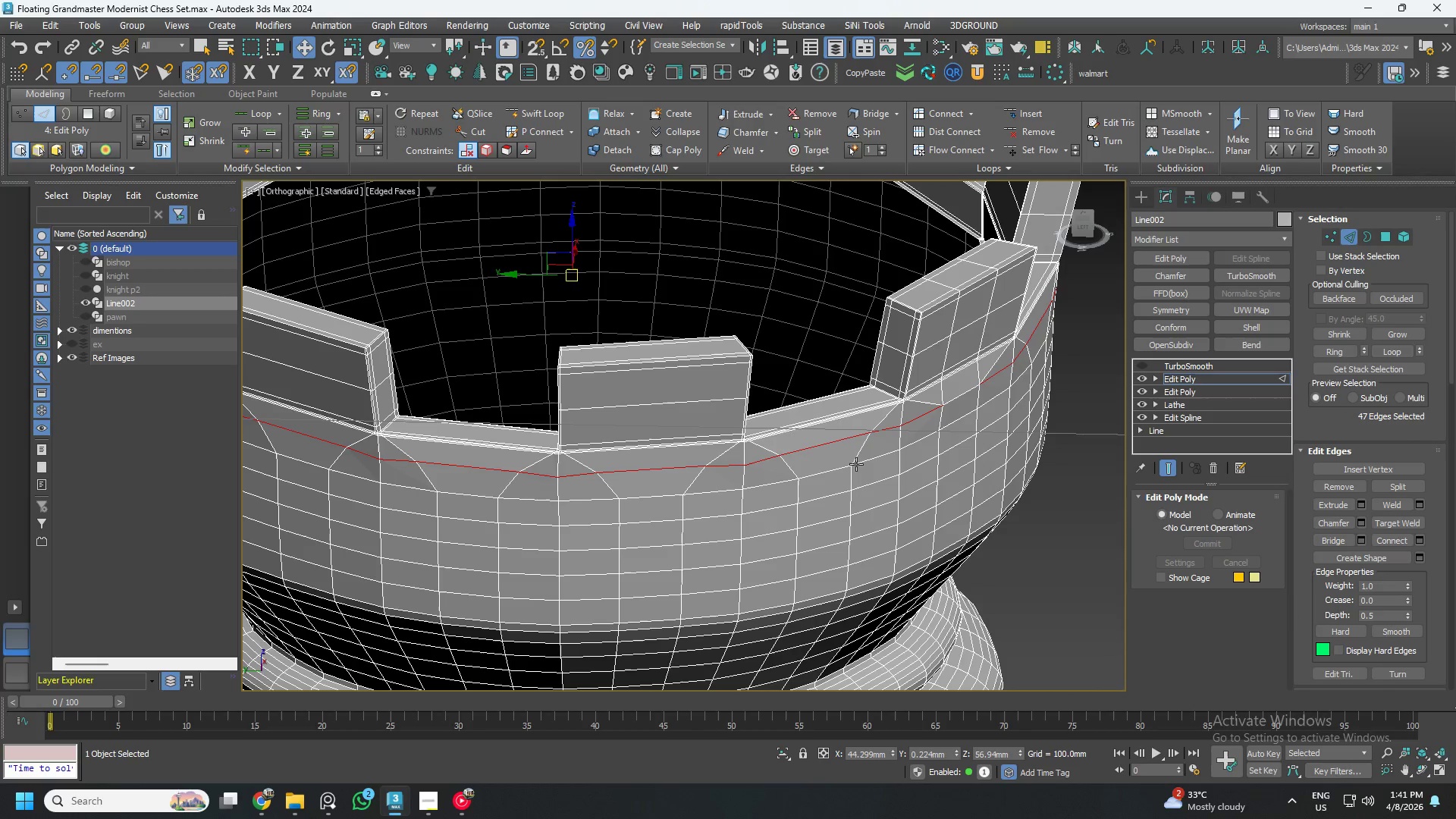 
hold_key(key=AltLeft, duration=0.72)
 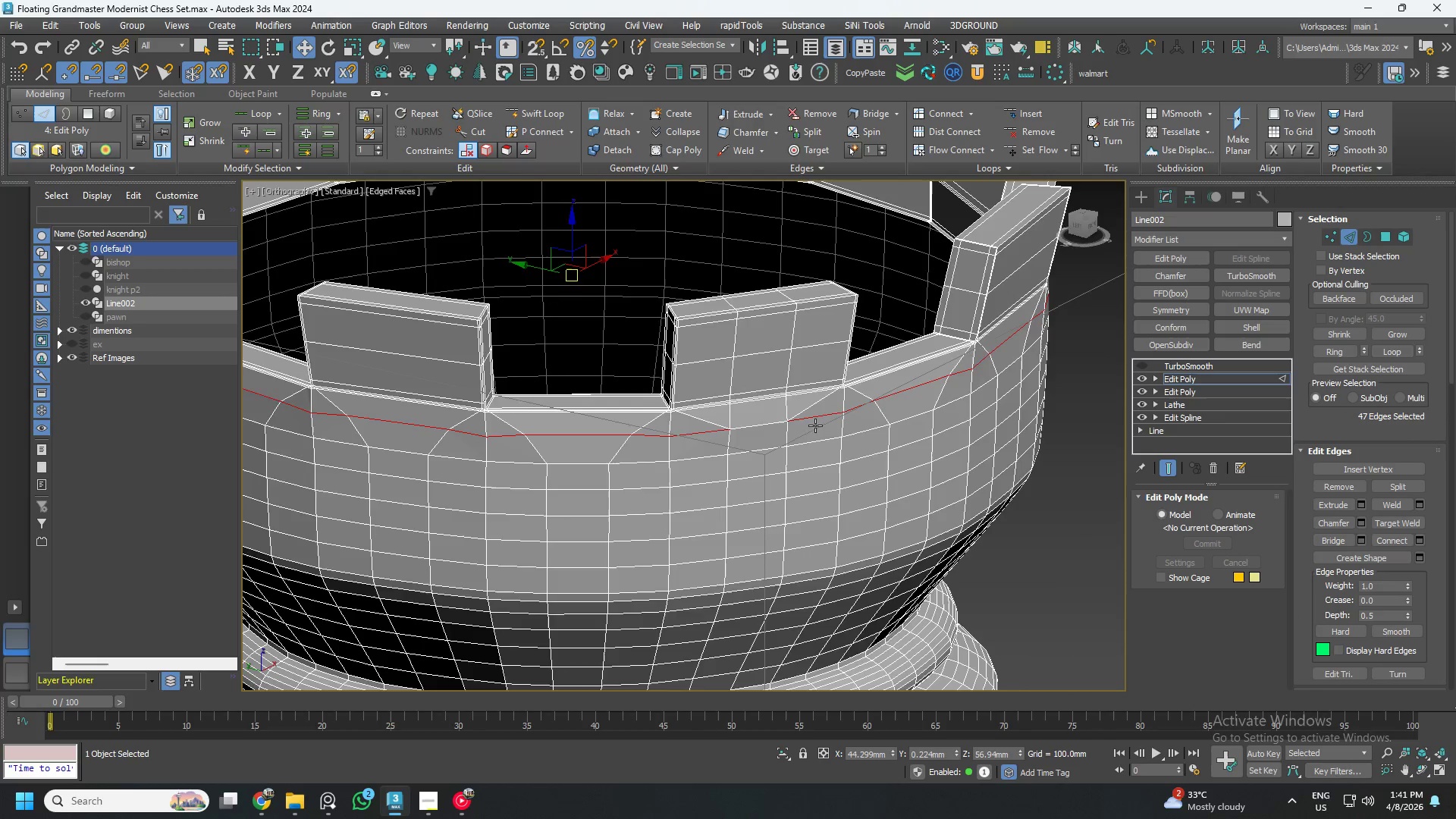 
scroll: coordinate [762, 422], scroll_direction: up, amount: 2.0
 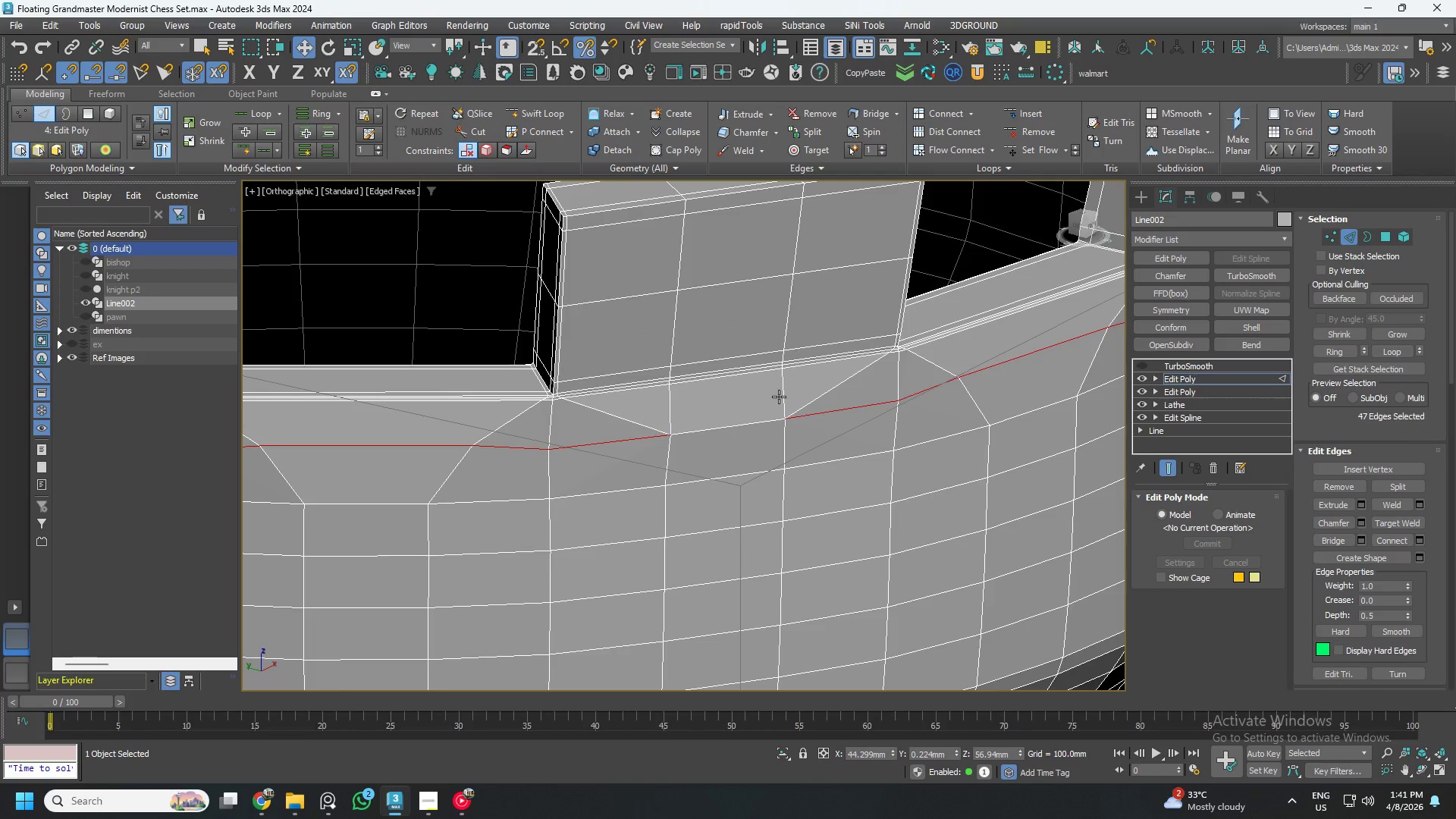 
double_click([779, 397])
 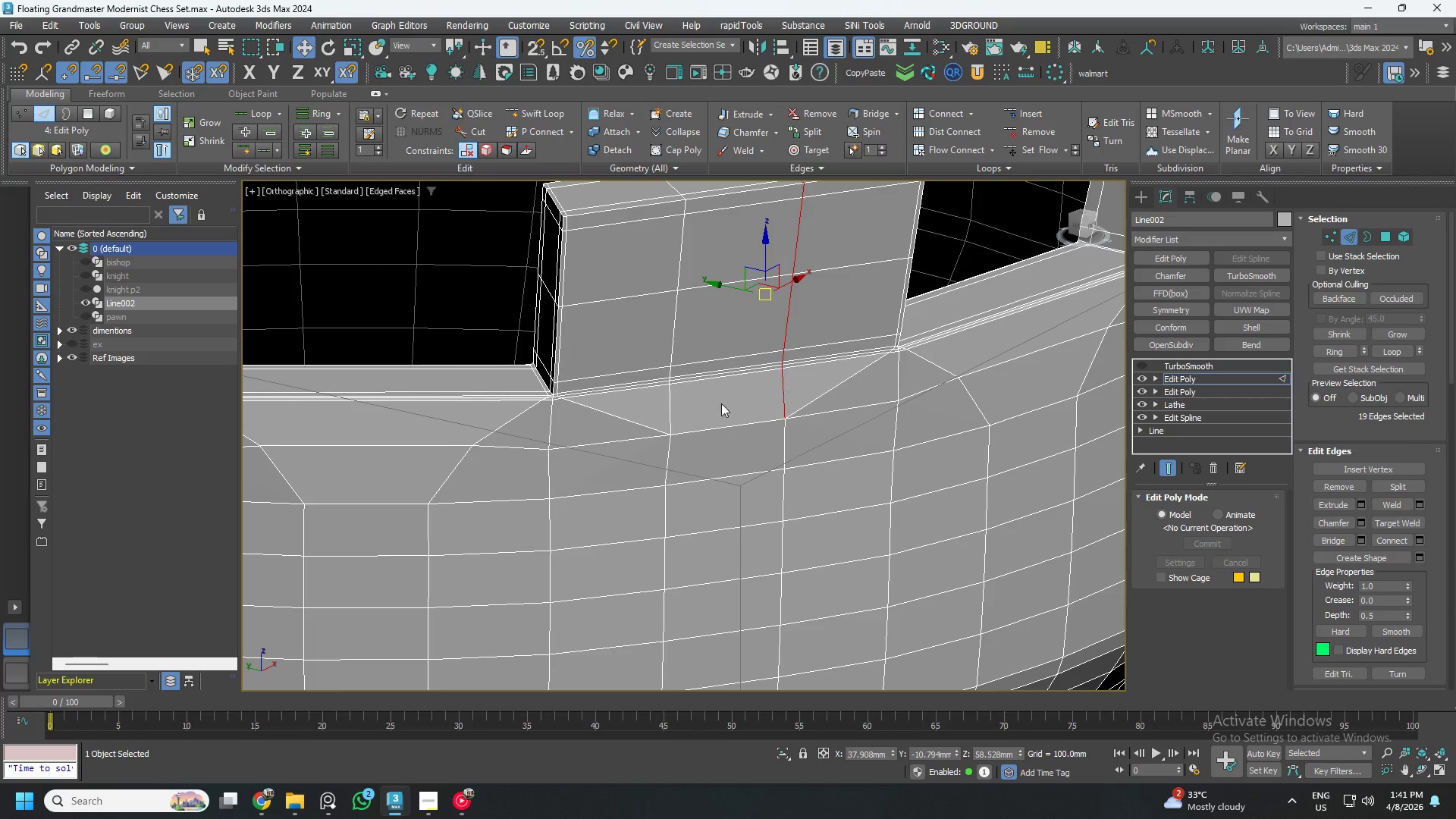 
hold_key(key=ControlLeft, duration=0.94)
left_click([672, 398])
 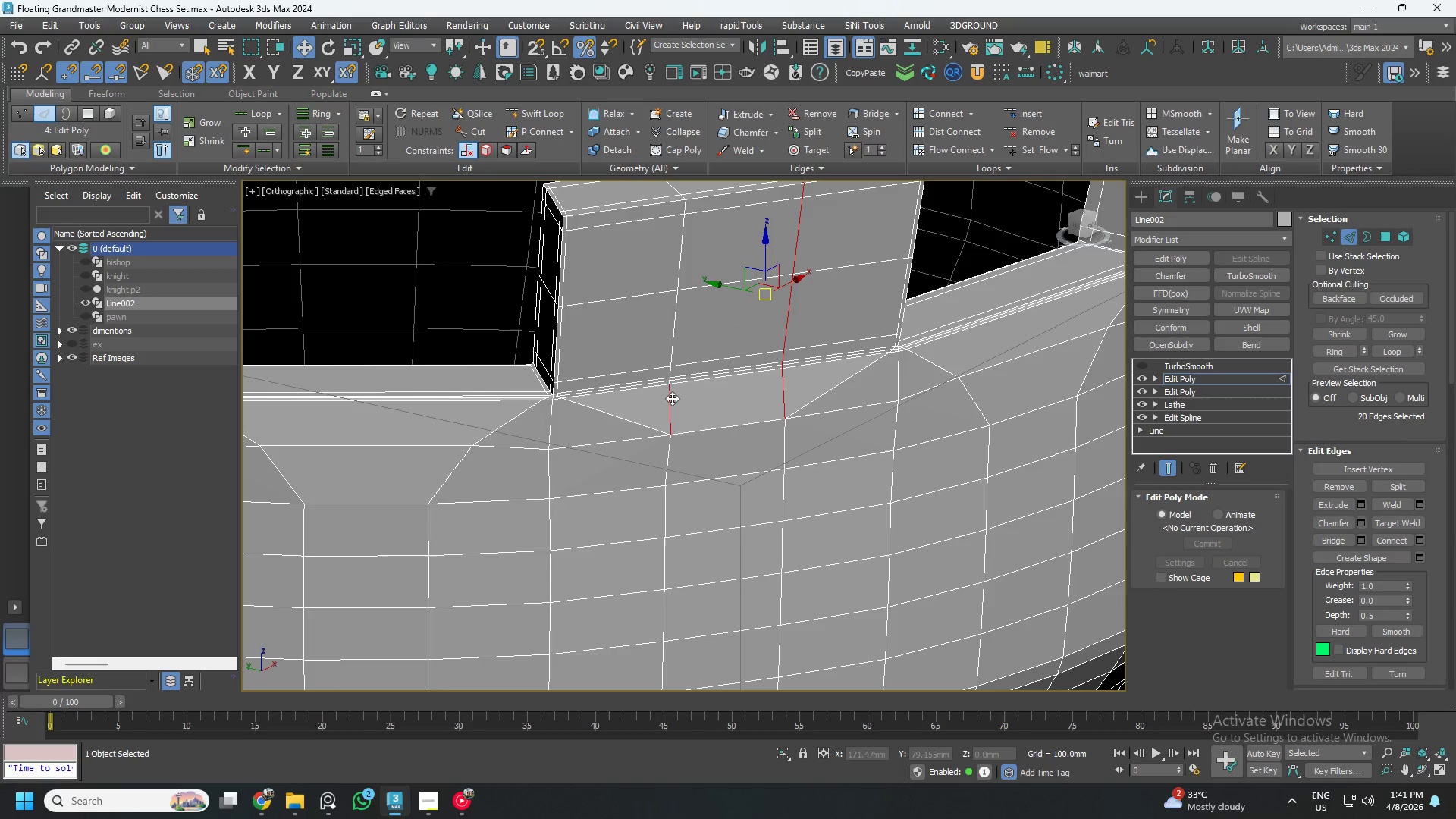 
double_click([672, 398])
 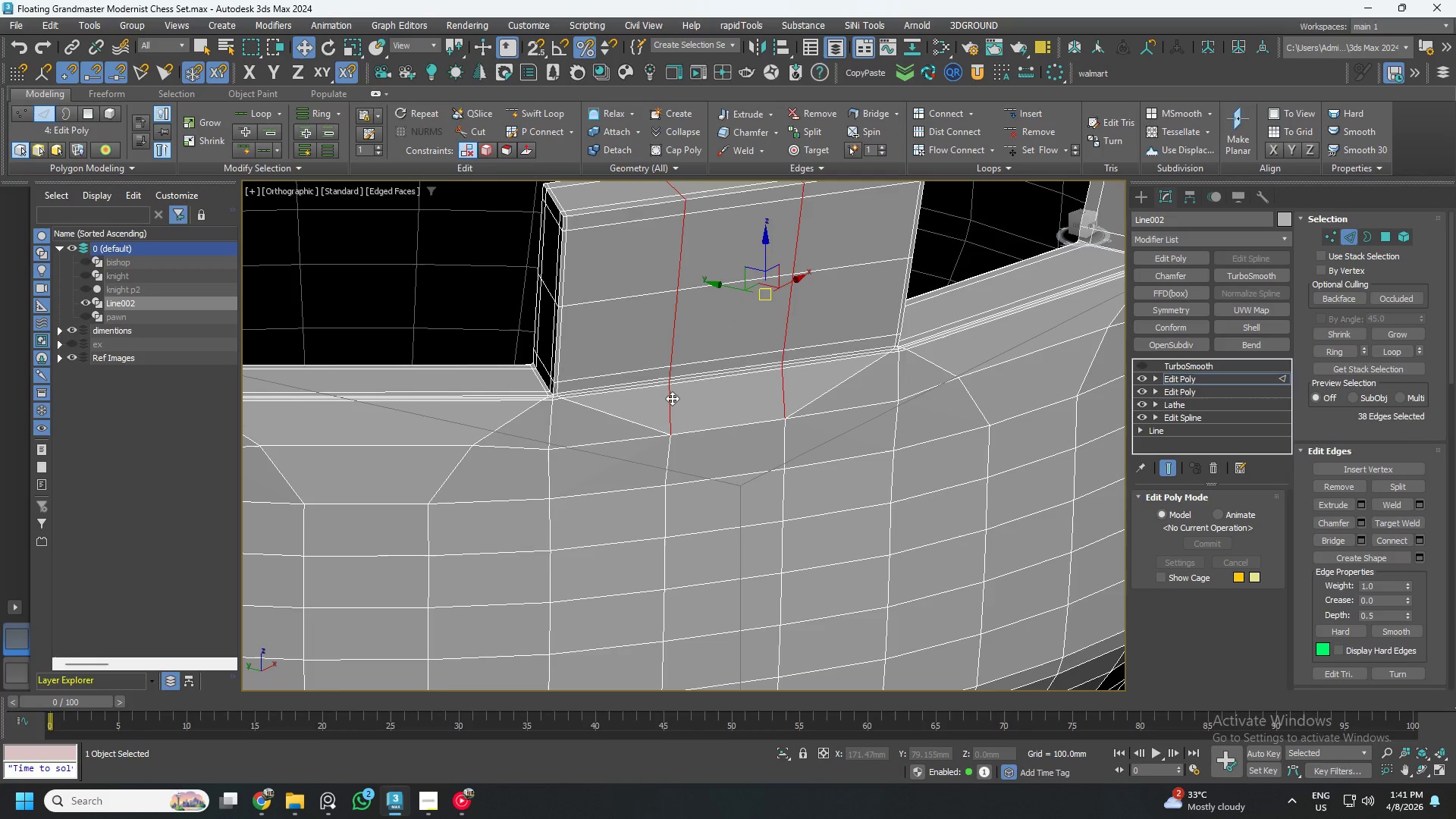 
key(Control+Backspace)
 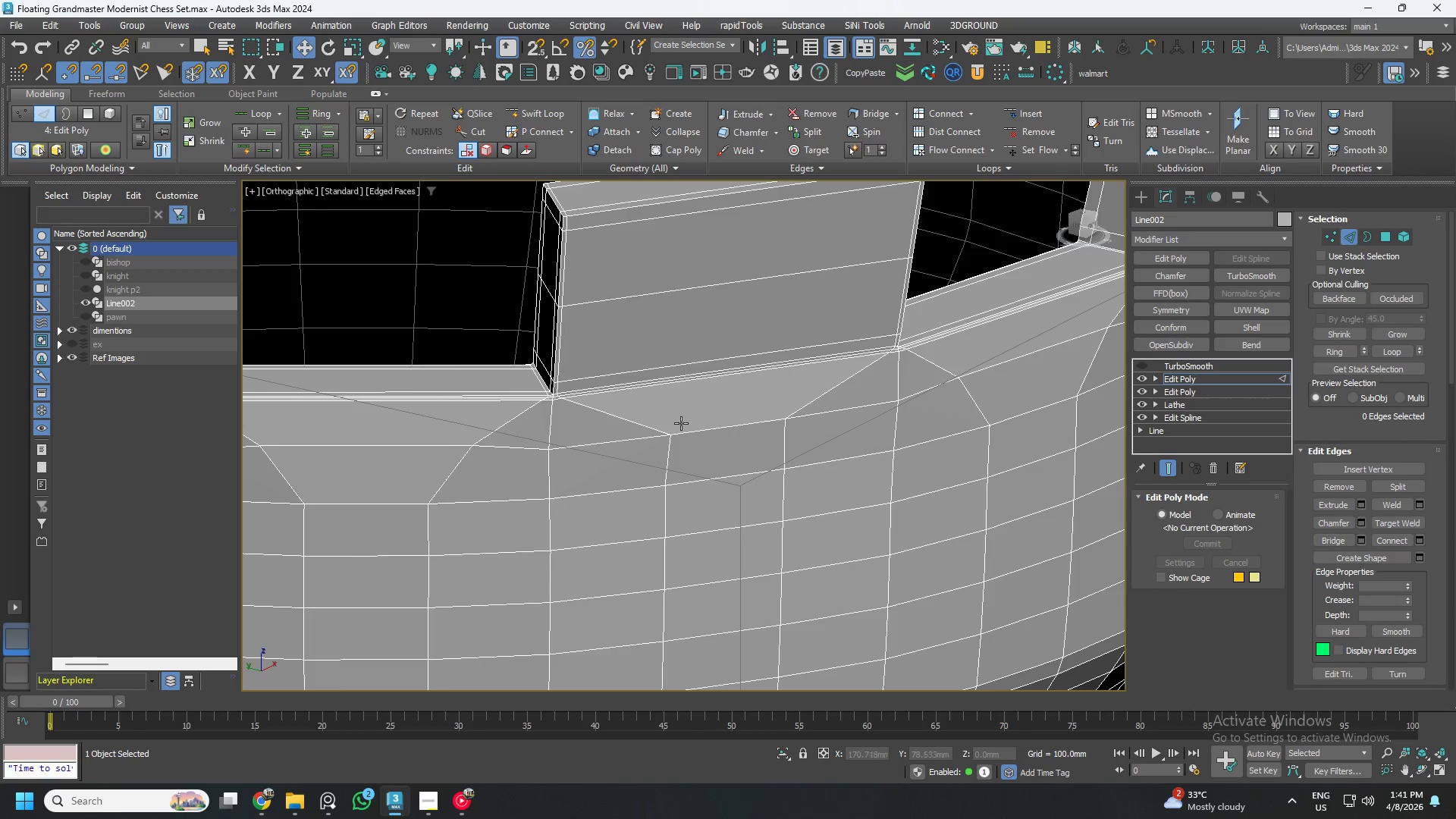 
double_click([695, 429])
 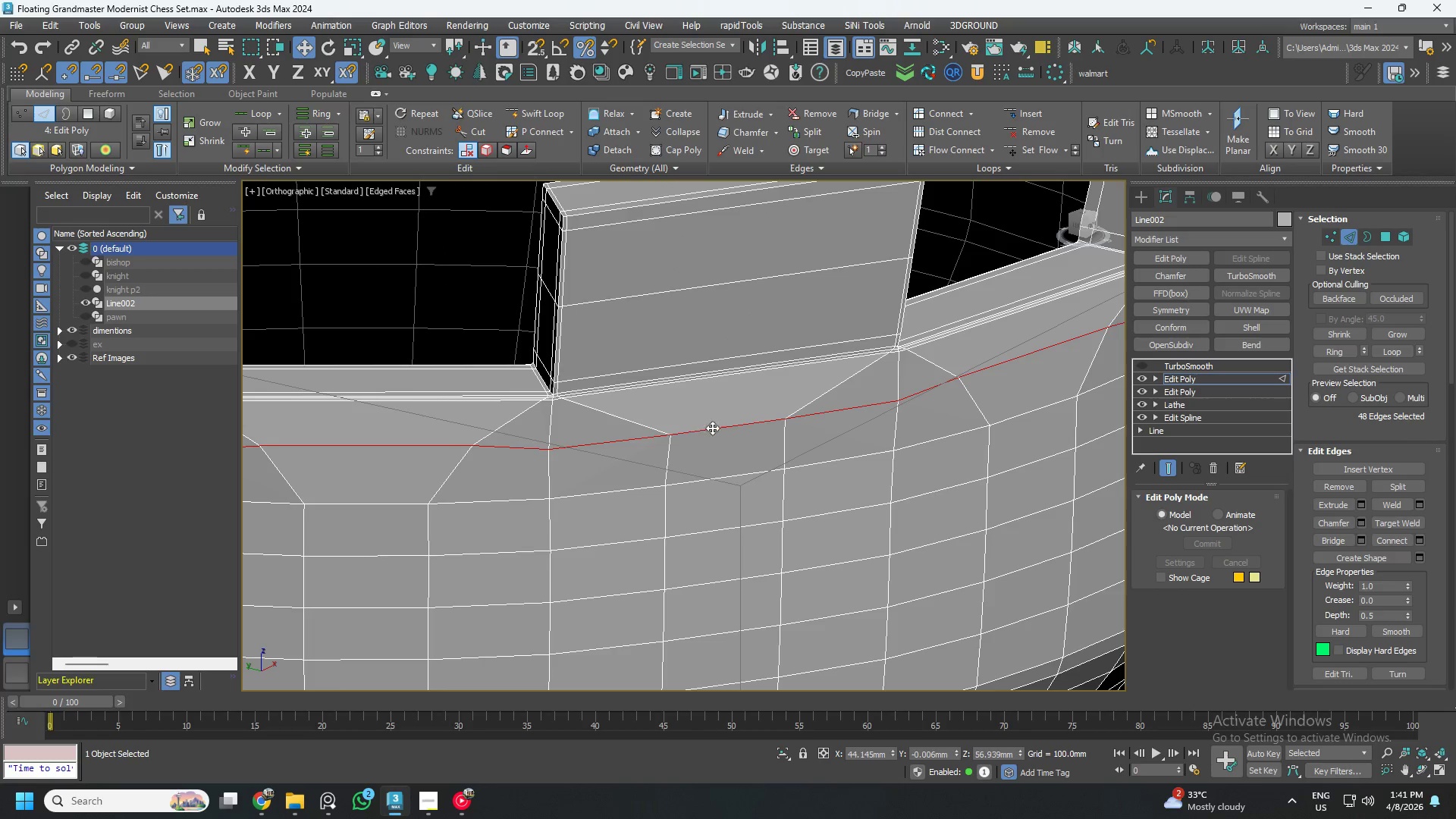 
scroll: coordinate [800, 383], scroll_direction: down, amount: 2.0
 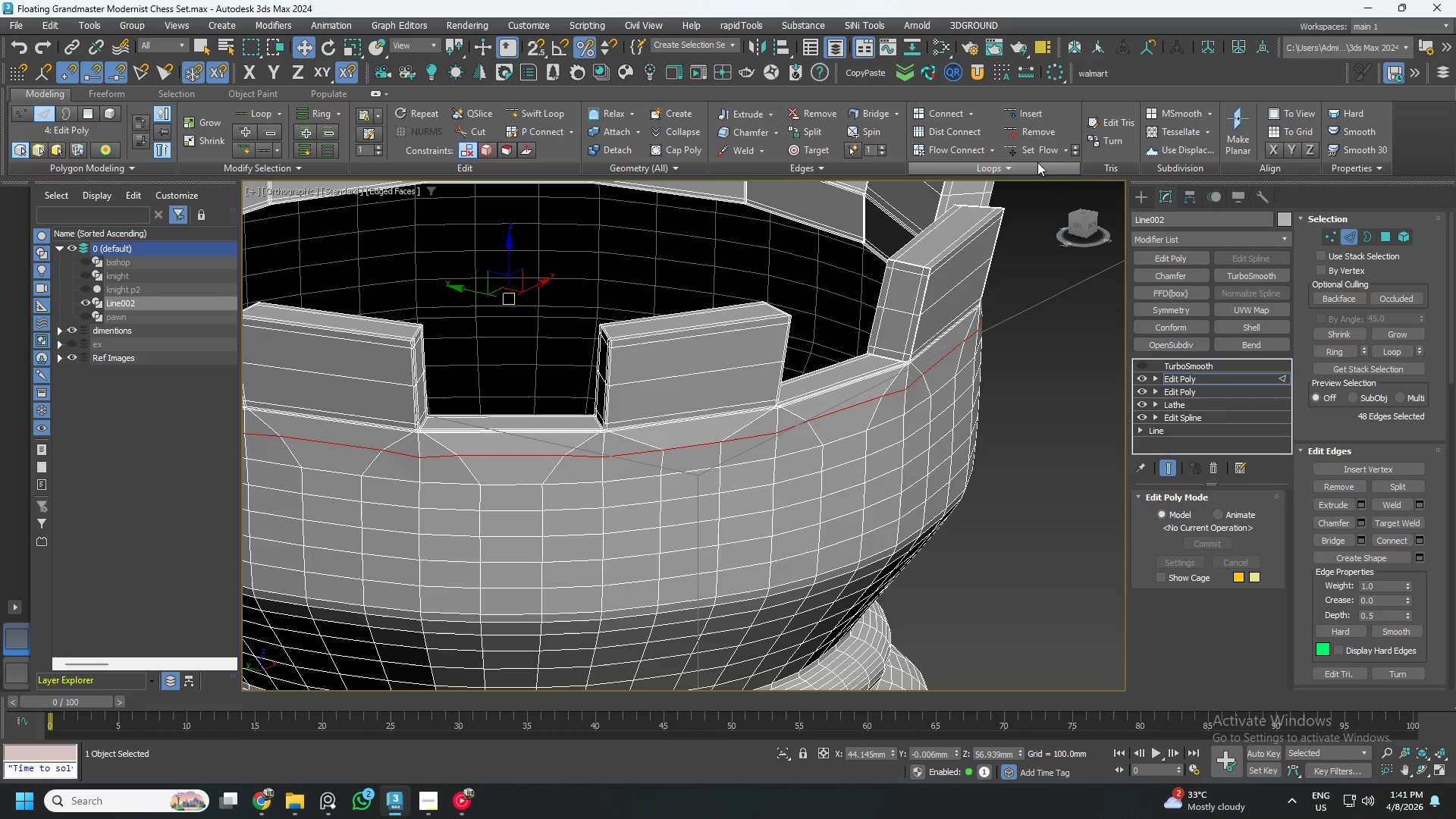 
left_click([1041, 146])
 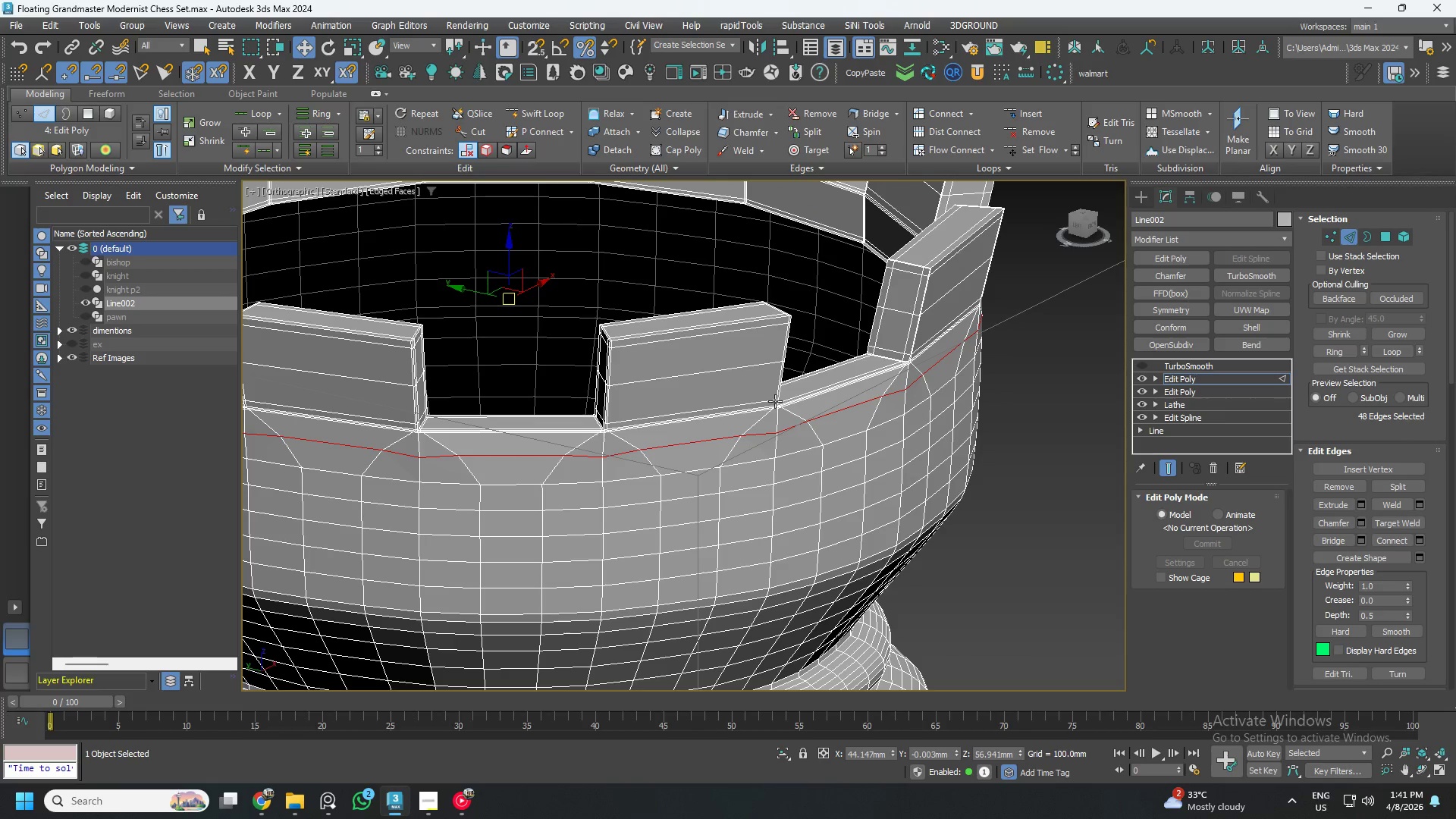 
hold_key(key=AltLeft, duration=1.5)
 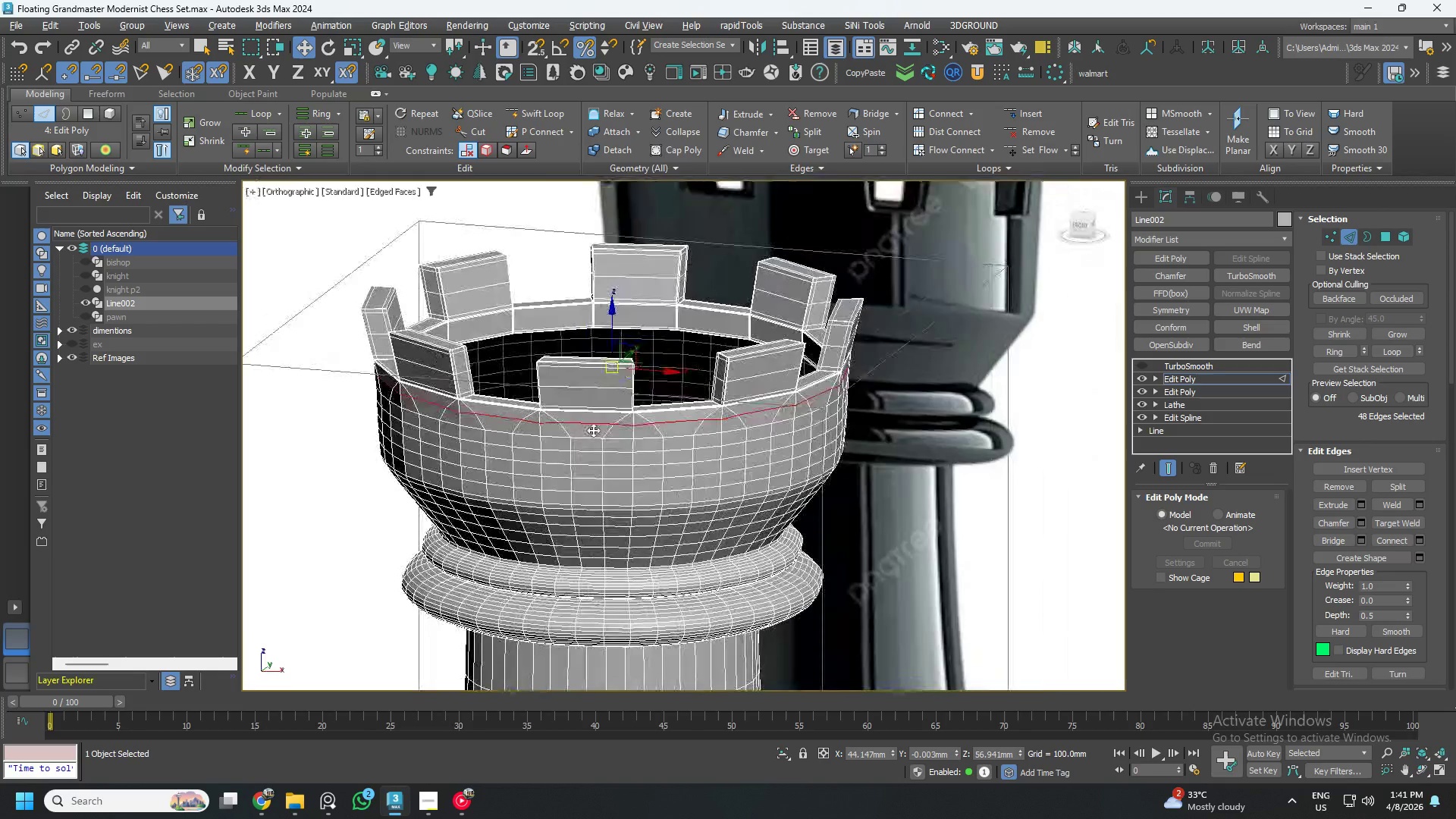 
scroll: coordinate [713, 436], scroll_direction: down, amount: 2.0
 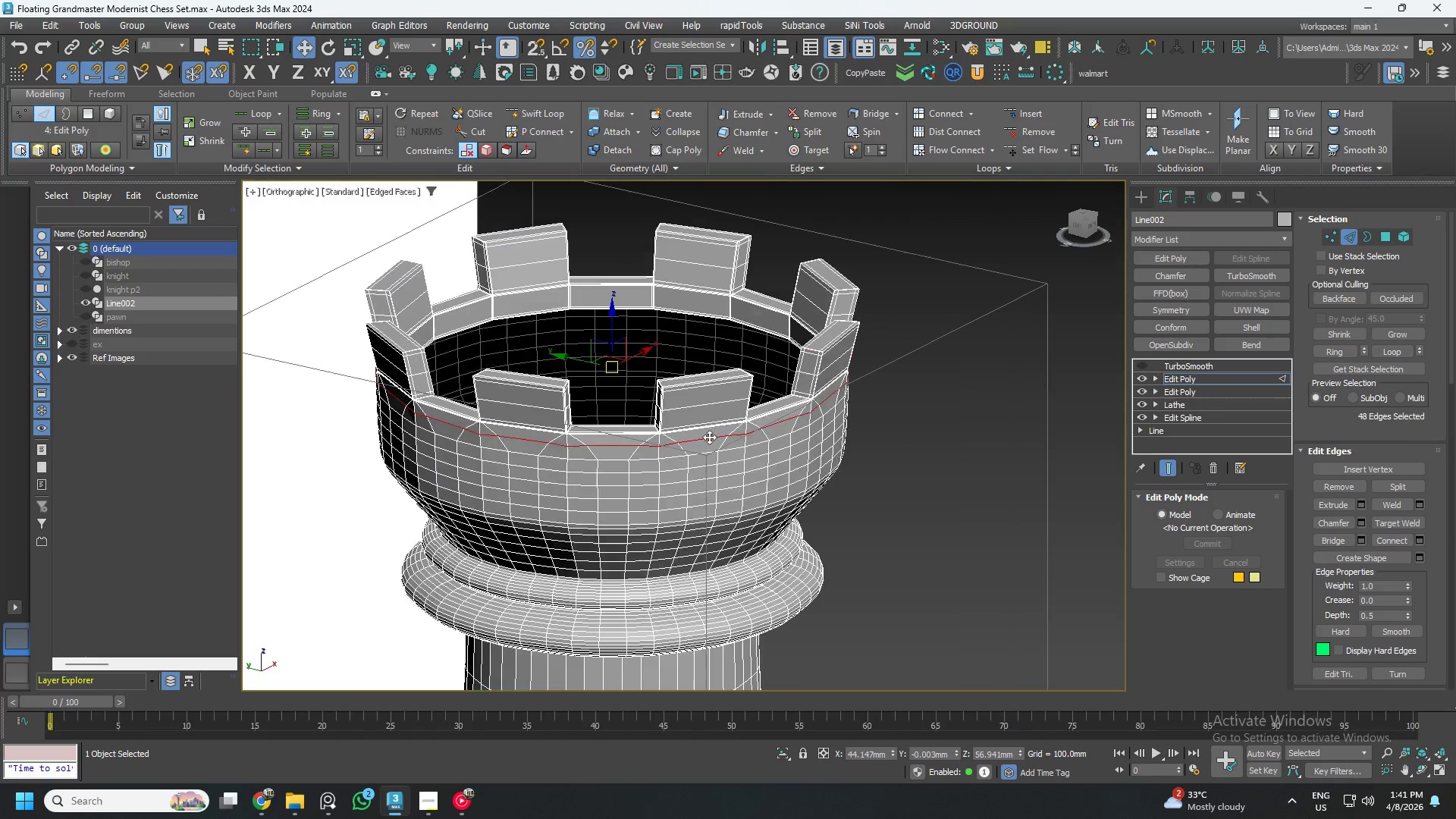 
hold_key(key=AltLeft, duration=1.01)
 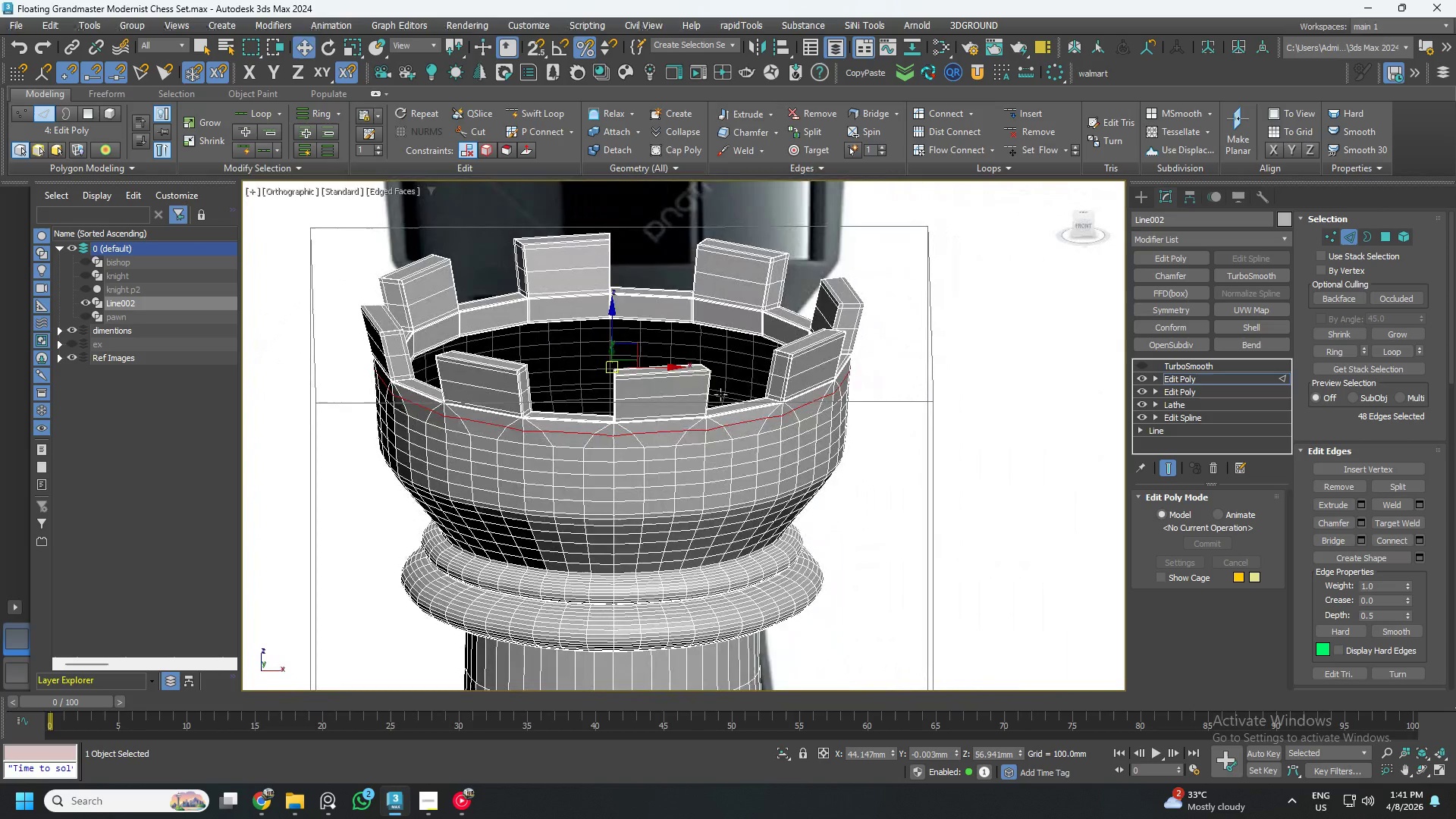 
scroll: coordinate [818, 415], scroll_direction: up, amount: 5.0
 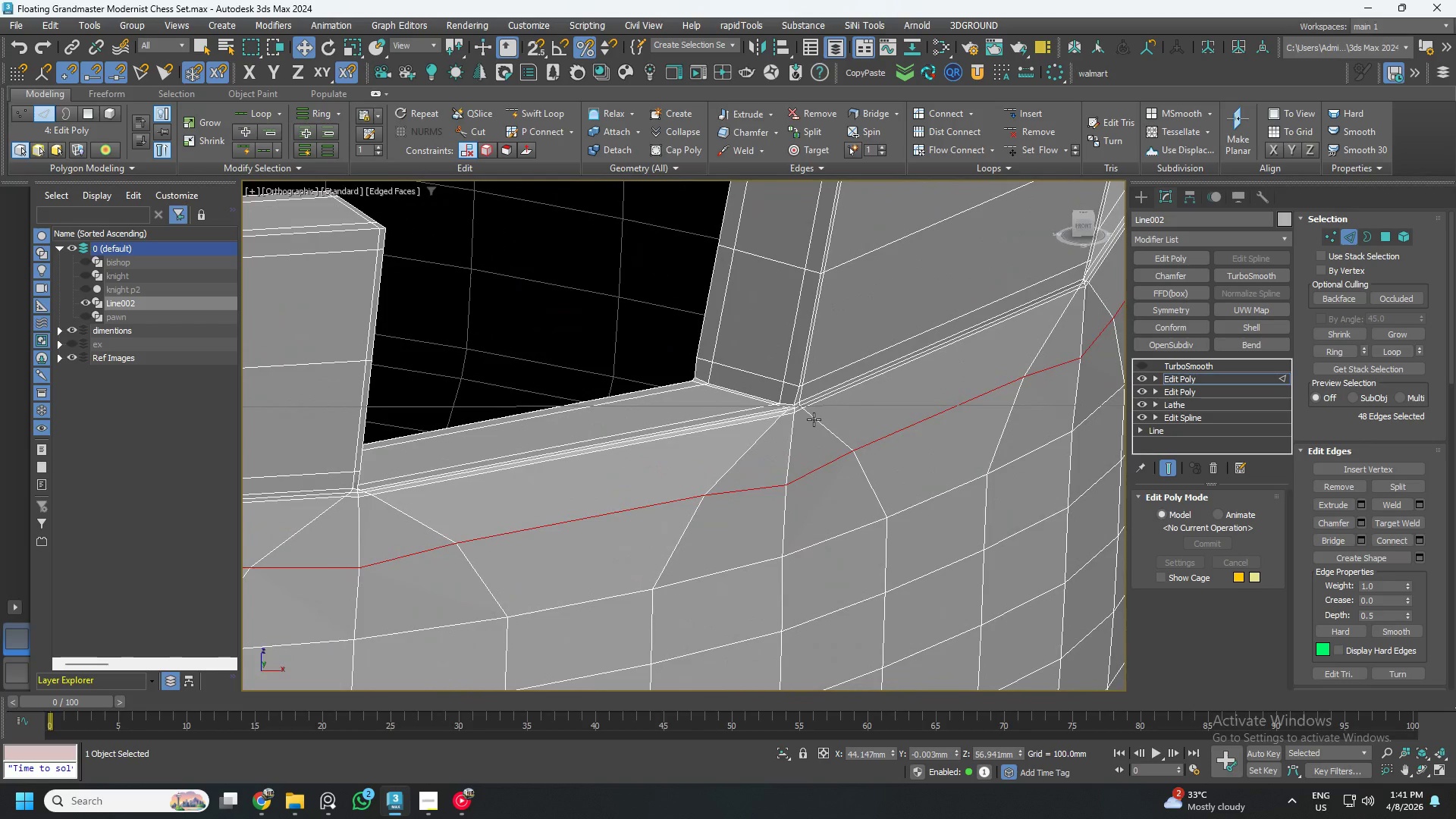 
key(Control+S)
 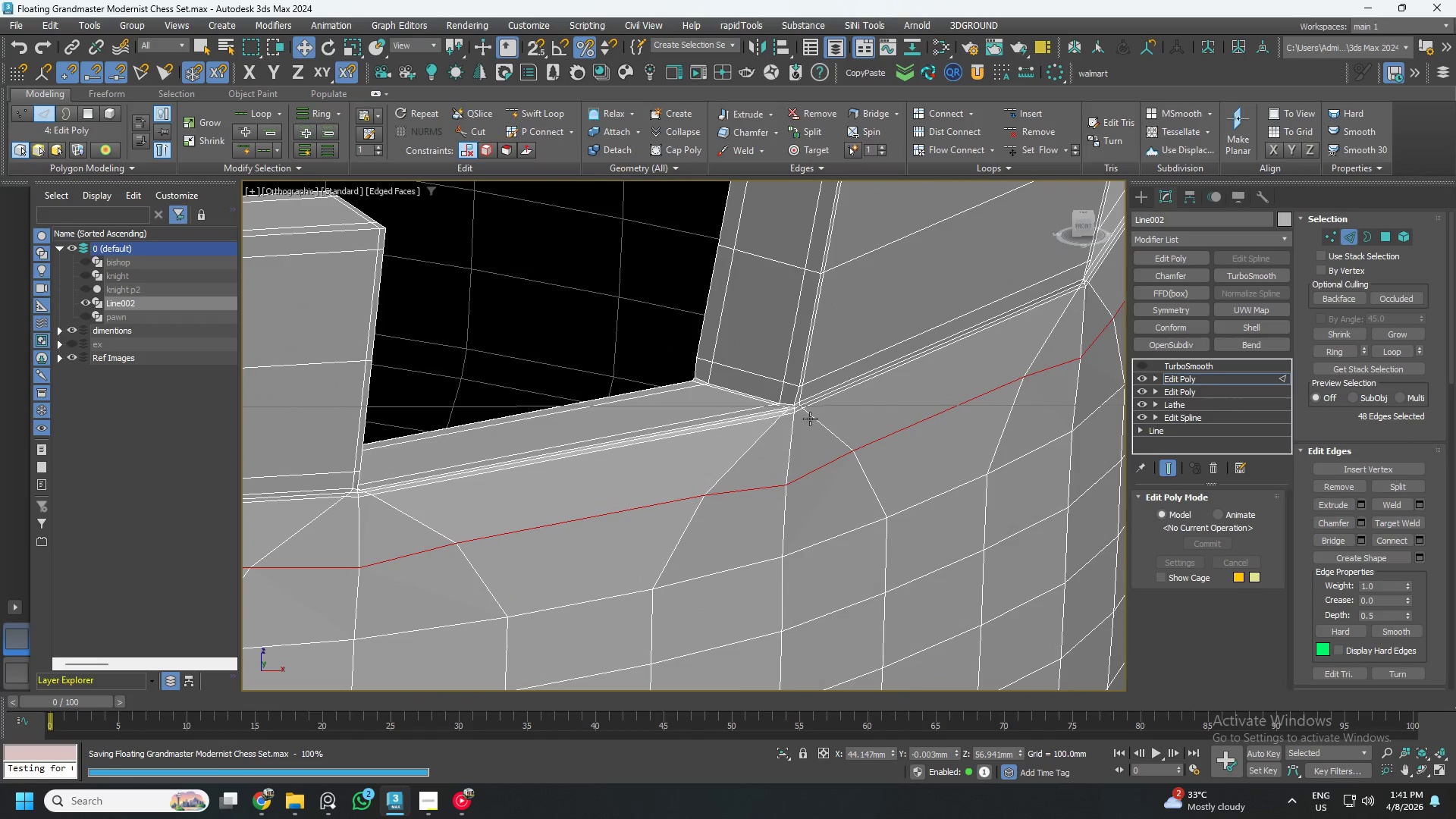 
scroll: coordinate [762, 424], scroll_direction: down, amount: 2.0
 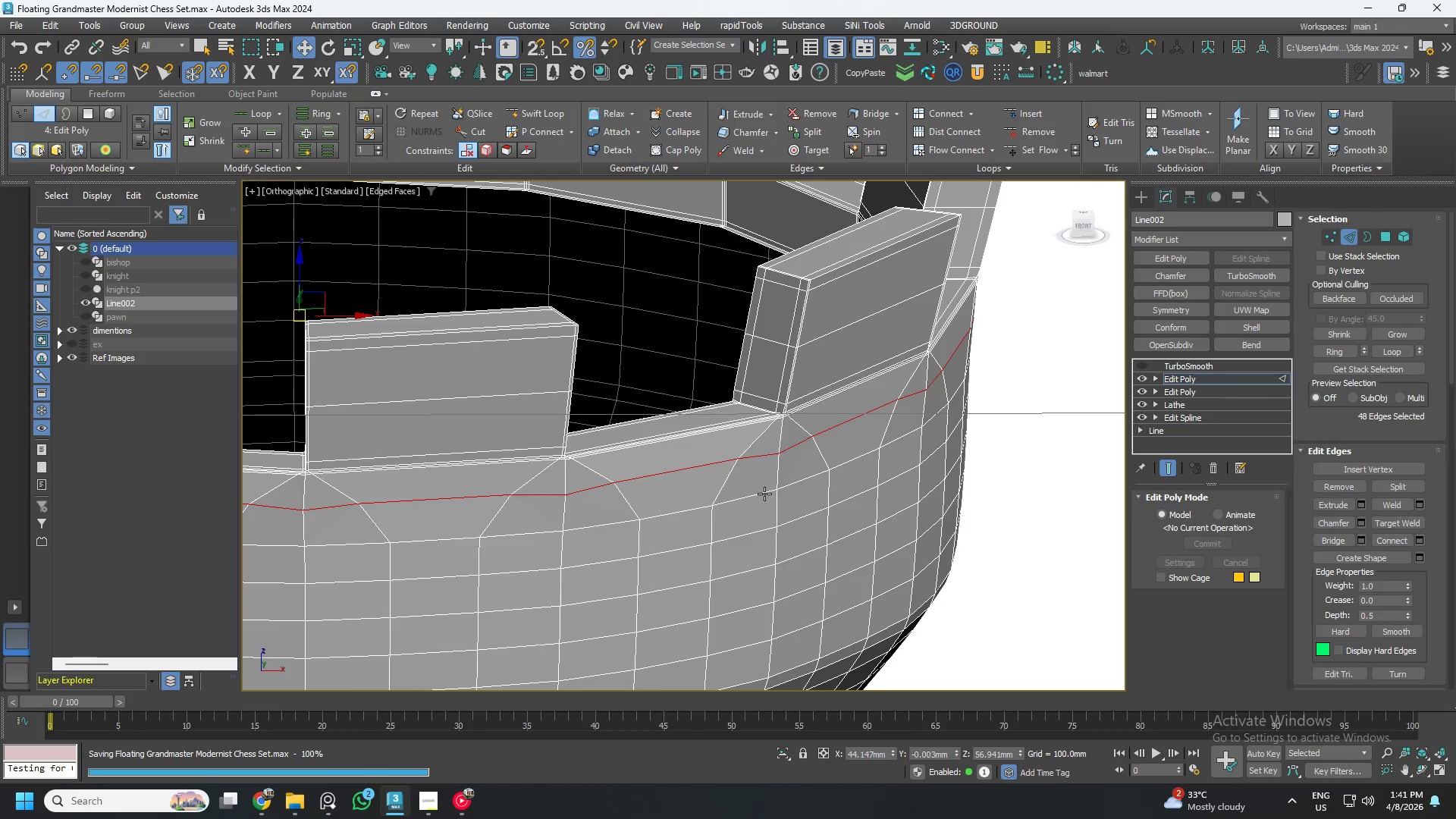 
double_click([764, 494])
 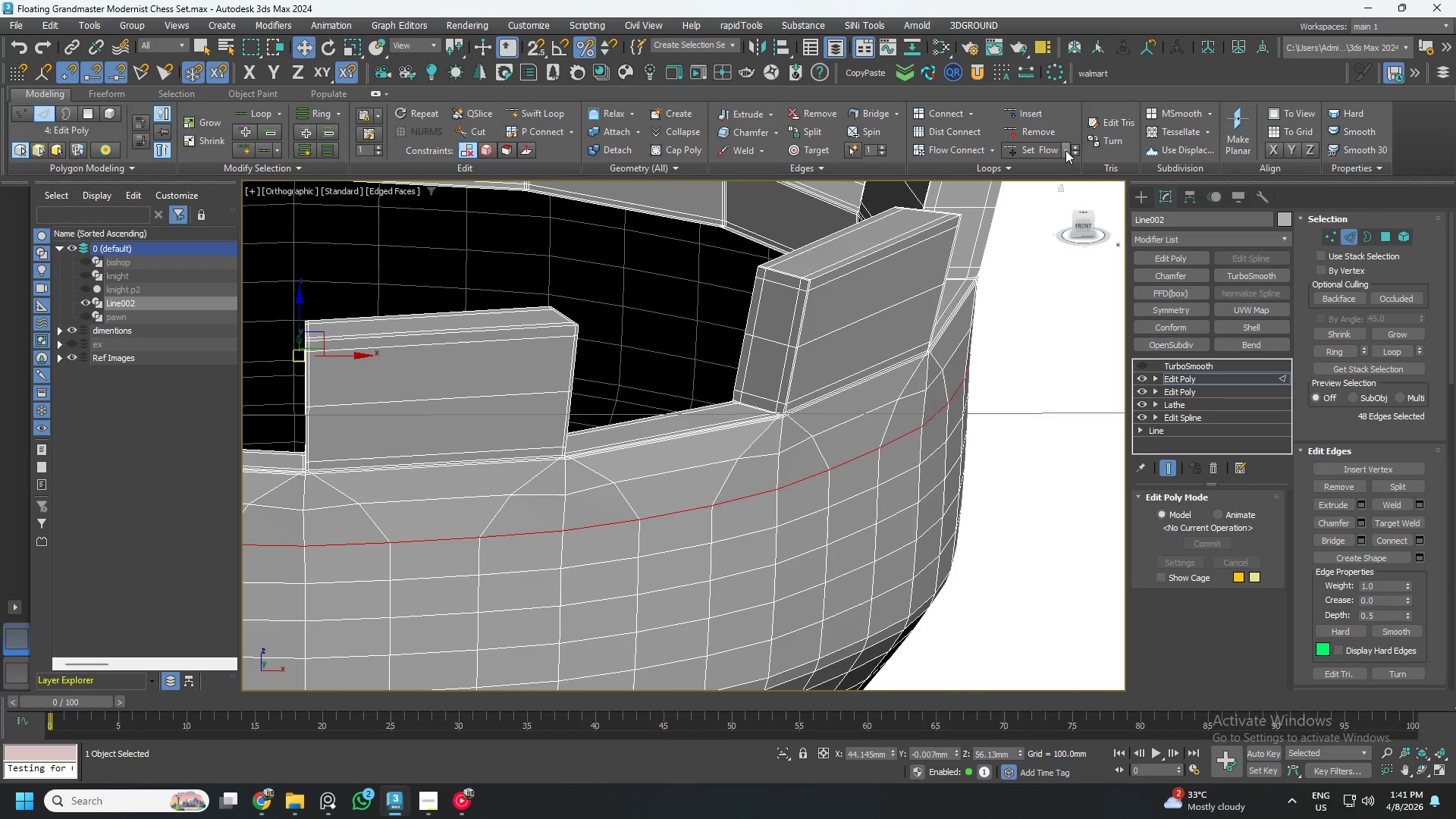 
left_click([1040, 150])
 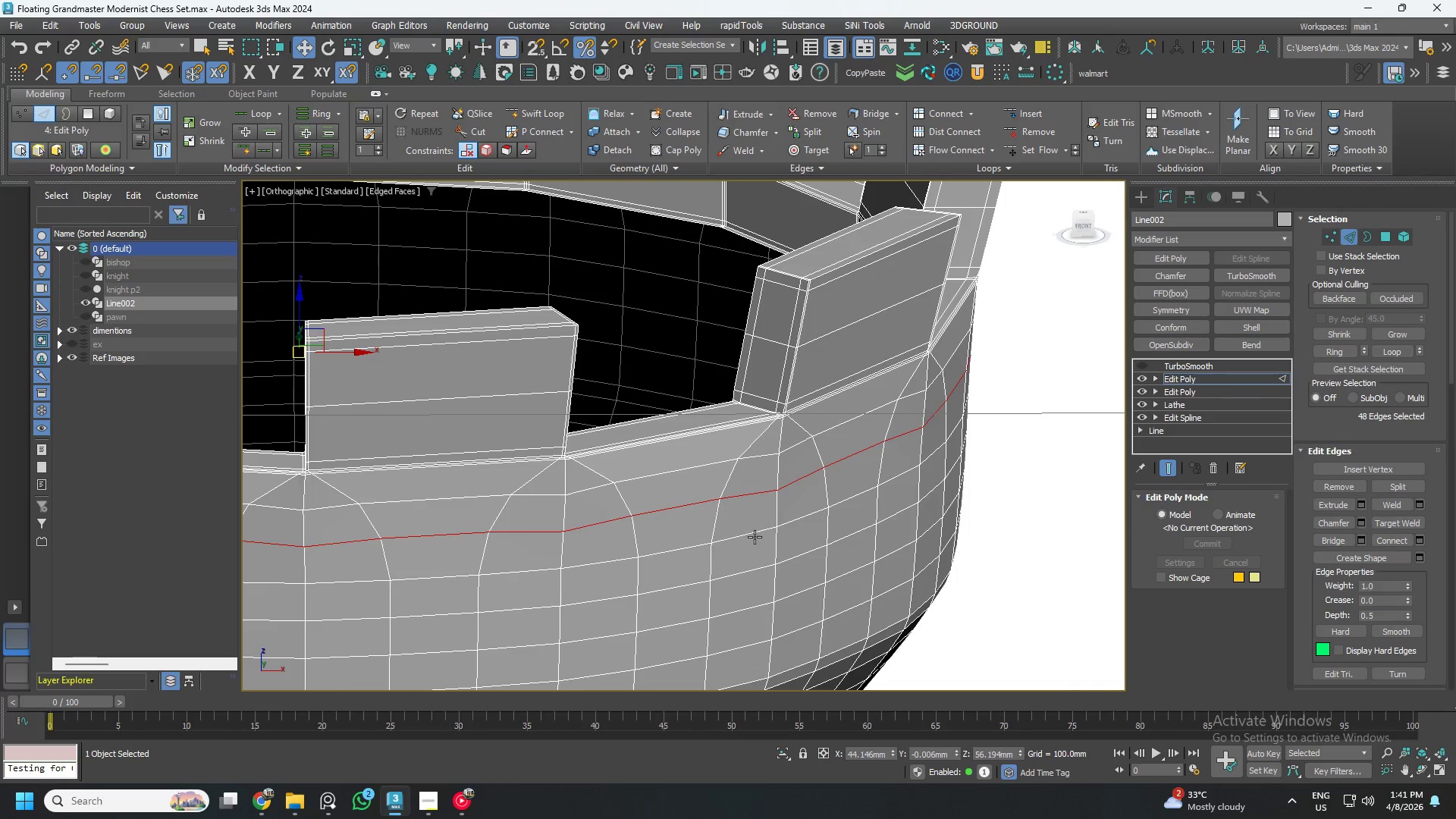 
double_click([749, 535])
 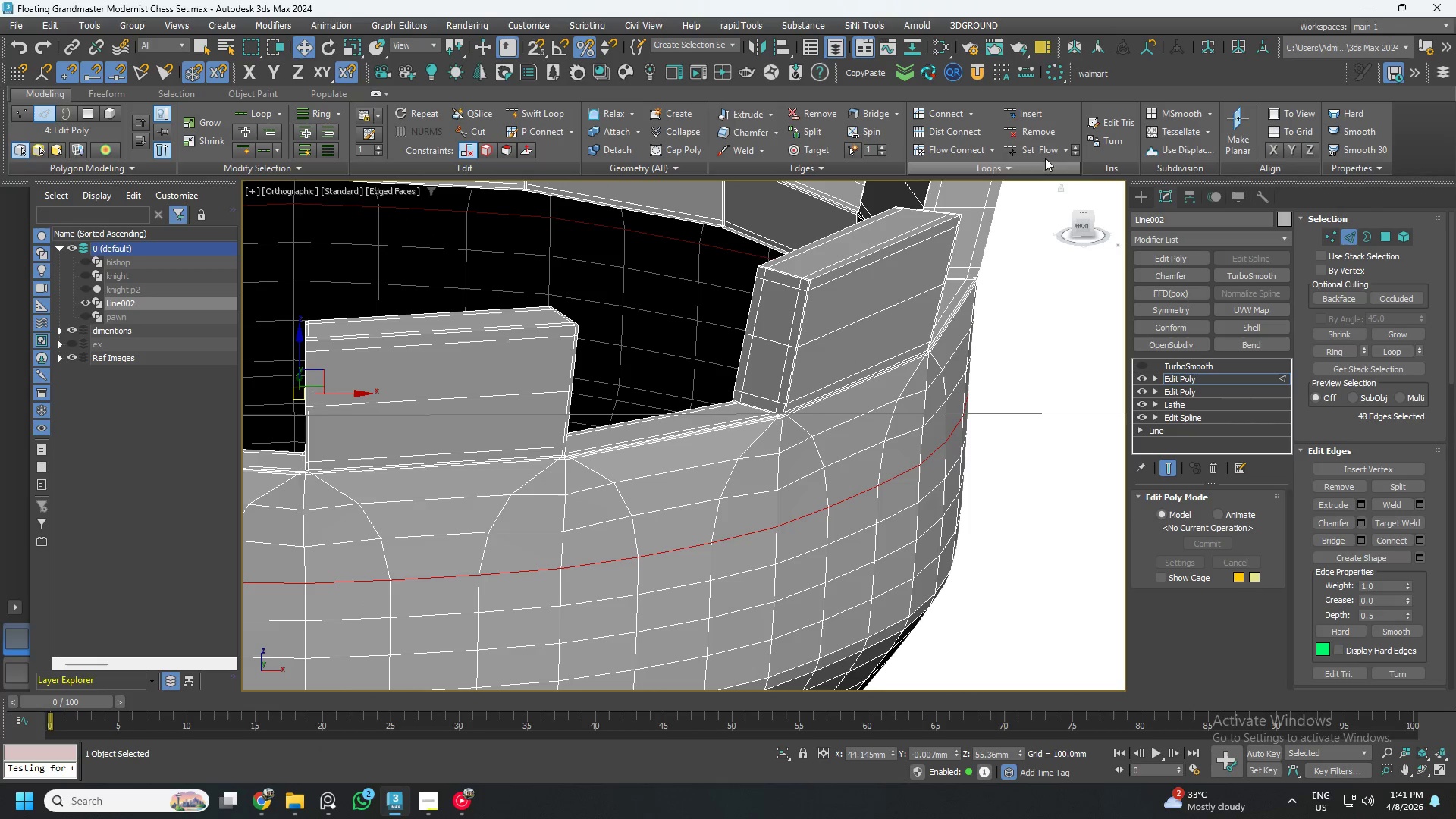 
left_click([1044, 152])
 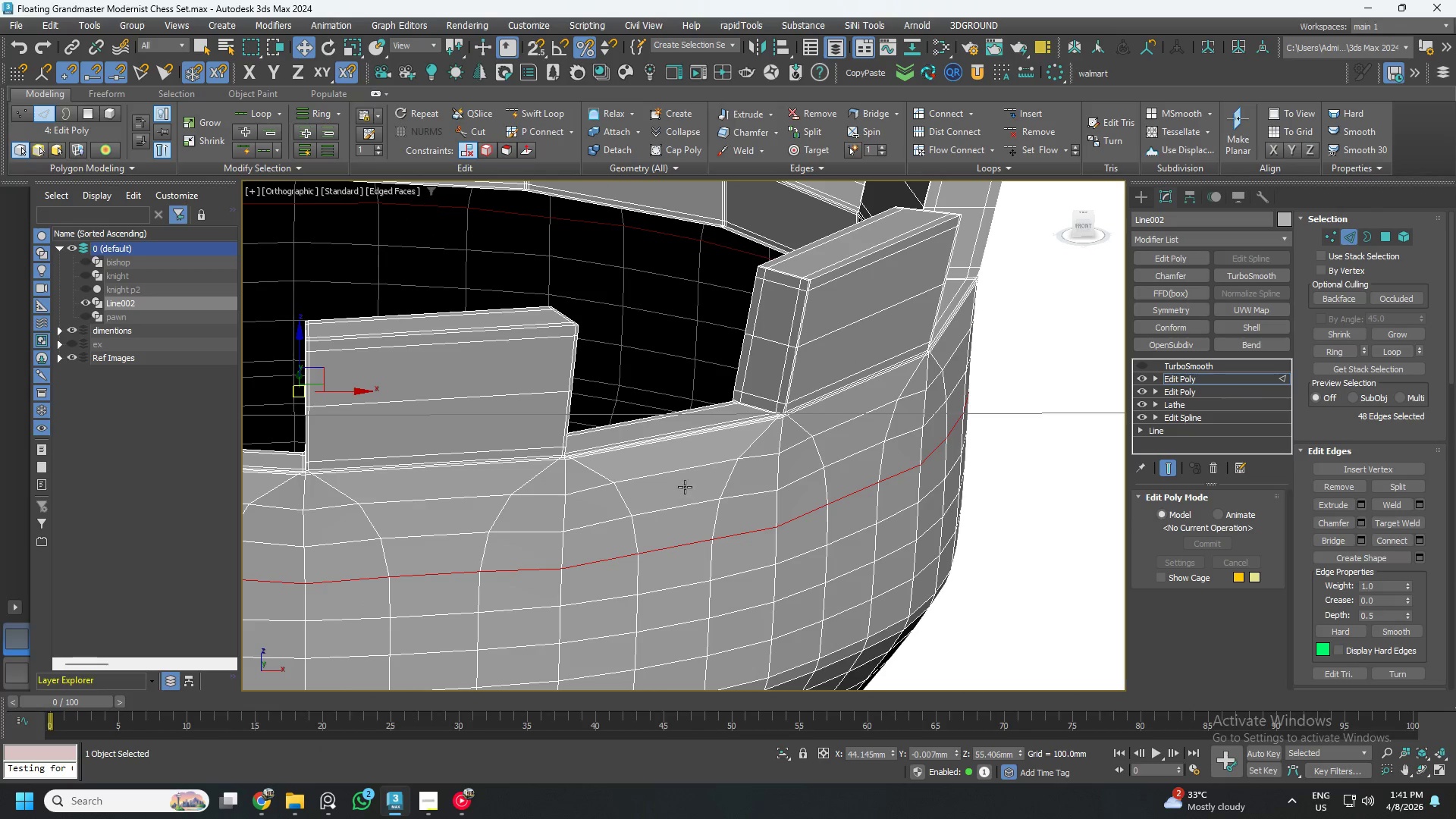 
double_click([679, 471])
 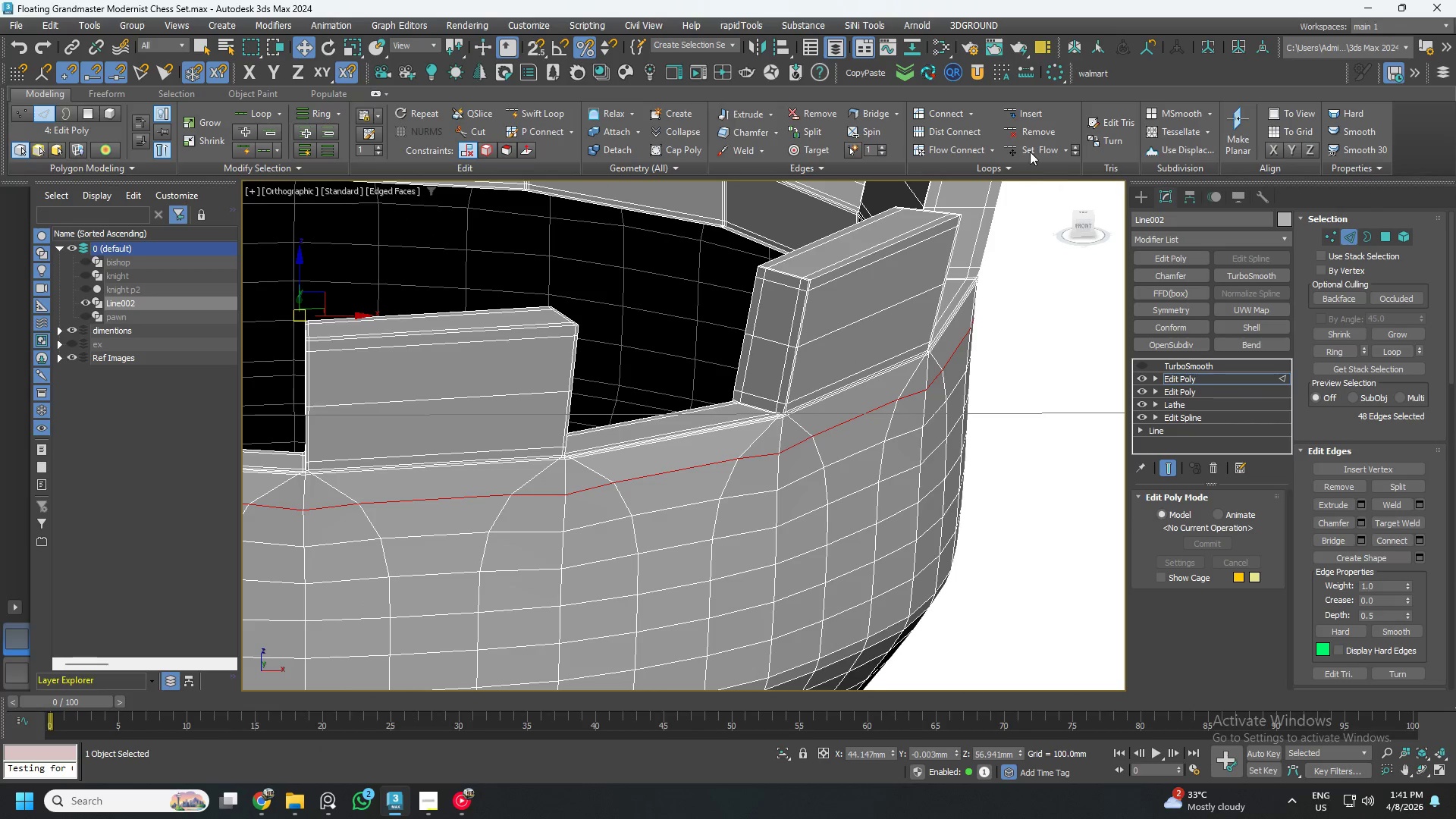 
left_click([1031, 147])
 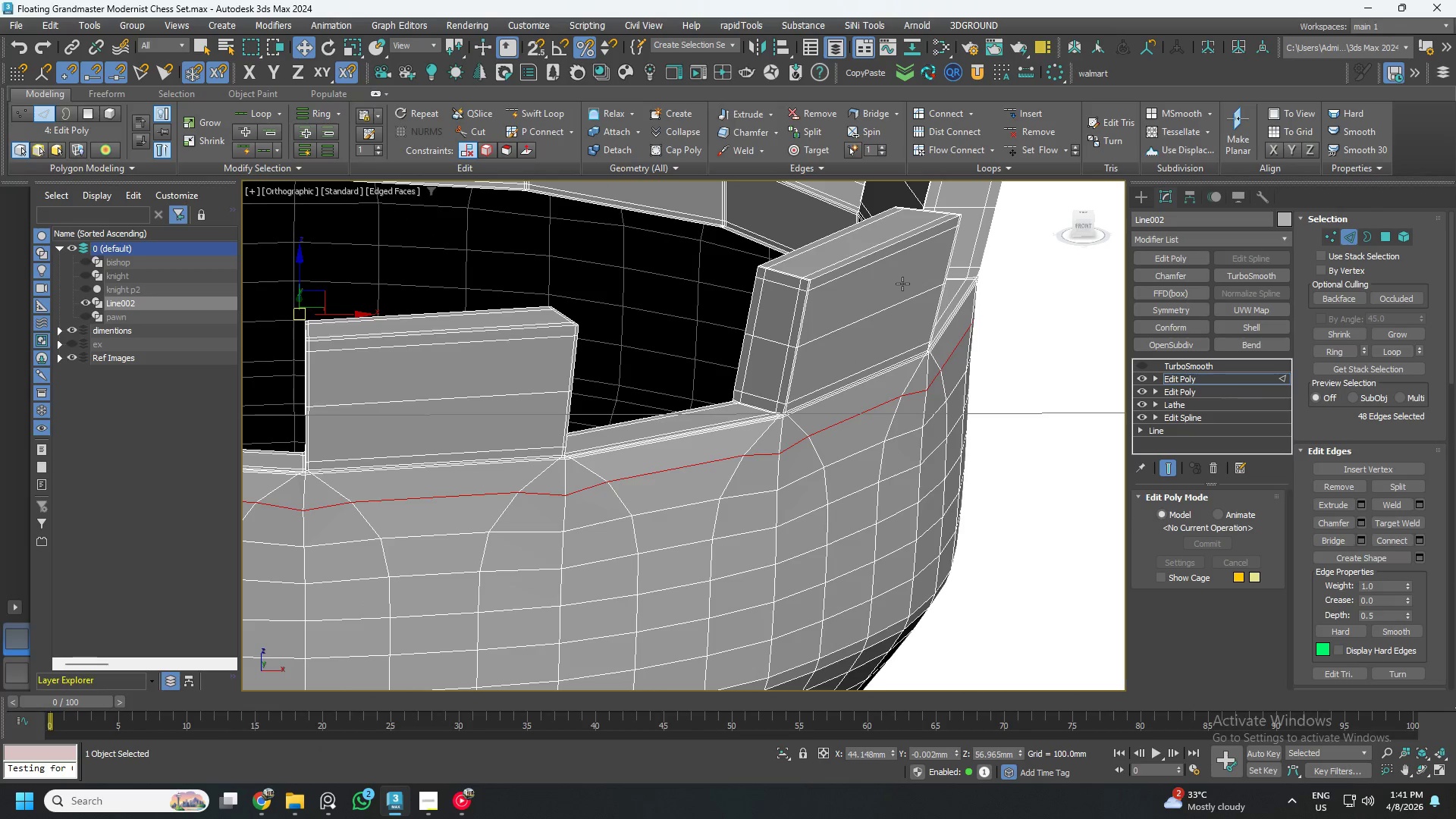 
hold_key(key=AltLeft, duration=0.78)
 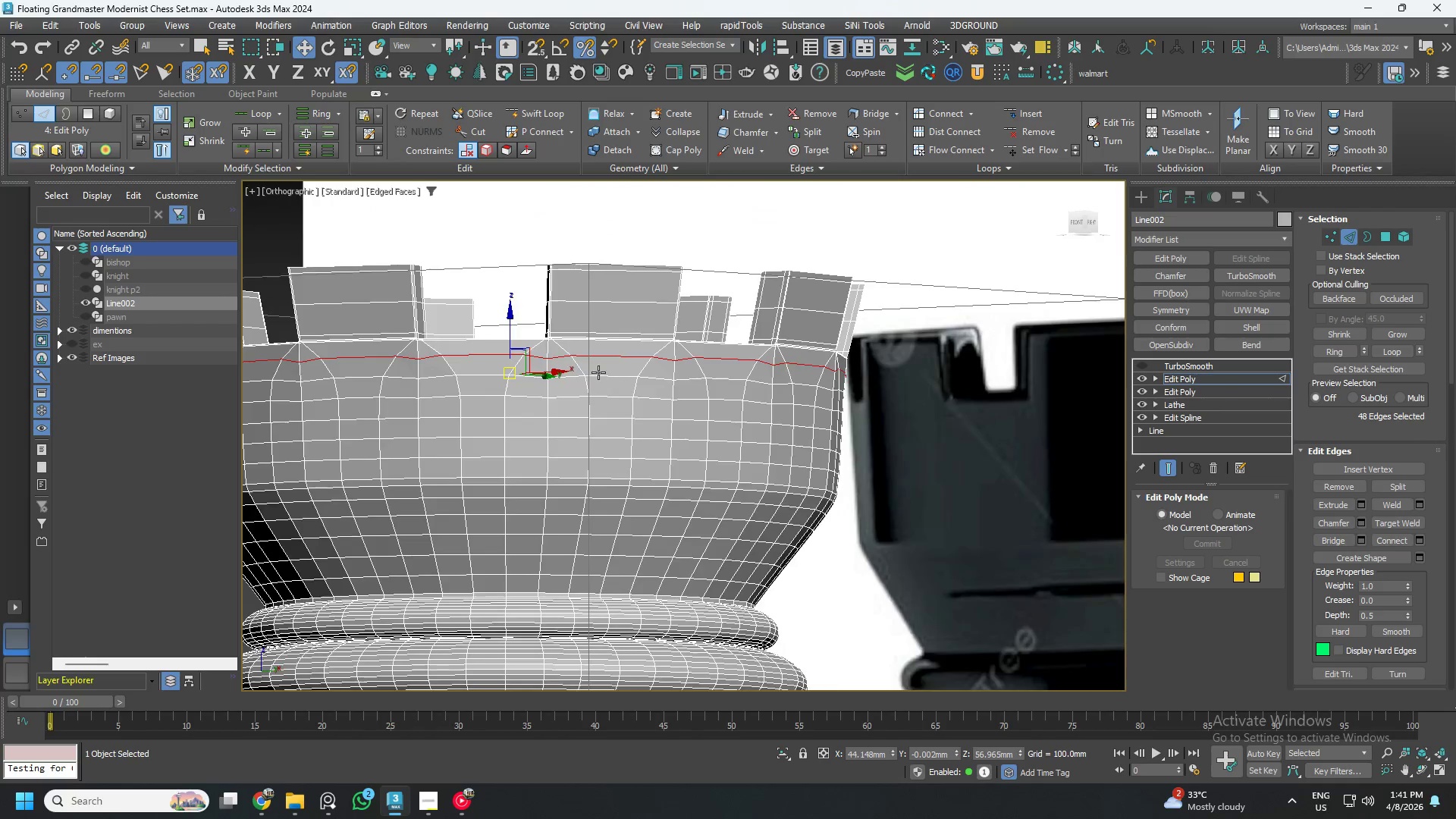 
scroll: coordinate [718, 434], scroll_direction: down, amount: 2.0
 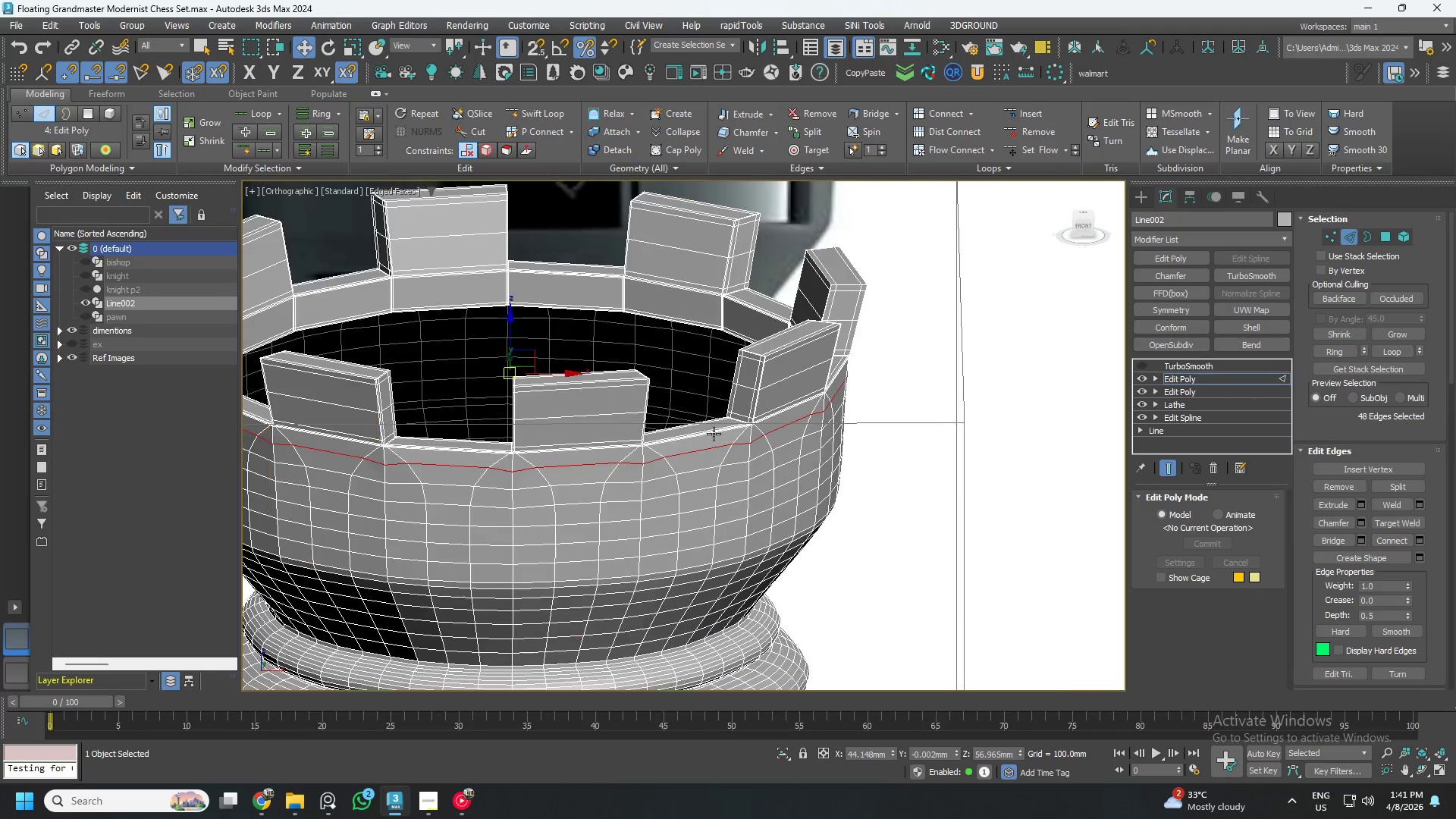 
scroll: coordinate [597, 371], scroll_direction: up, amount: 2.0
 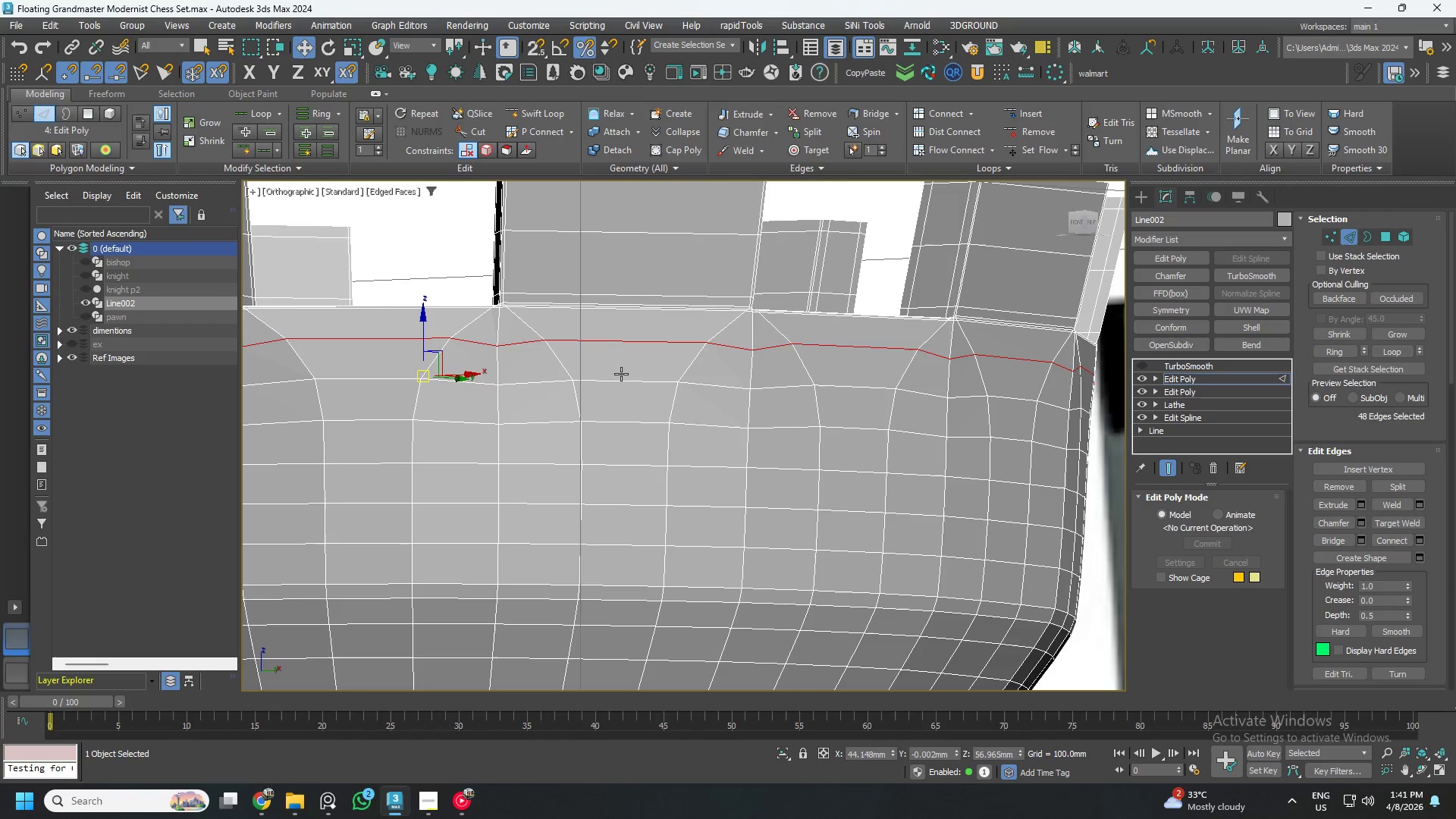 
key(F4)
 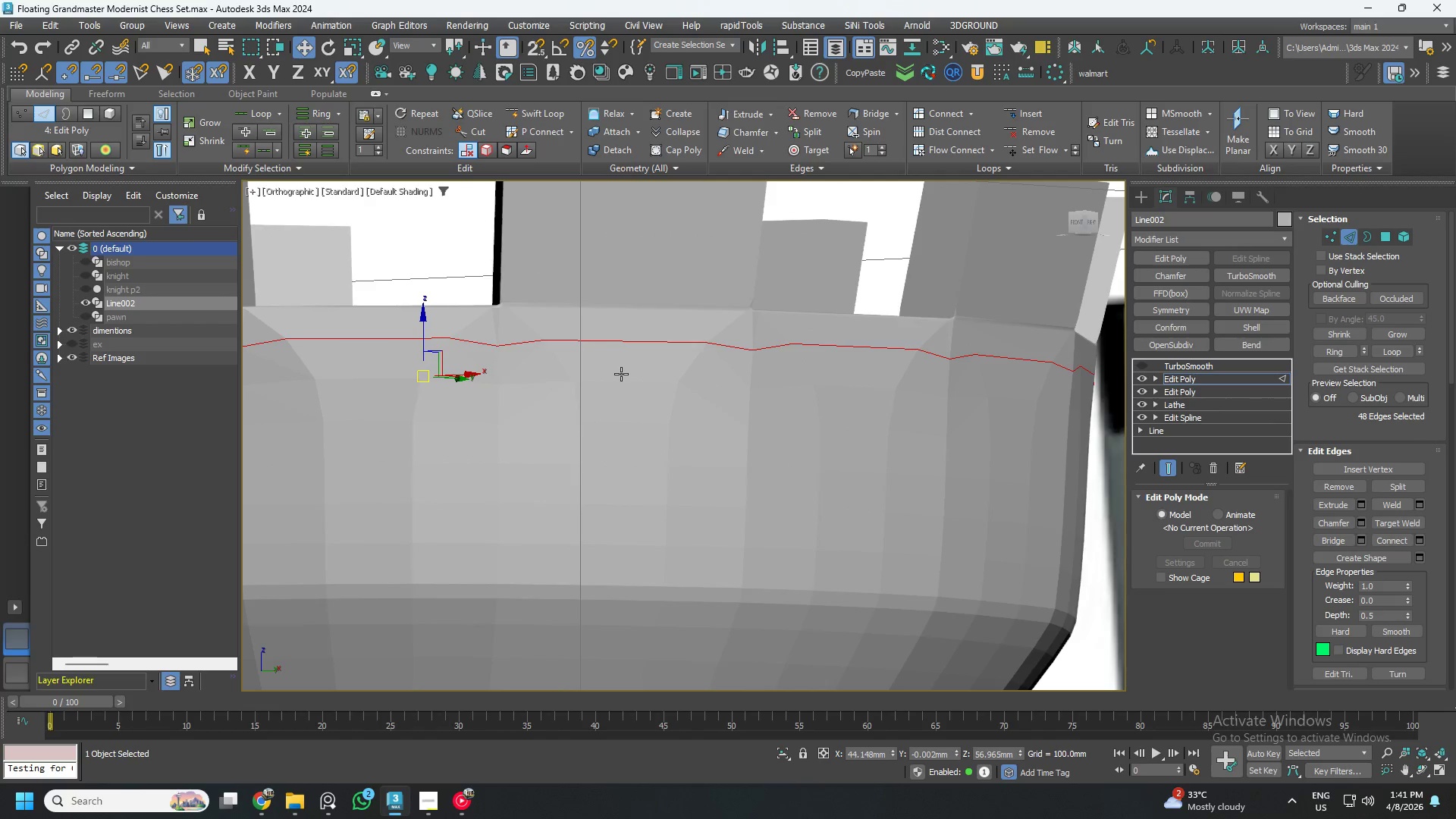 
hold_key(key=AltLeft, duration=0.64)
 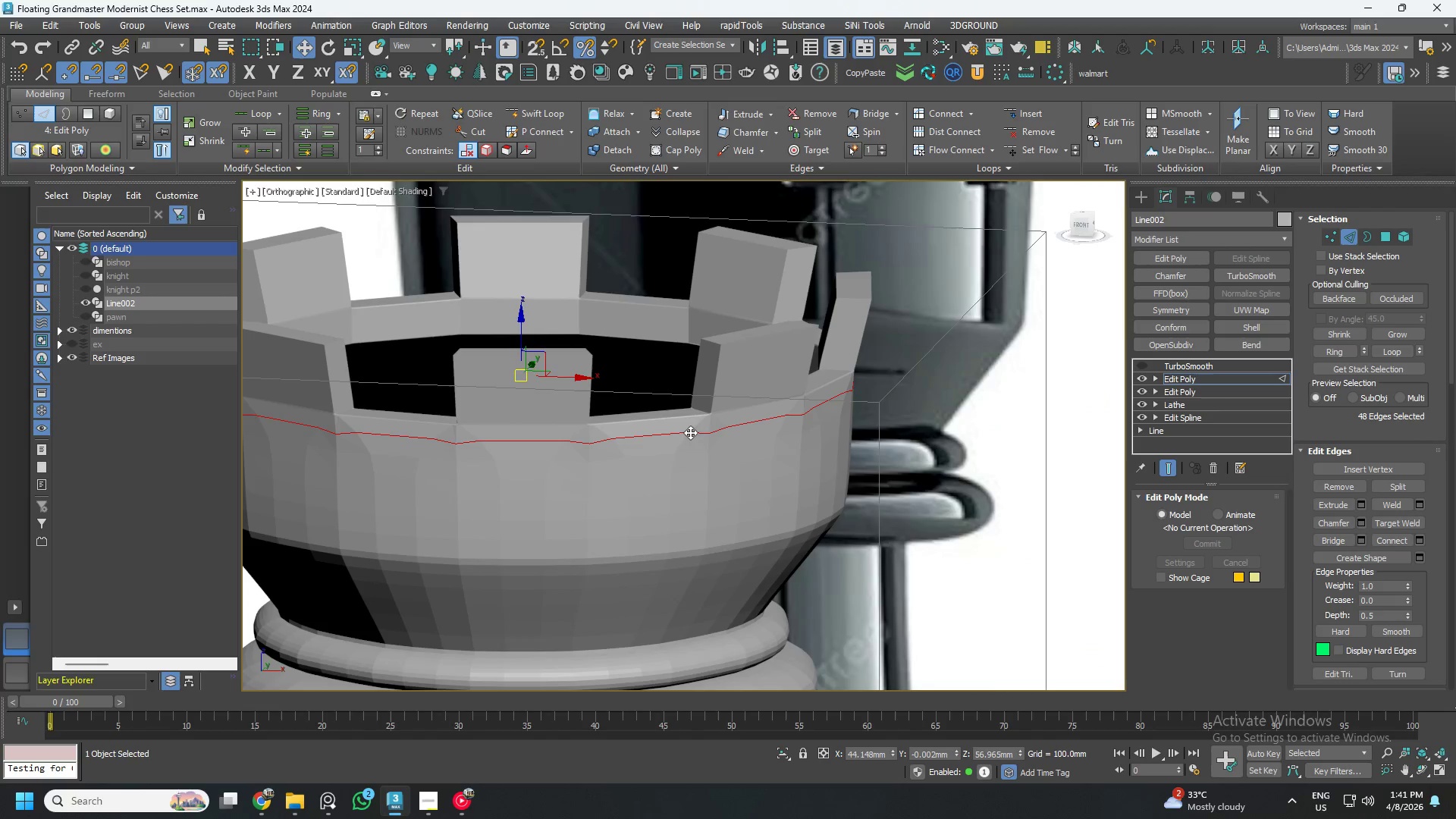 
scroll: coordinate [617, 375], scroll_direction: down, amount: 2.0
 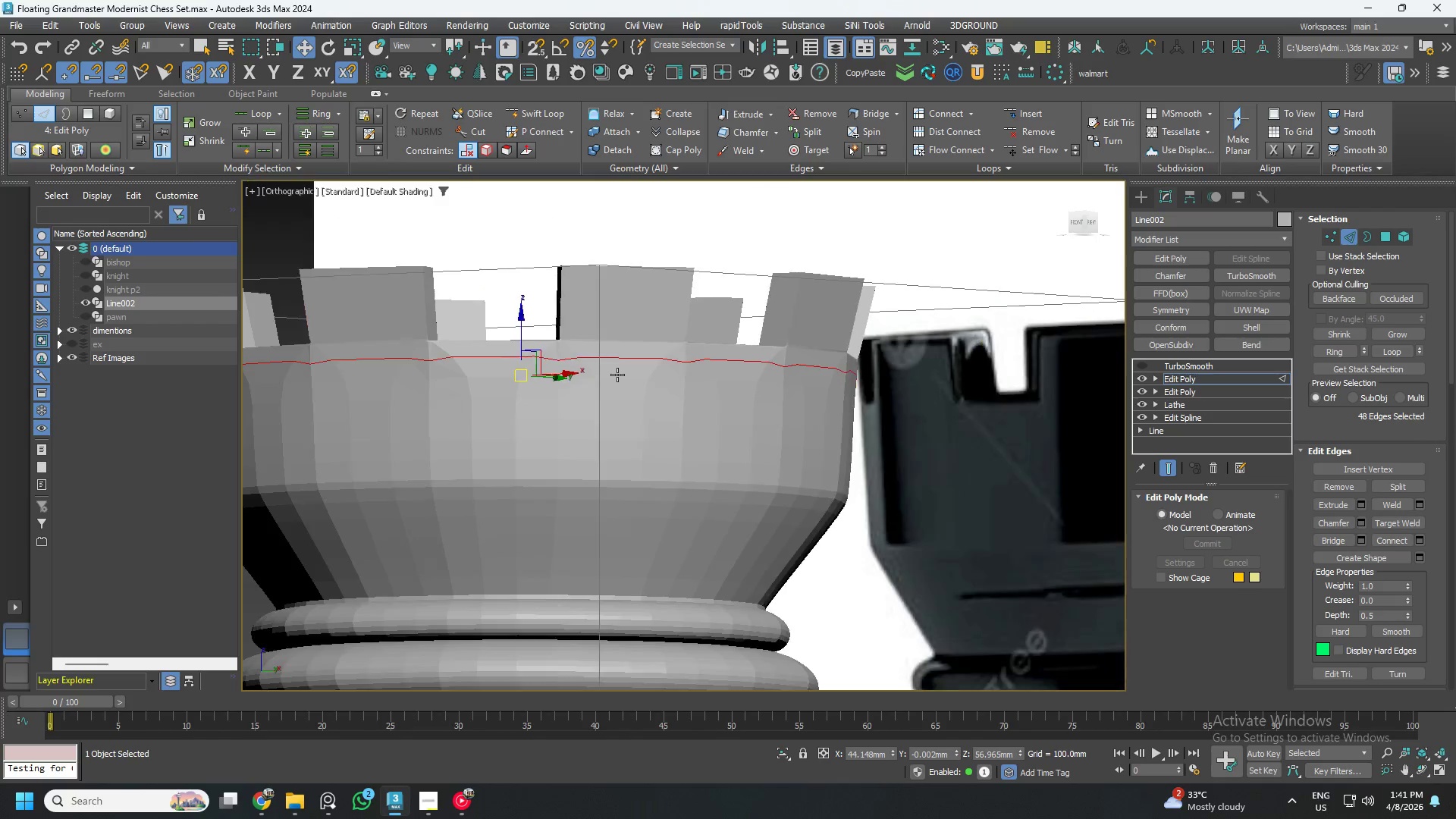 
key(Control+S)
 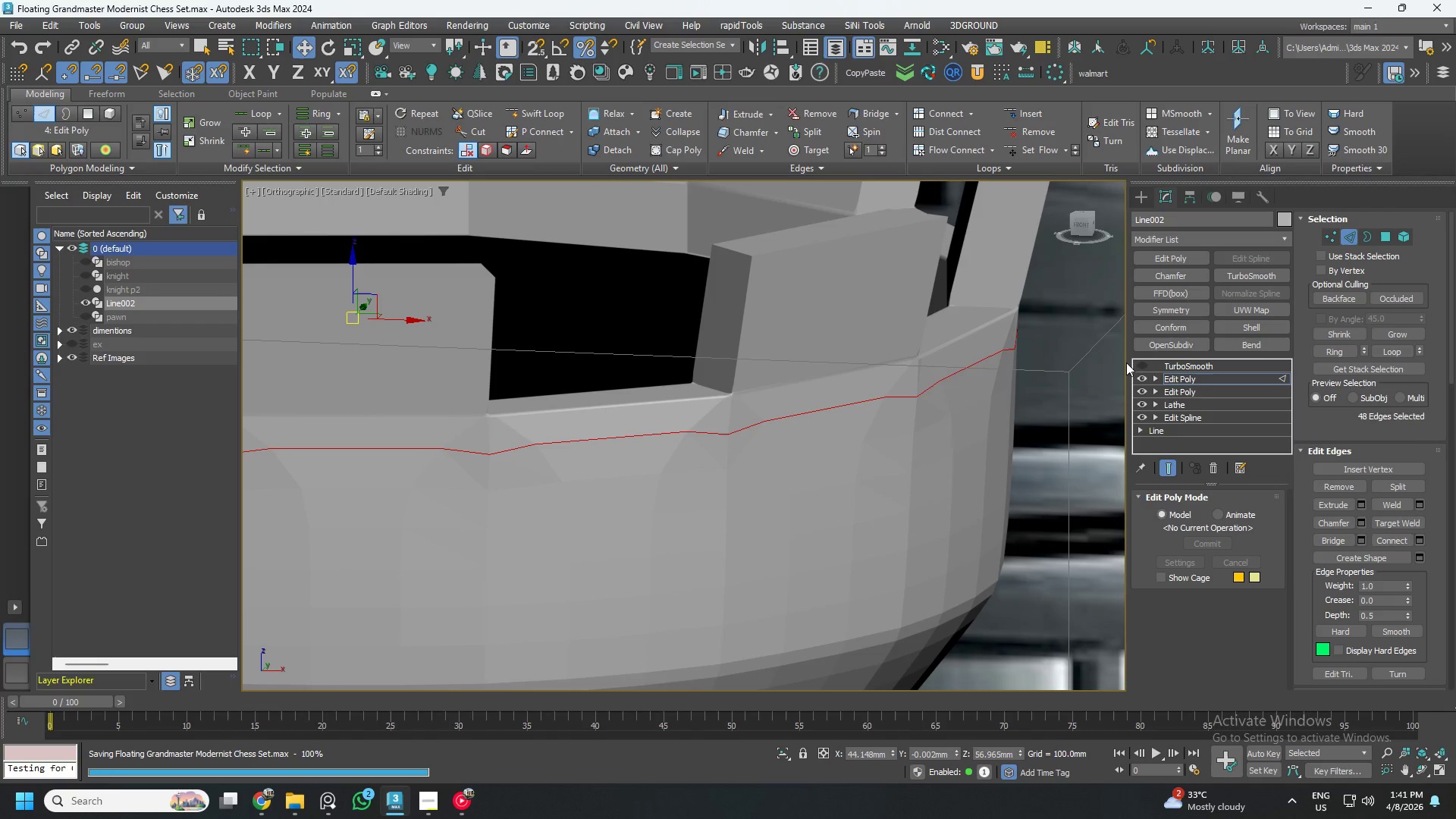 
scroll: coordinate [689, 433], scroll_direction: up, amount: 2.0
 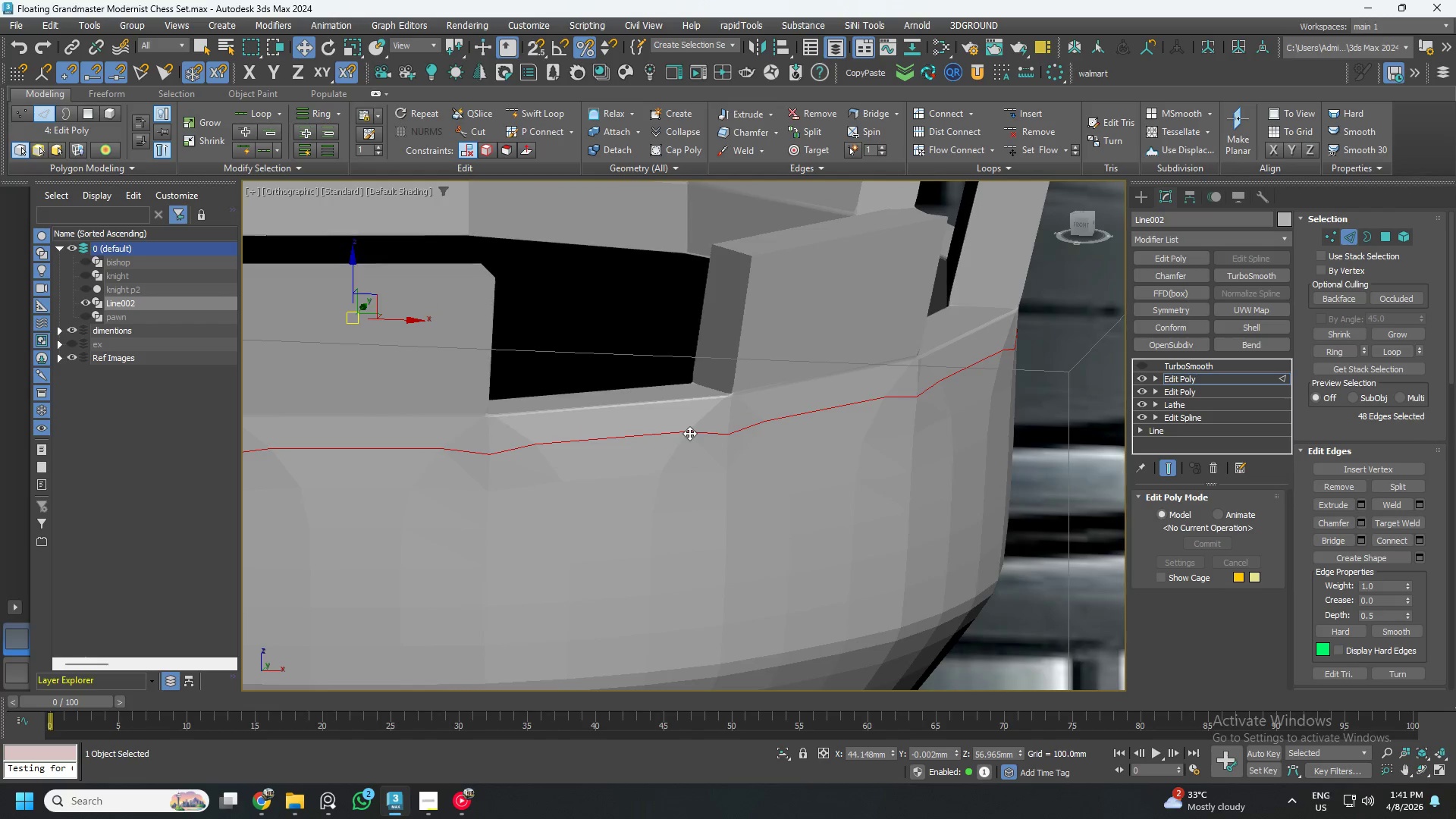 
left_click([1140, 364])
 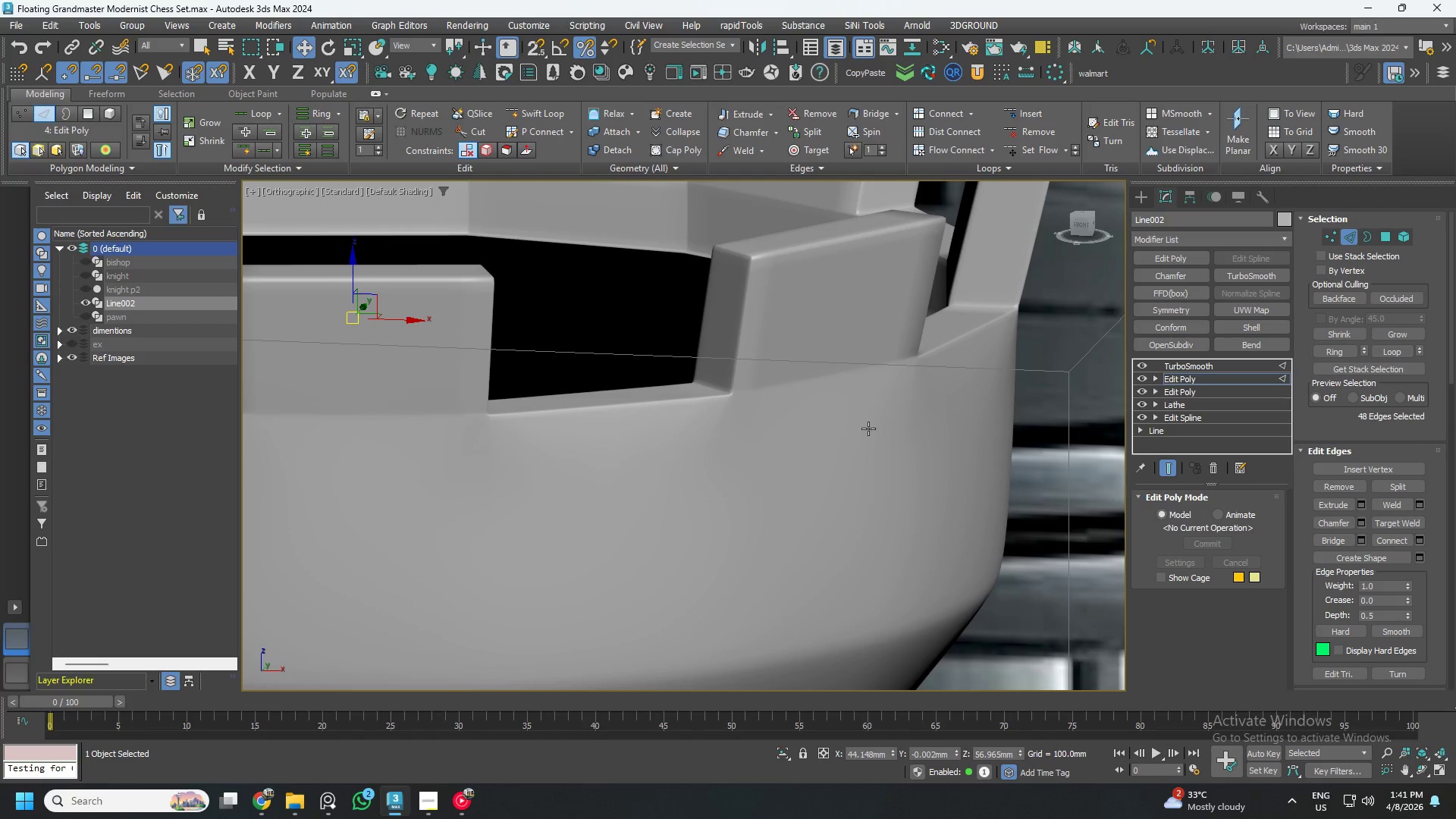 
hold_key(key=AltLeft, duration=1.5)
 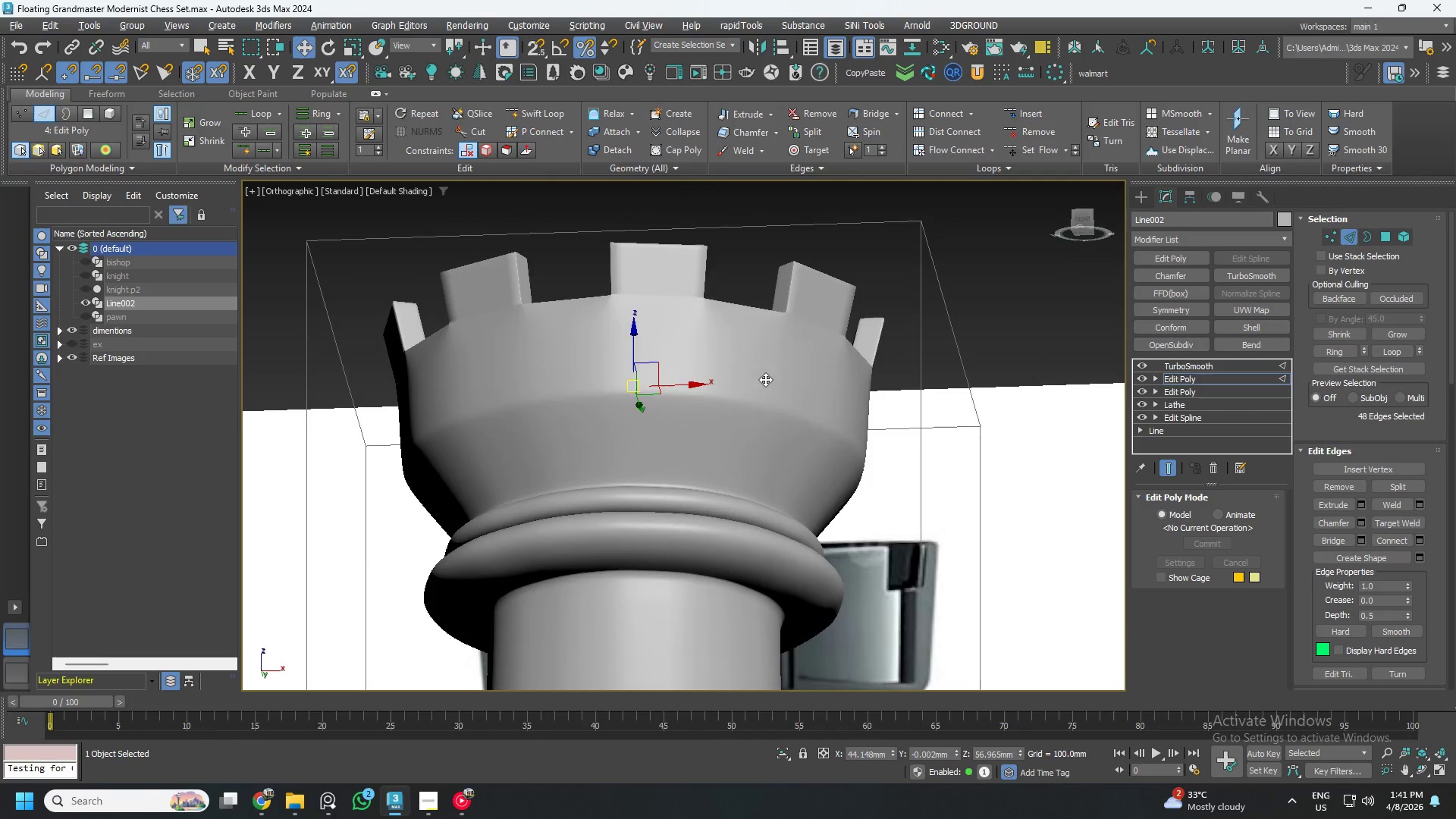 
scroll: coordinate [783, 423], scroll_direction: down, amount: 3.0
 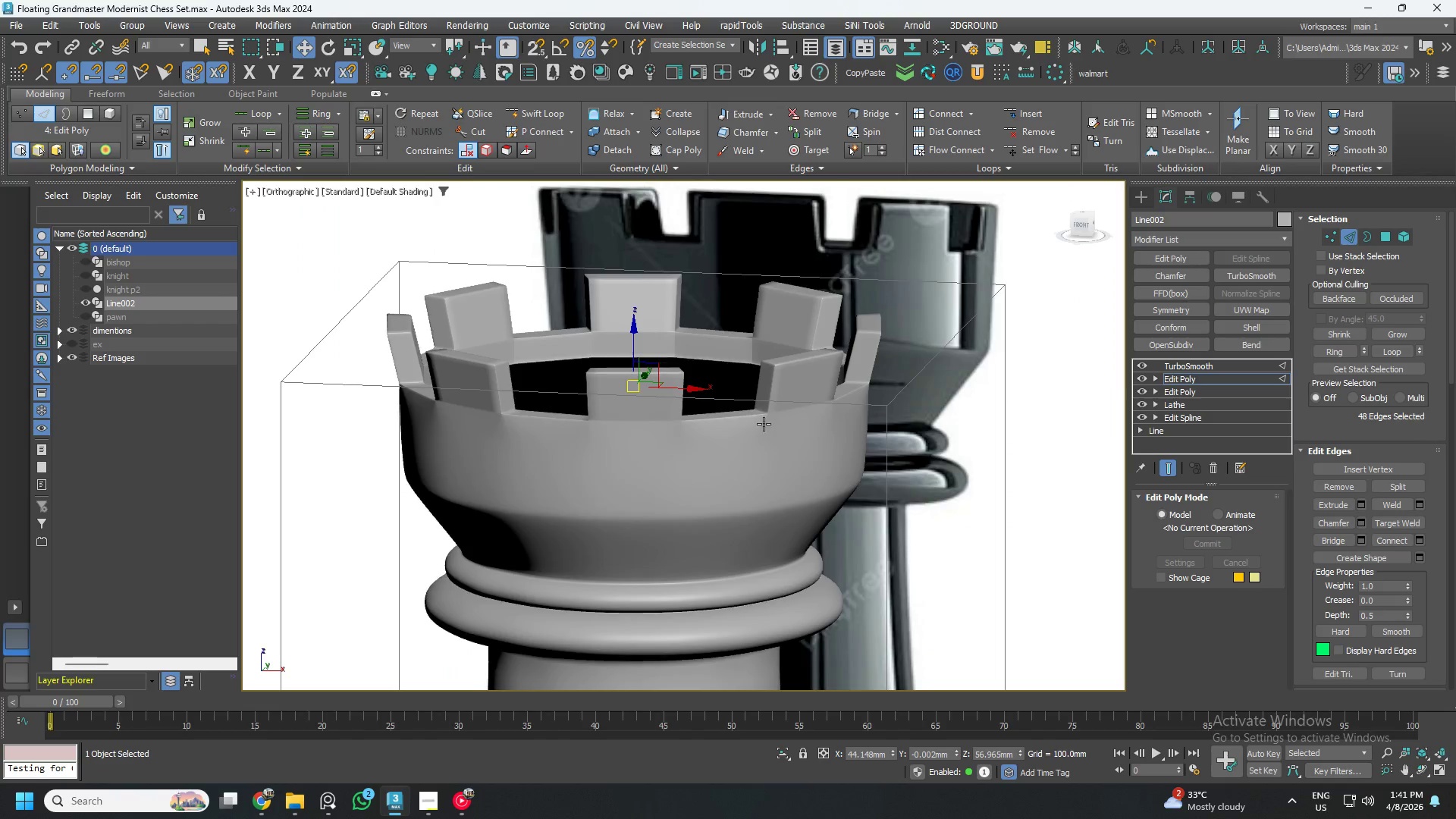 
hold_key(key=AltLeft, duration=1.03)
 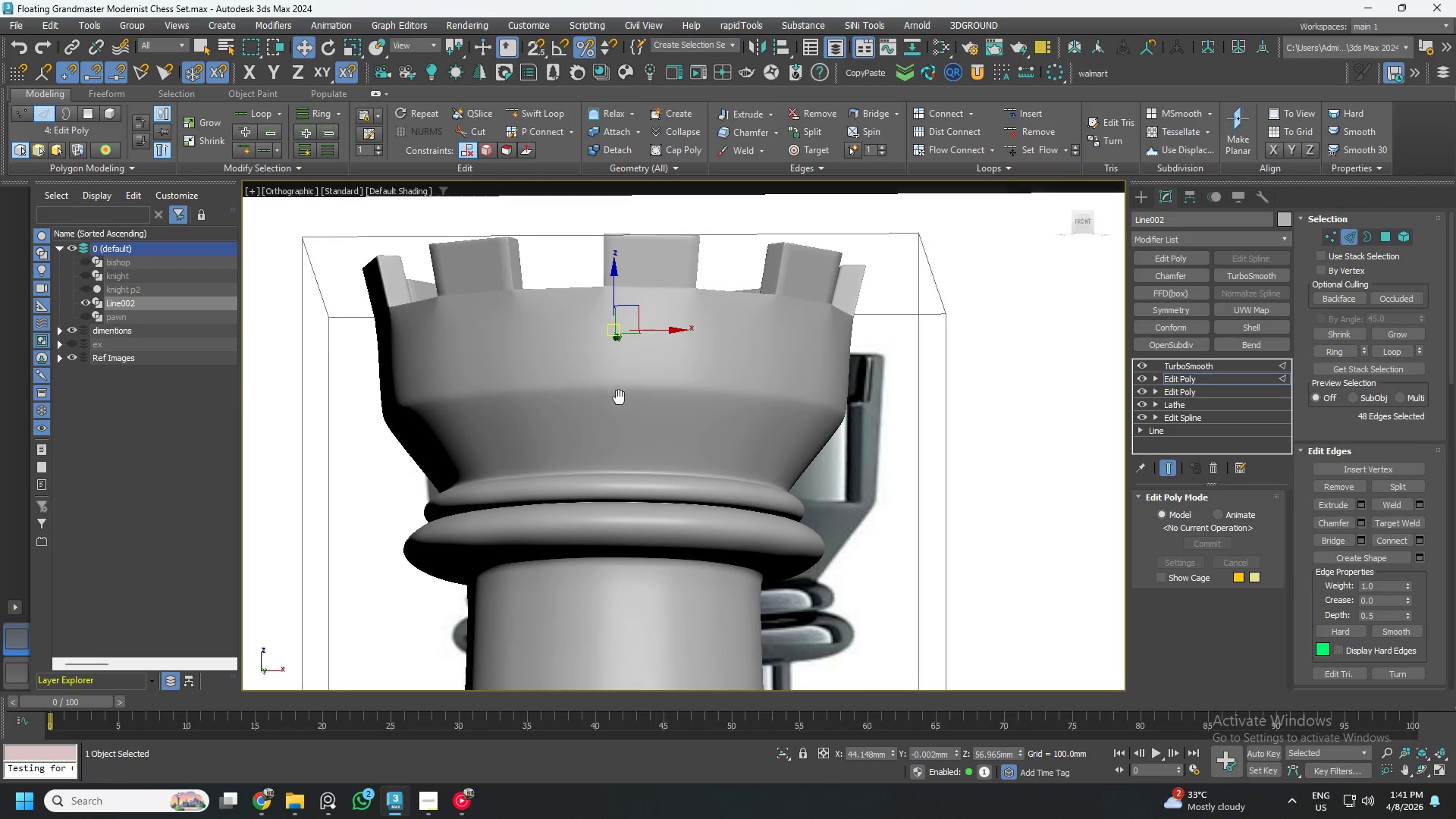 
hold_key(key=AltLeft, duration=1.59)
 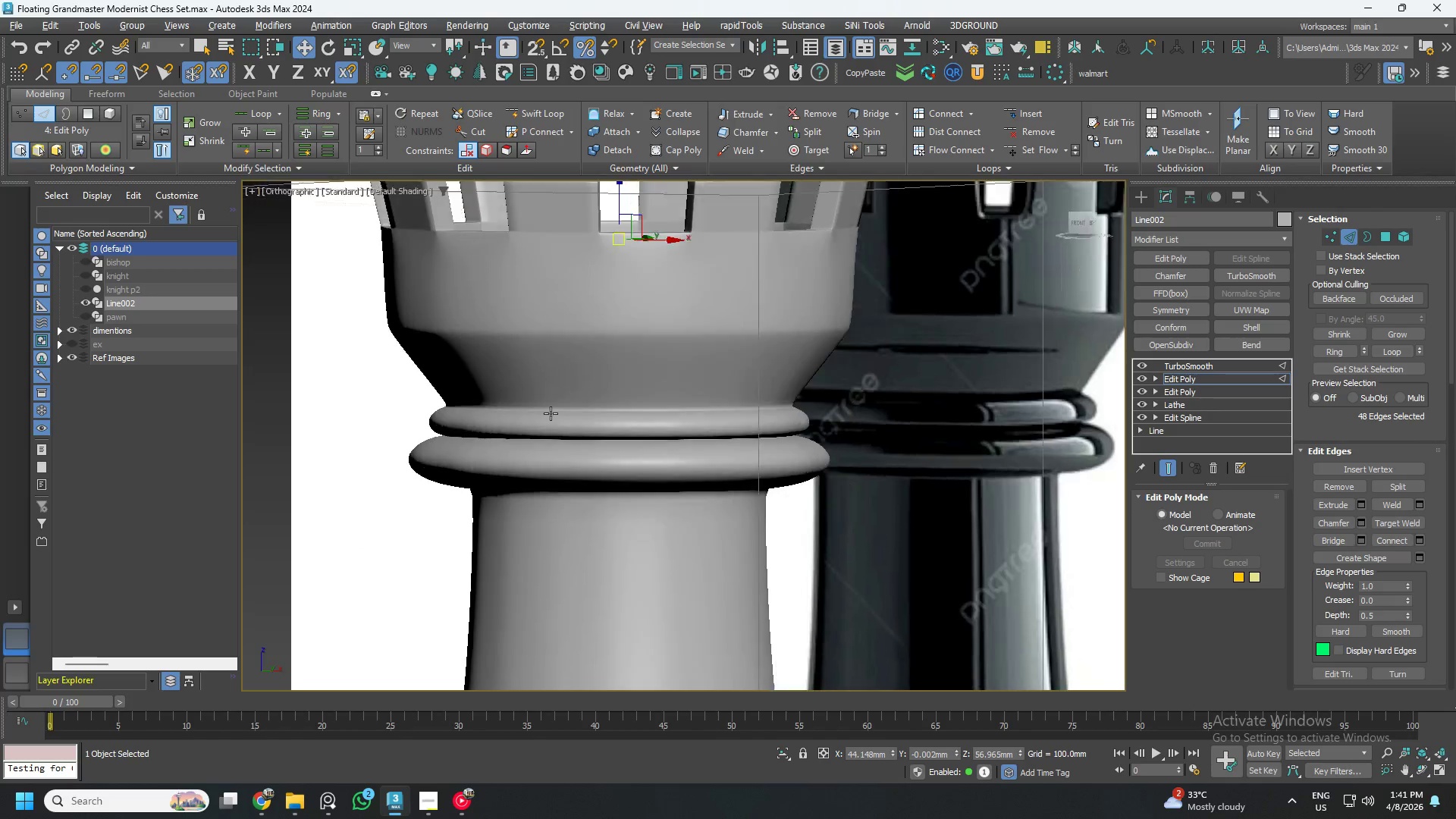 
hold_key(key=AltLeft, duration=1.5)
 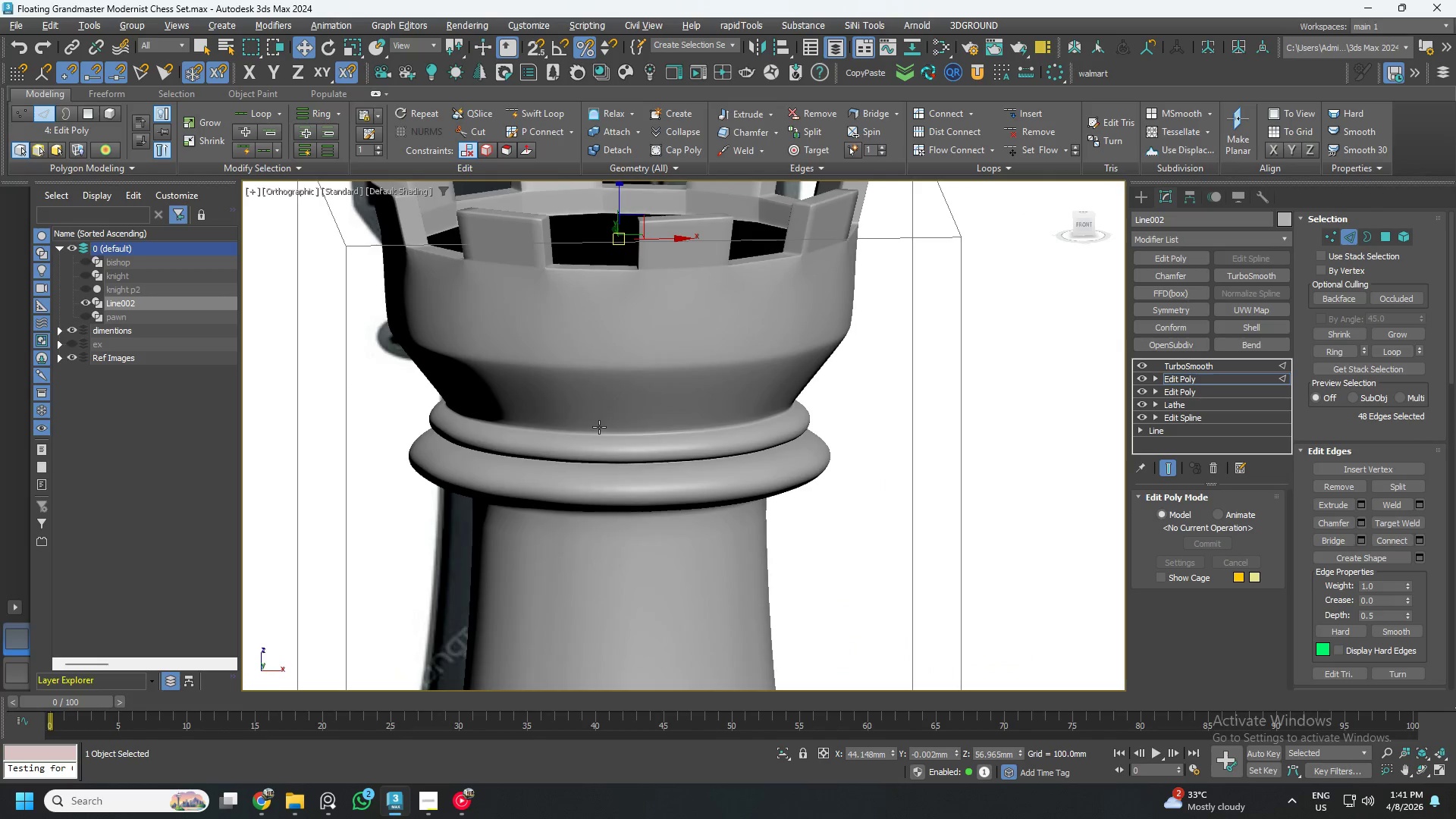 
key(Alt+AltLeft)
 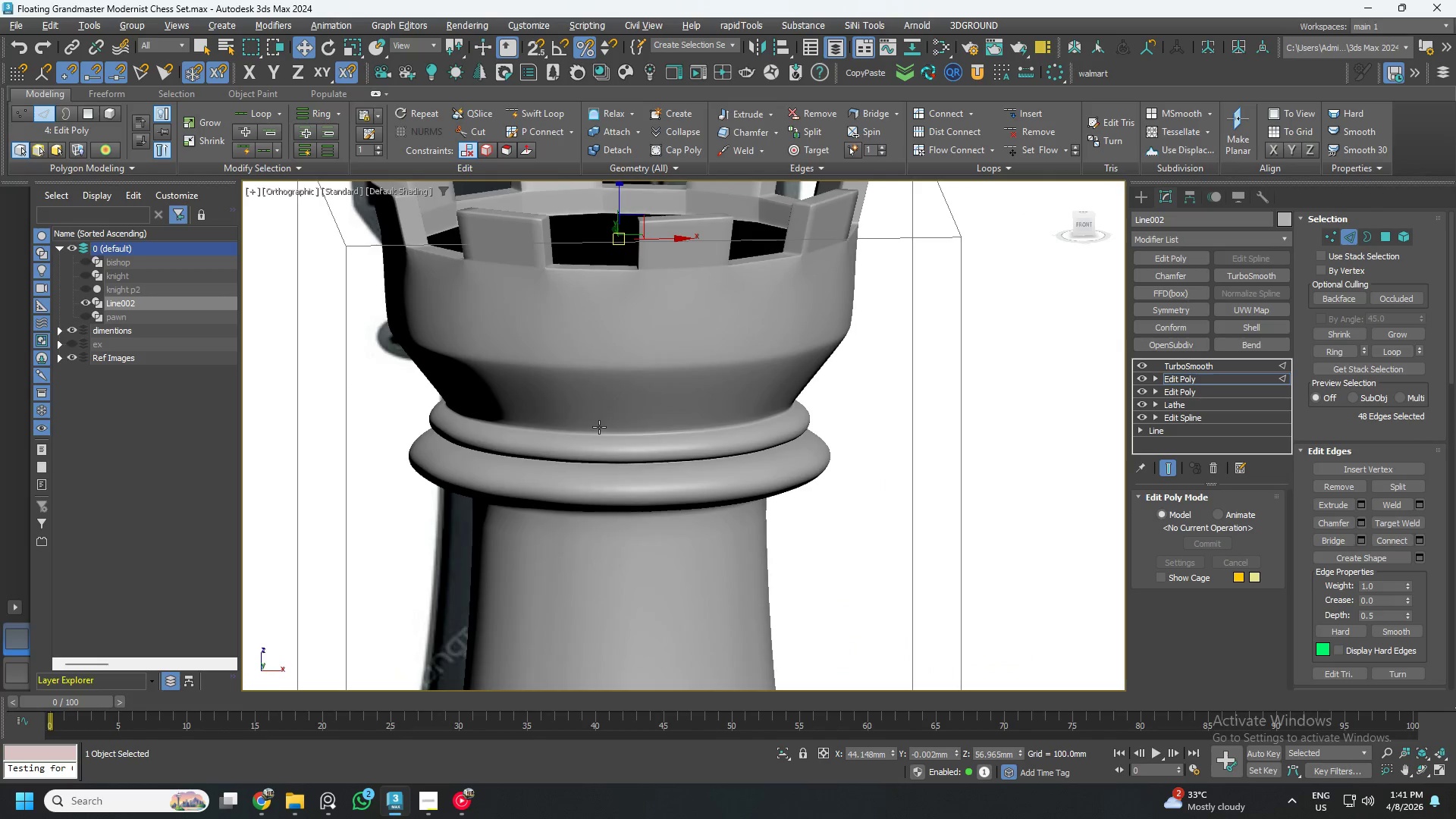 
key(Alt+AltLeft)
 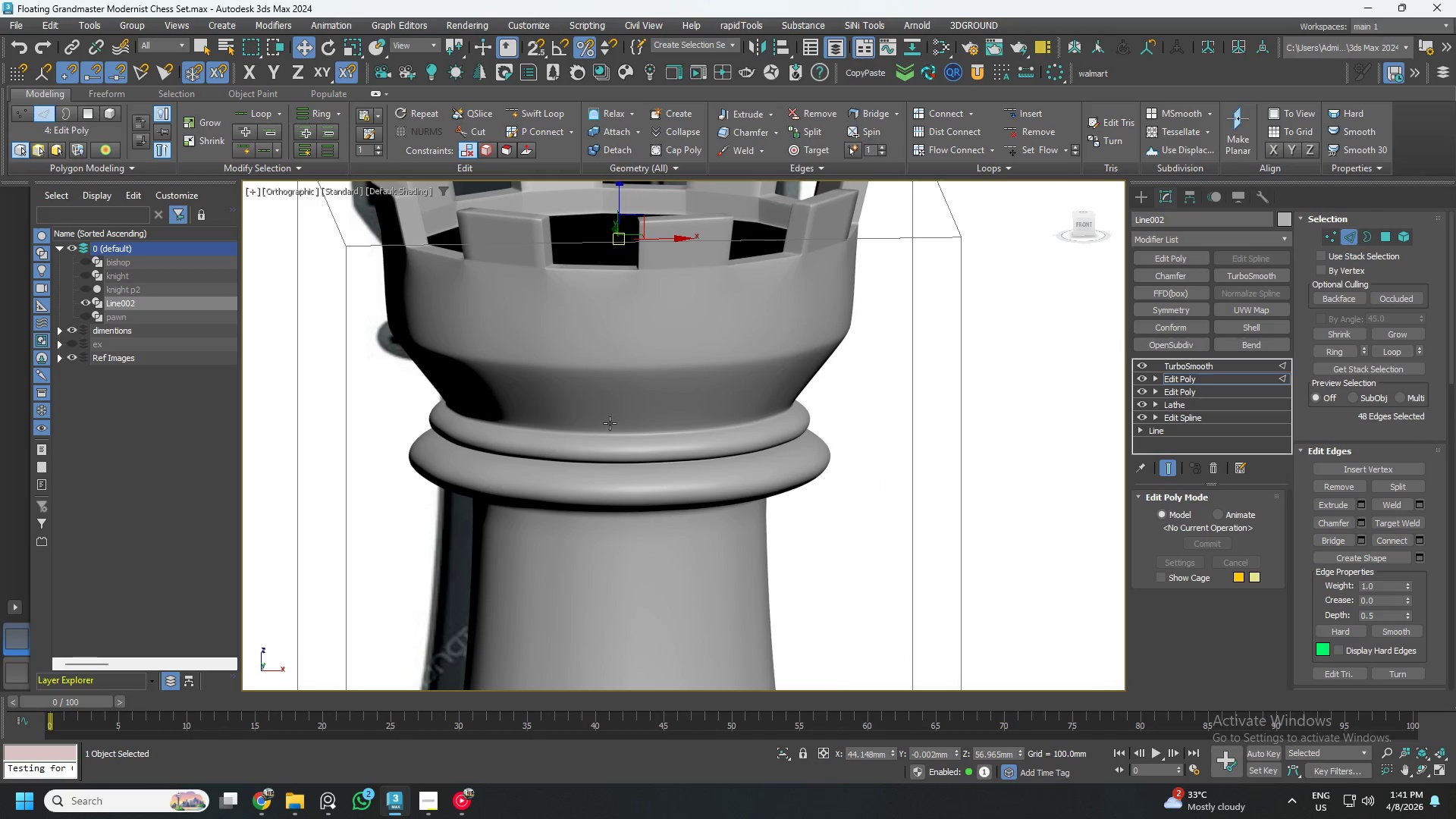 
key(F4)
 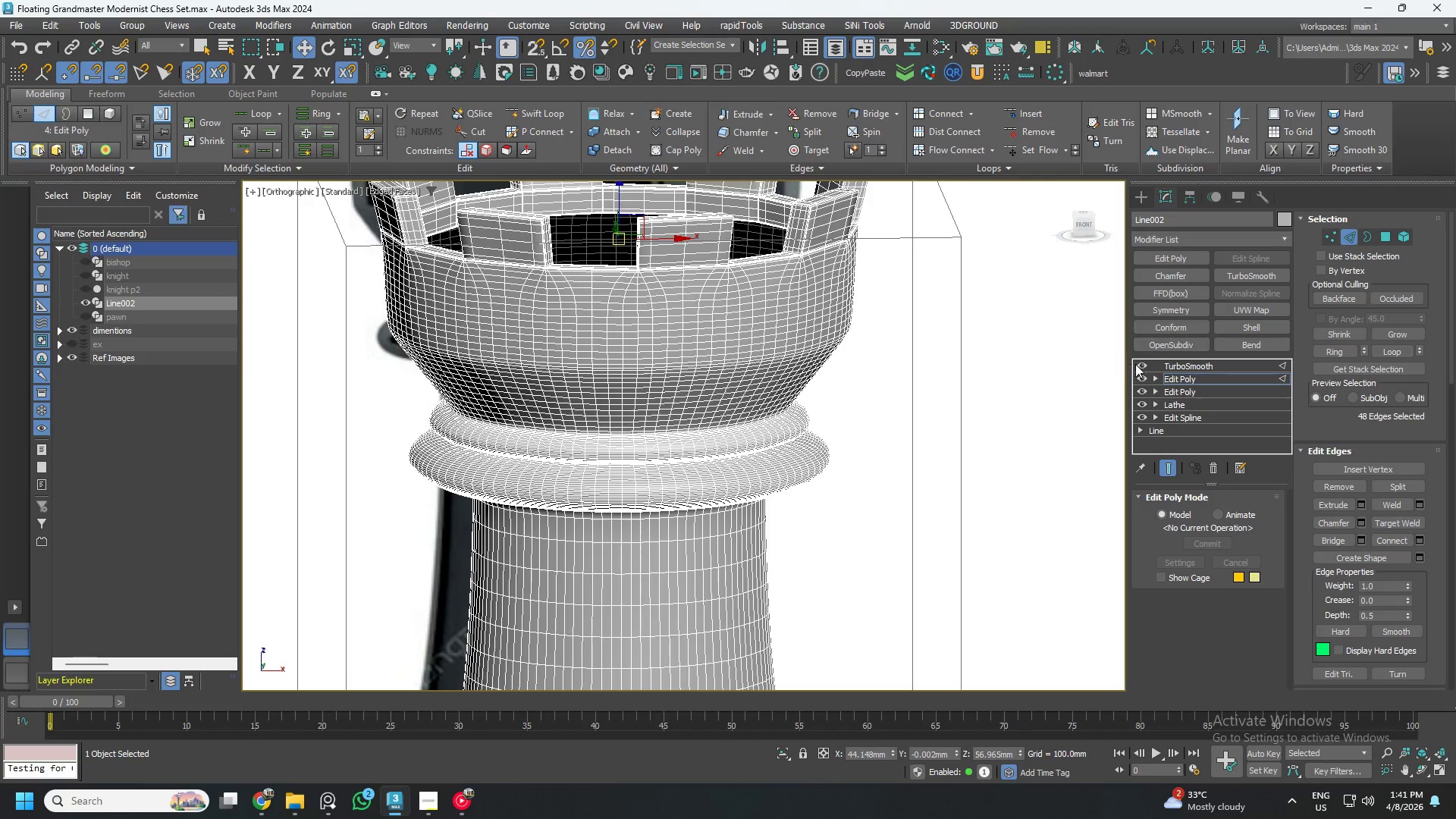 
left_click([1141, 364])
 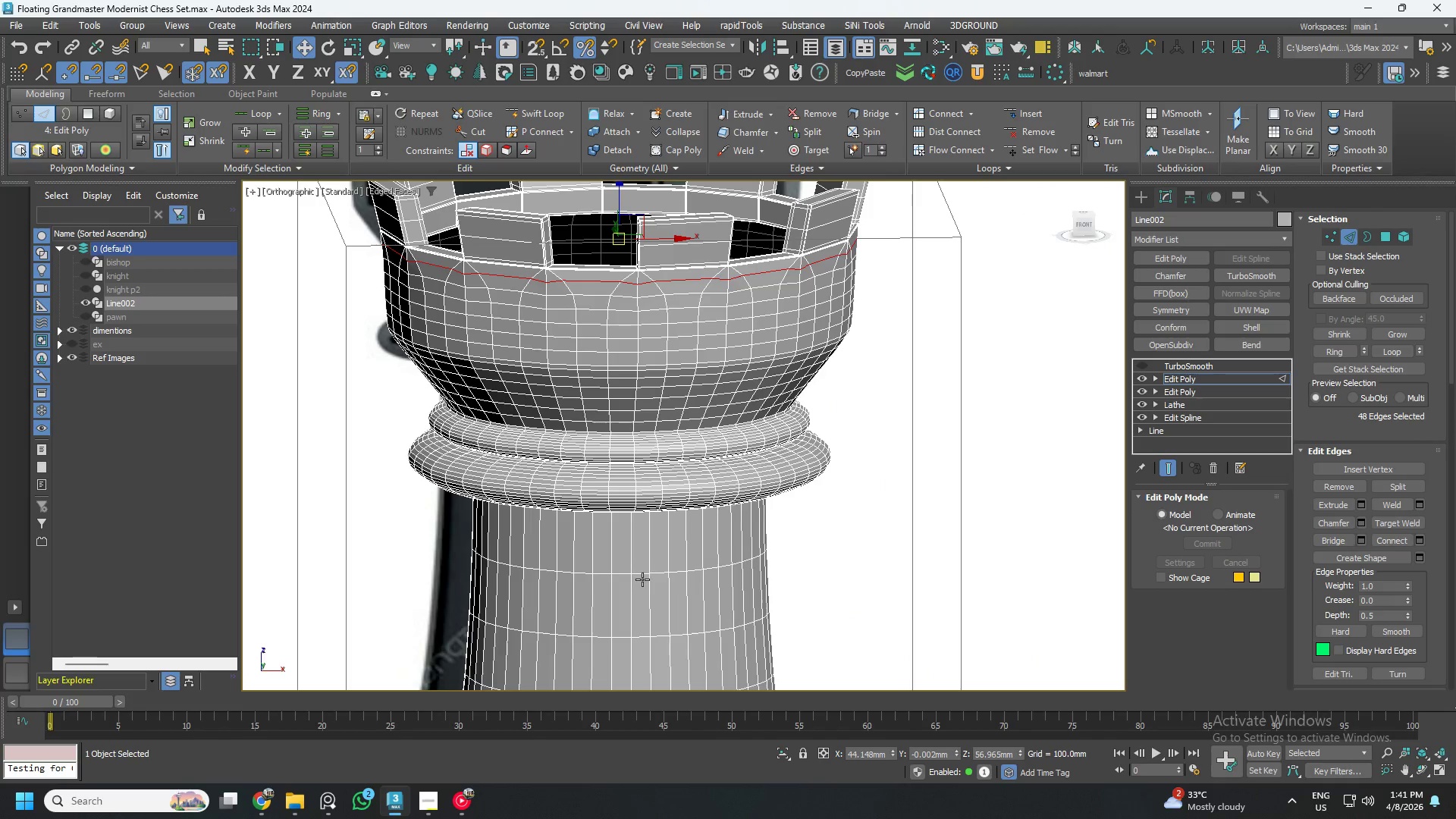 
double_click([635, 576])
 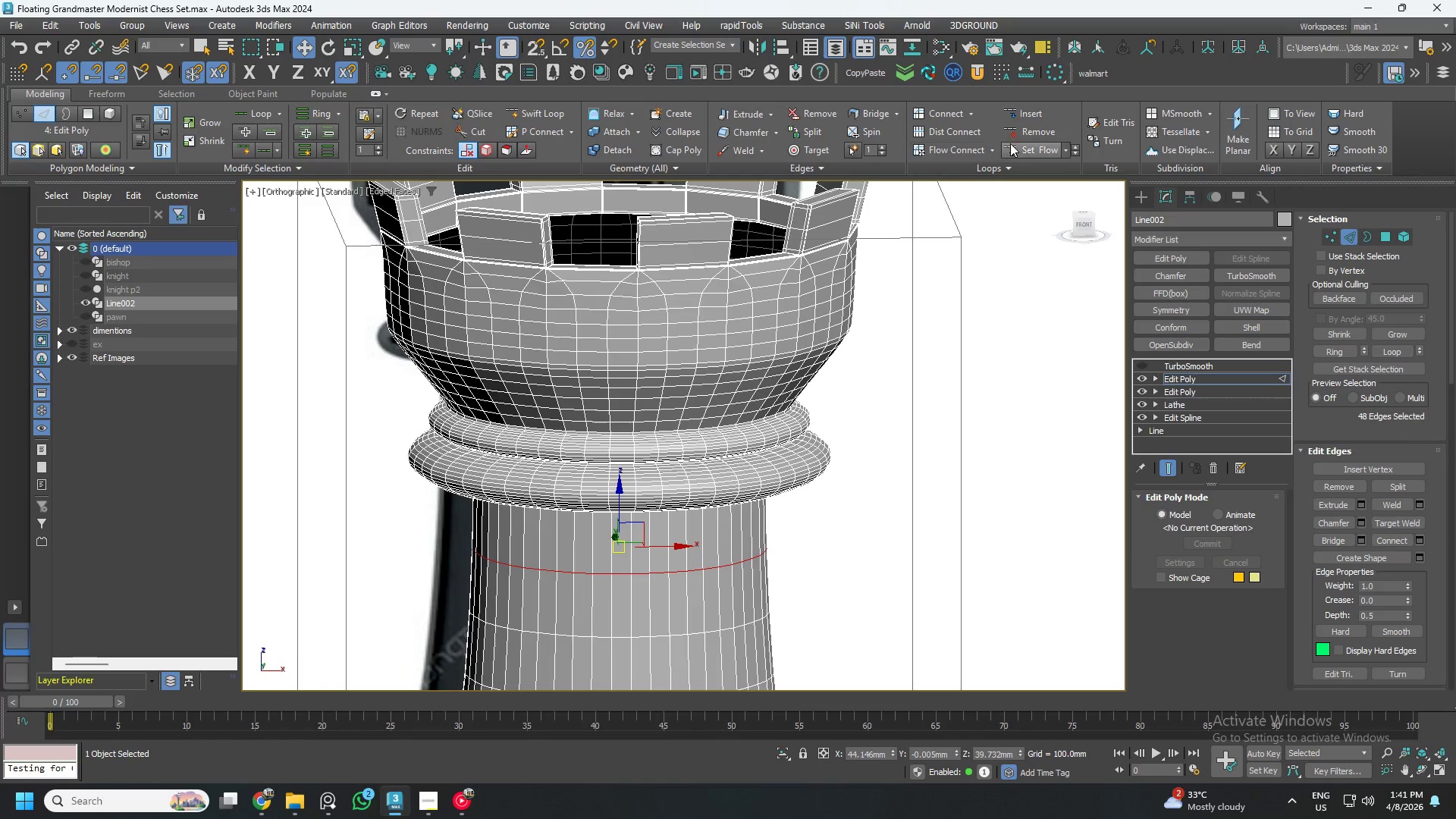 
left_click([1040, 151])
 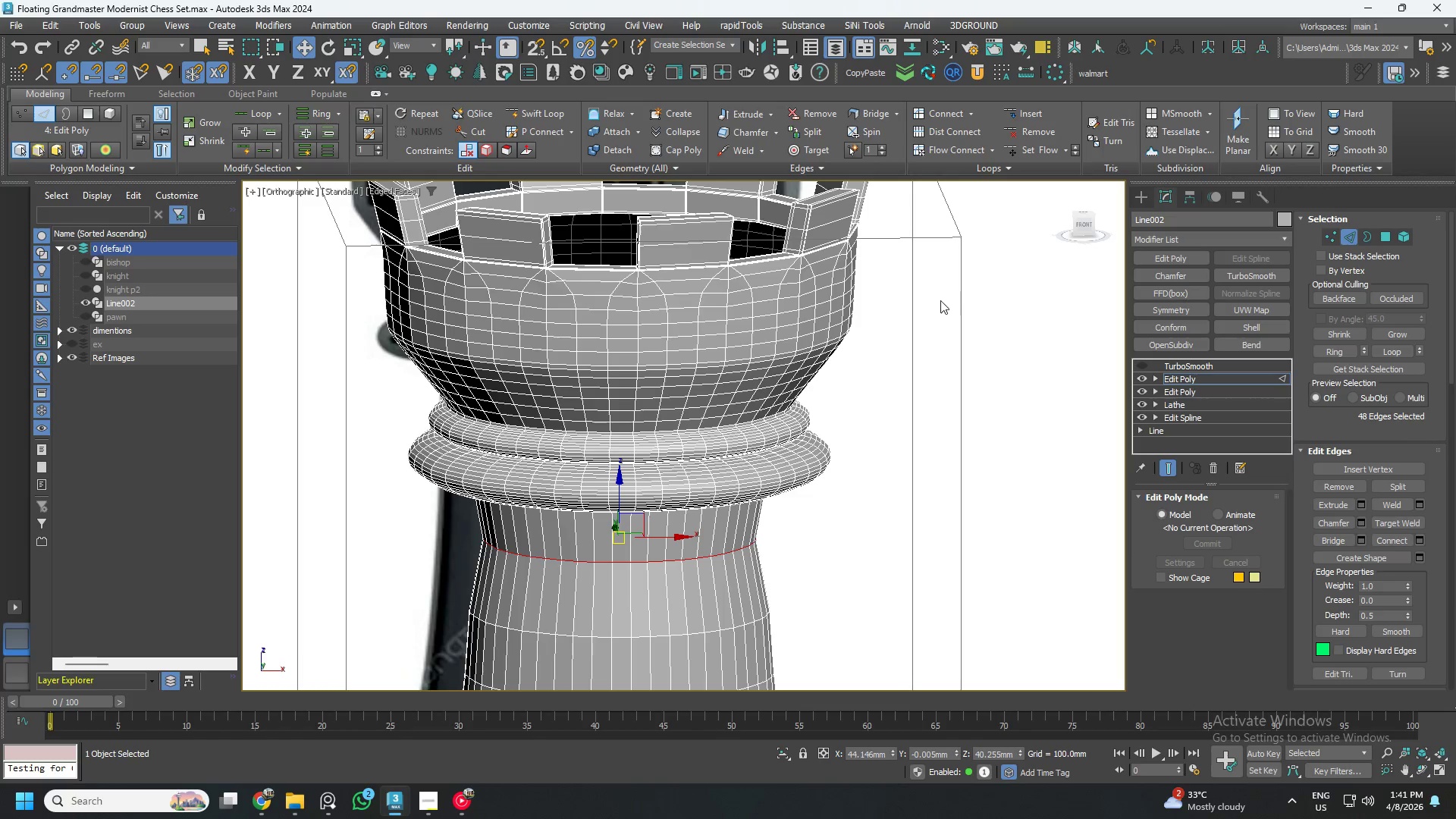 
key(Control+ControlLeft)
 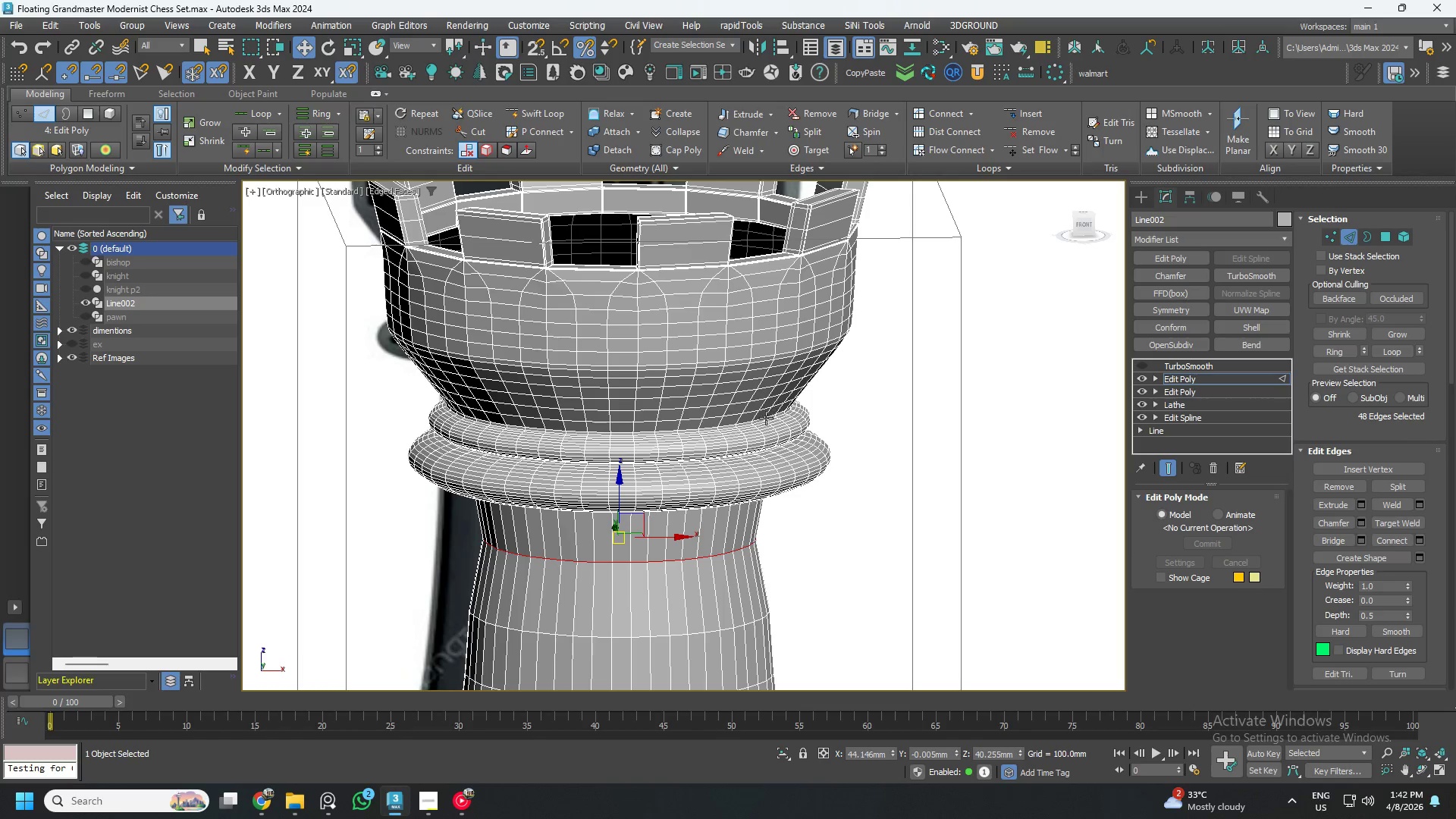 
key(Control+Z)
 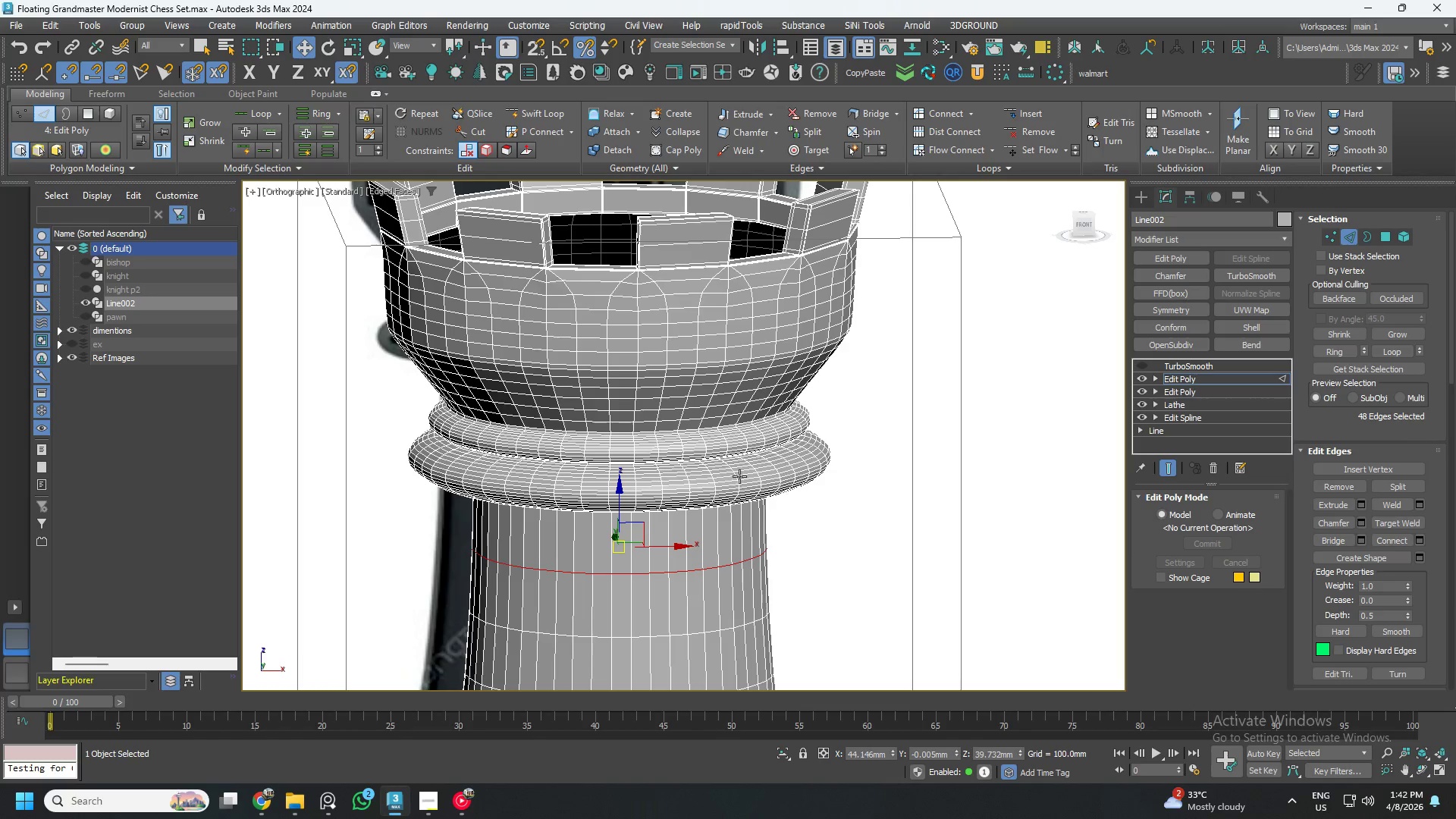 
scroll: coordinate [732, 523], scroll_direction: down, amount: 1.0
 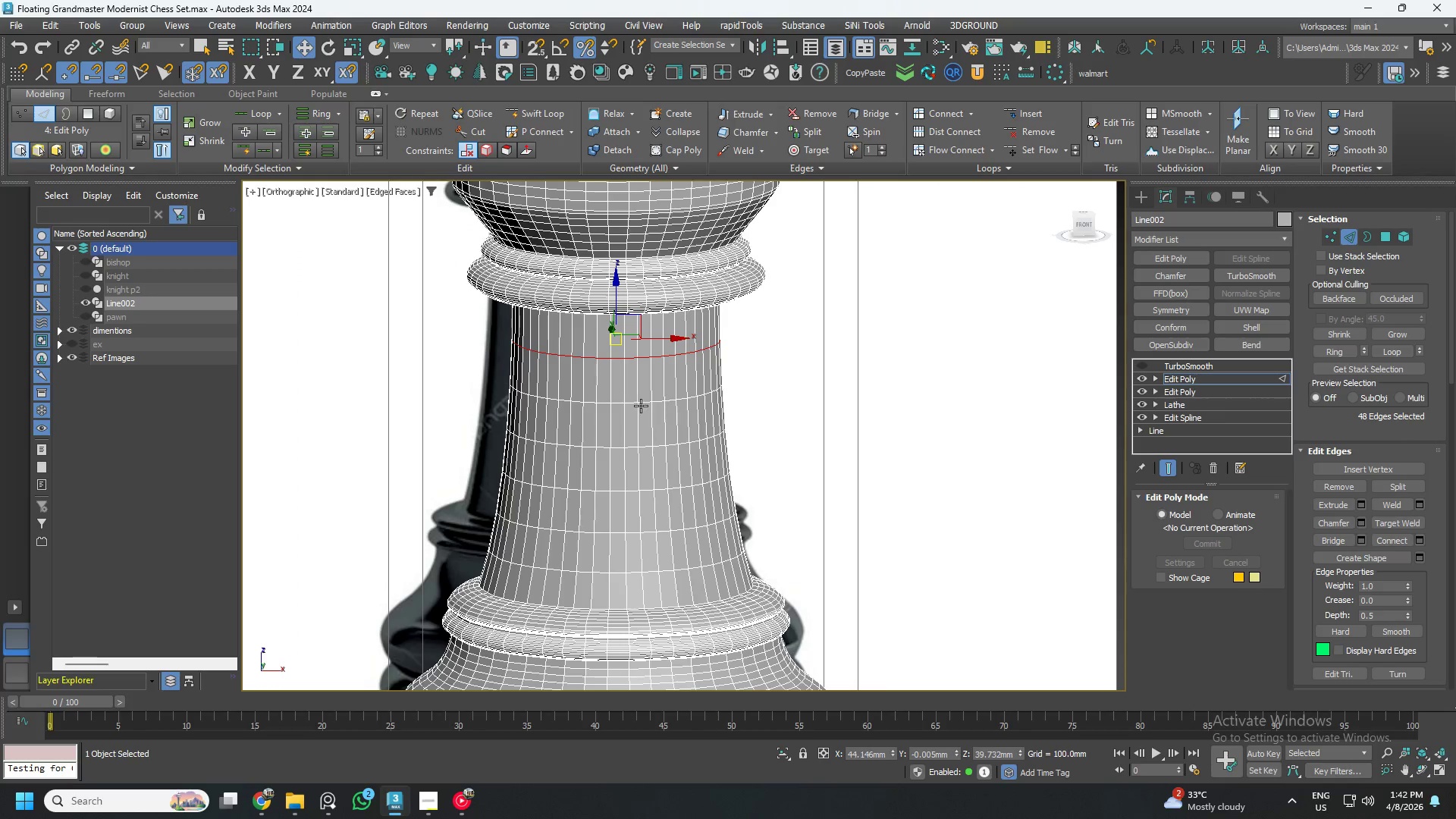 
hold_key(key=ControlLeft, duration=1.5)
double_click([646, 405])
 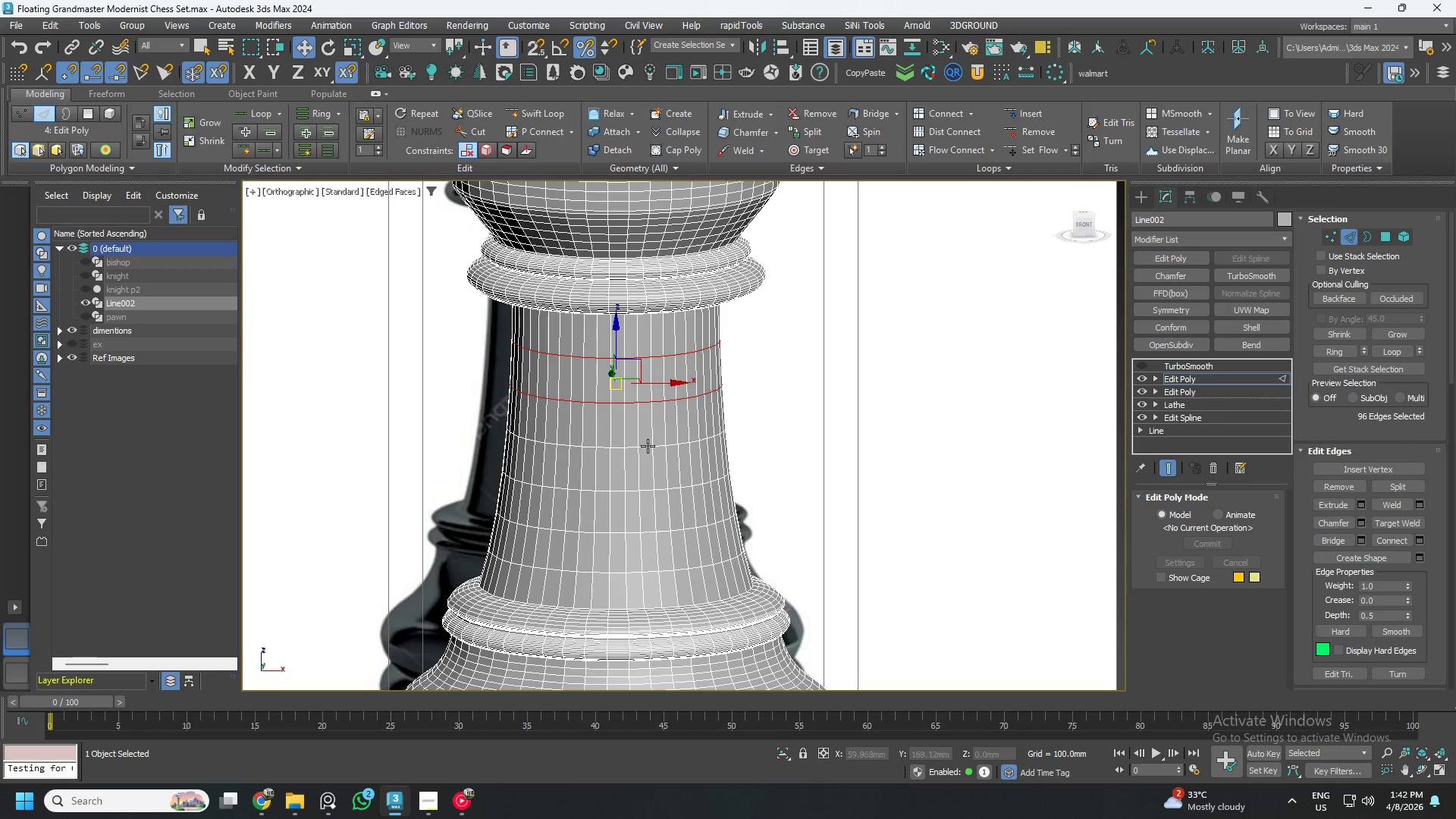 
left_click([648, 447])
 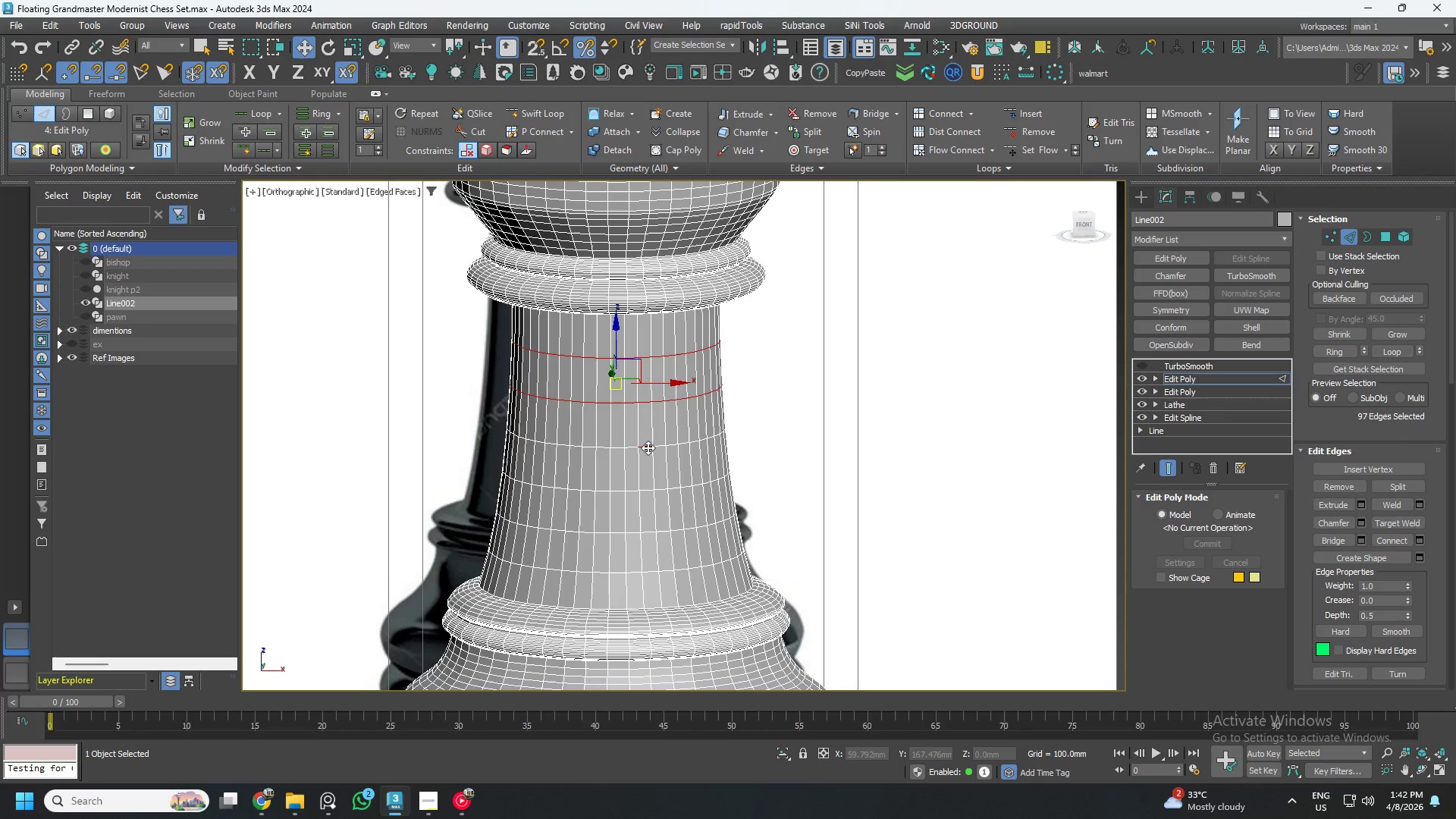 
double_click([648, 447])
 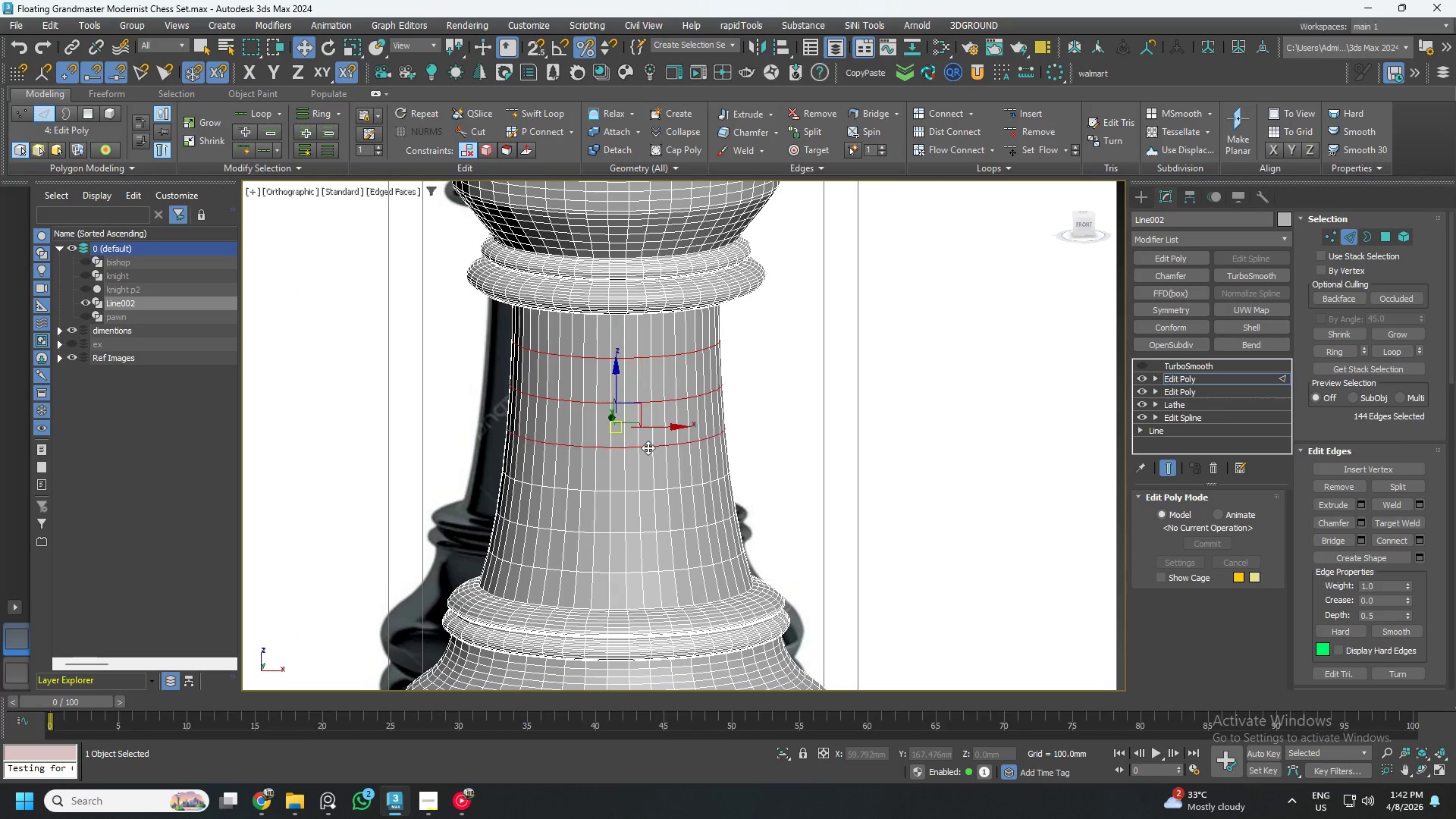 
key(Control+ControlLeft)
 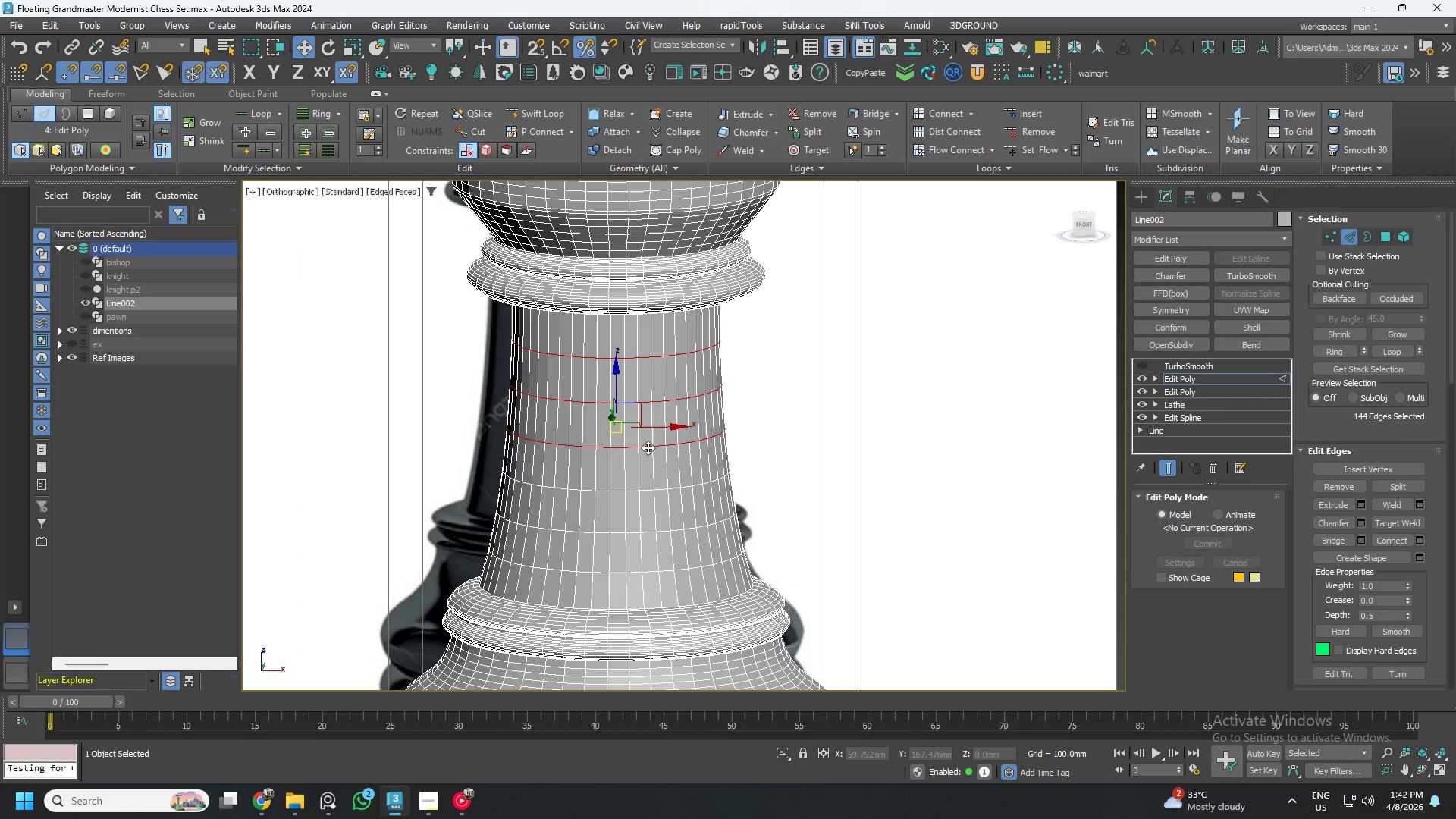 
key(Control+ControlLeft)
 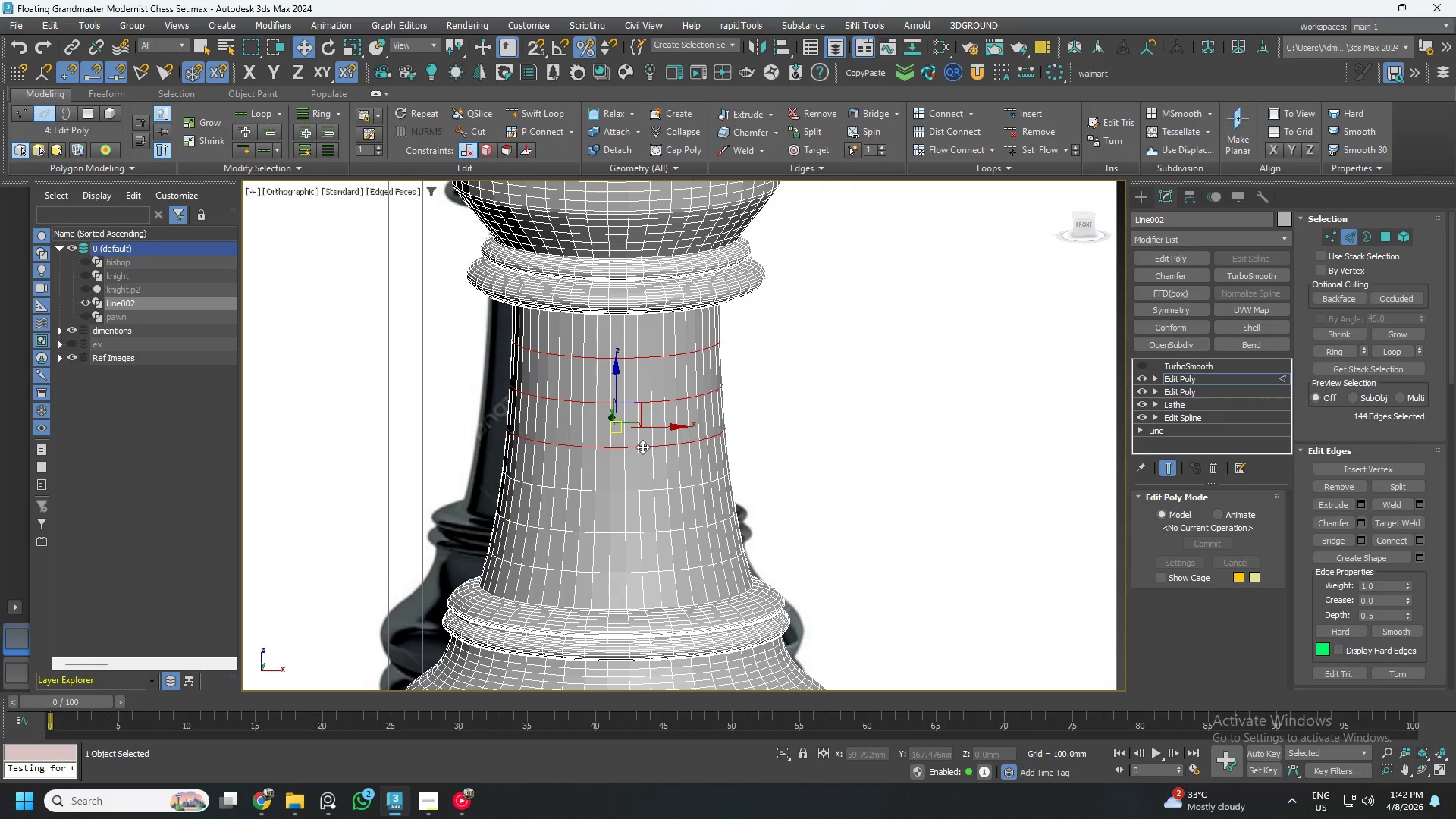 
key(Control+ControlLeft)
 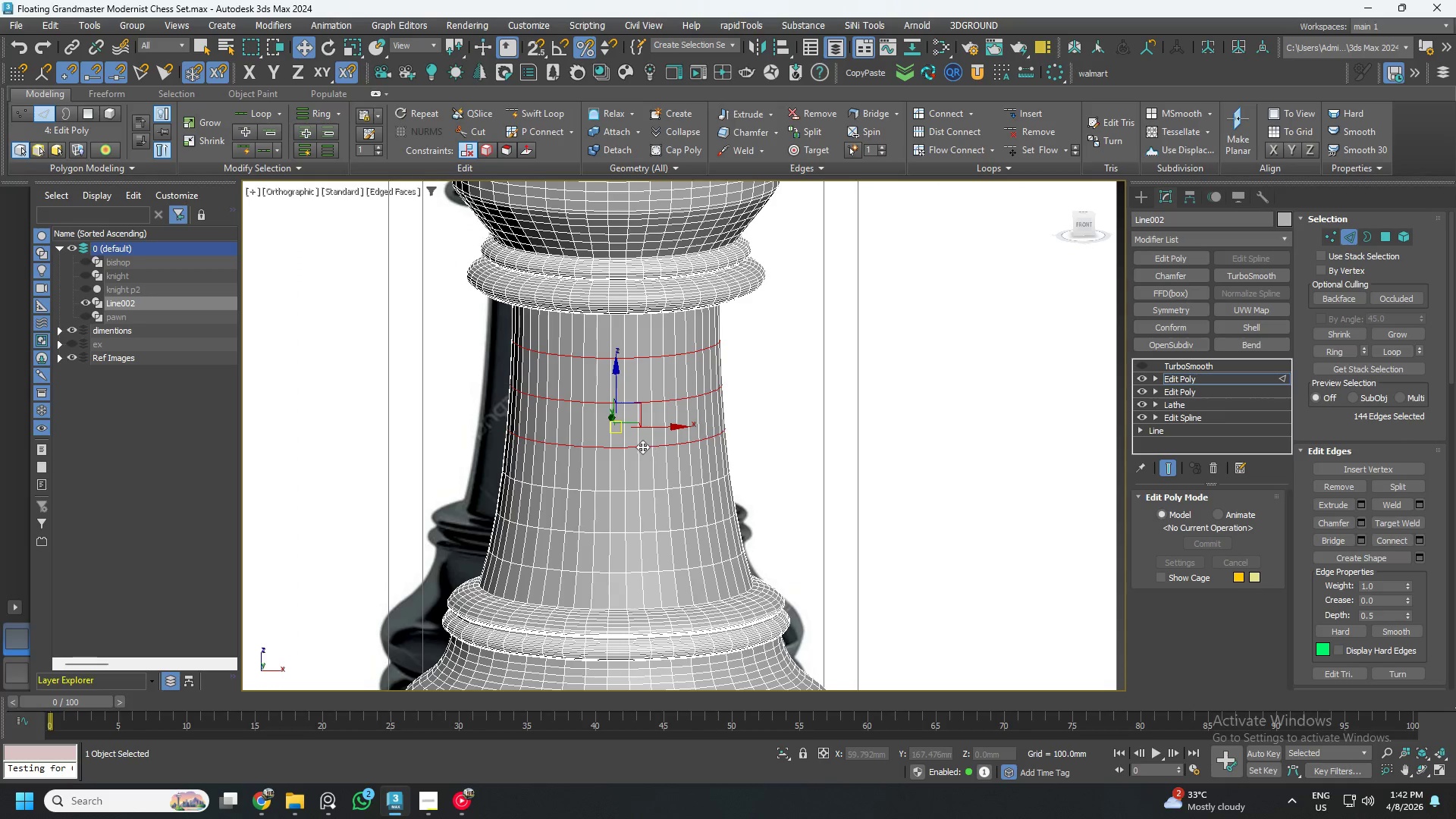 
key(Control+ControlLeft)
 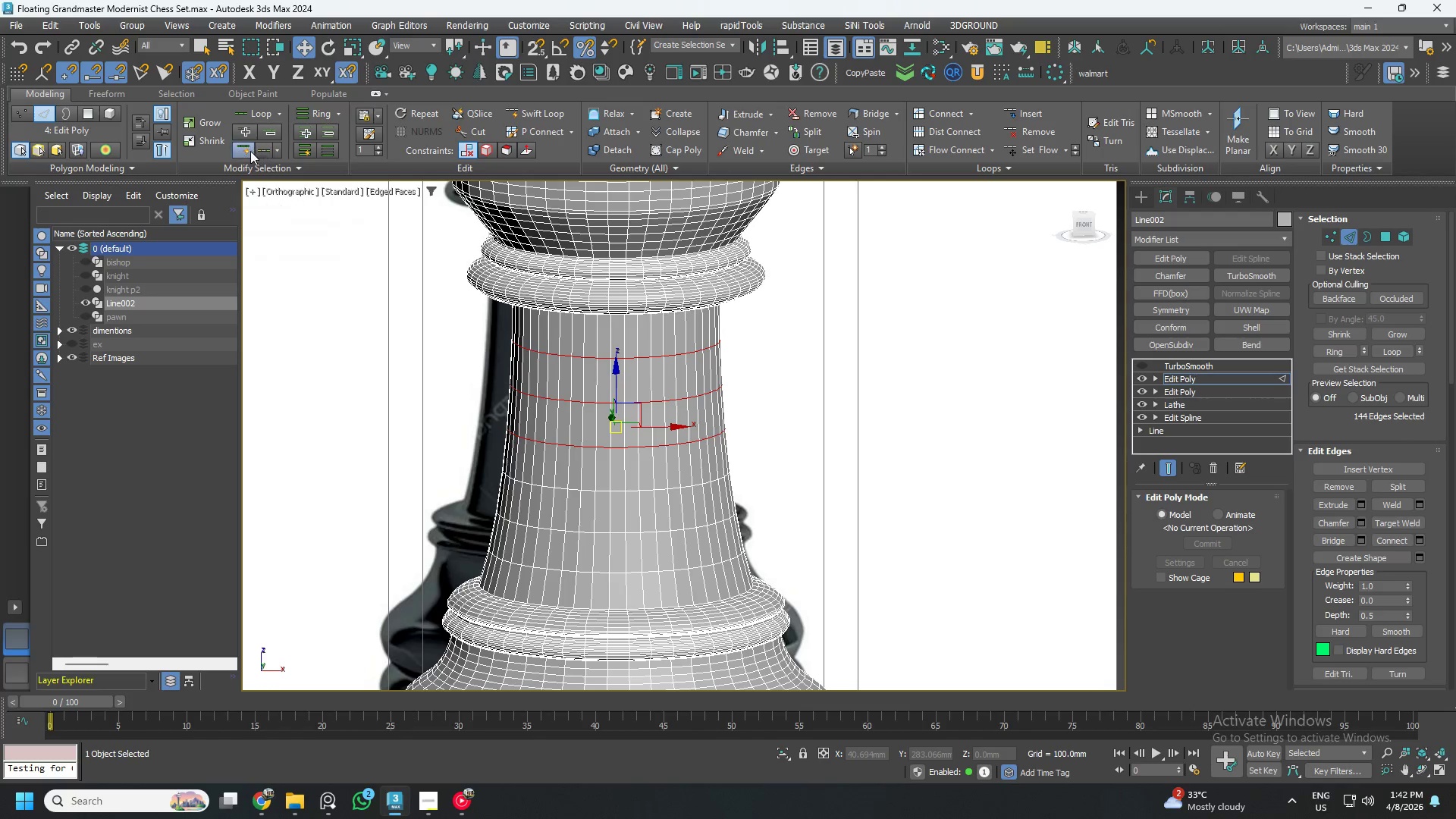 
wait(6.47)
 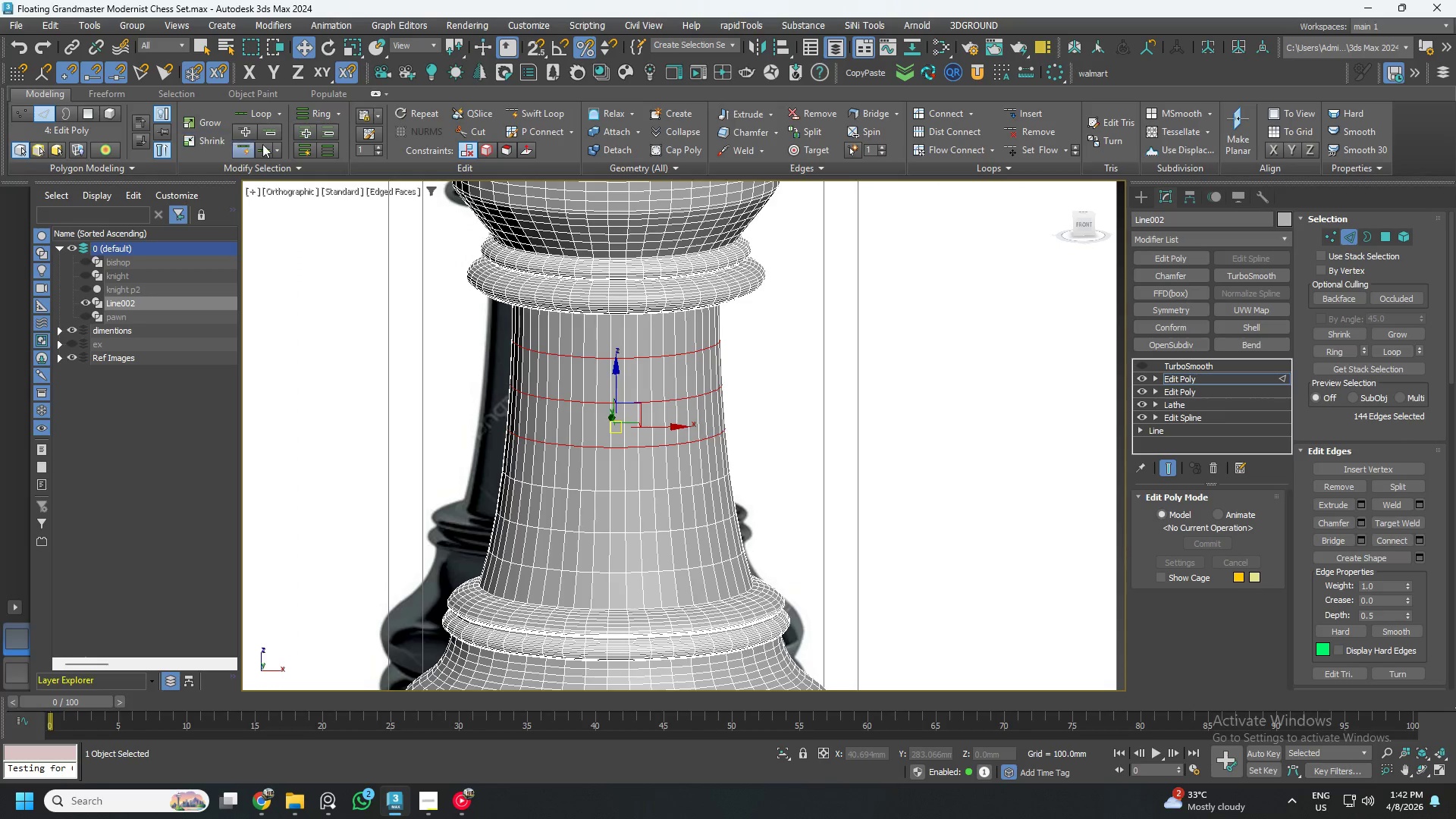 
left_click([241, 196])
 